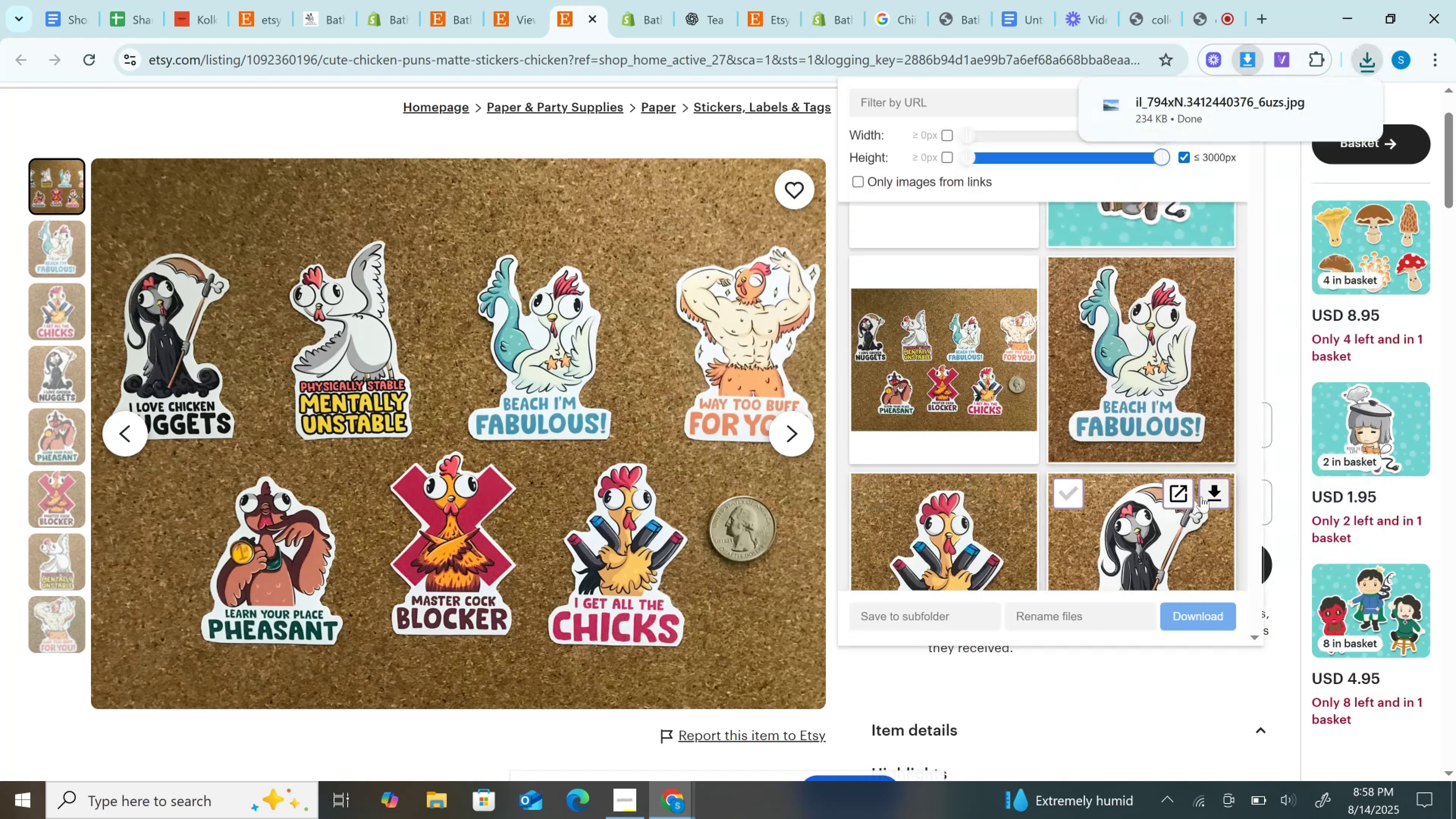 
left_click([1209, 496])
 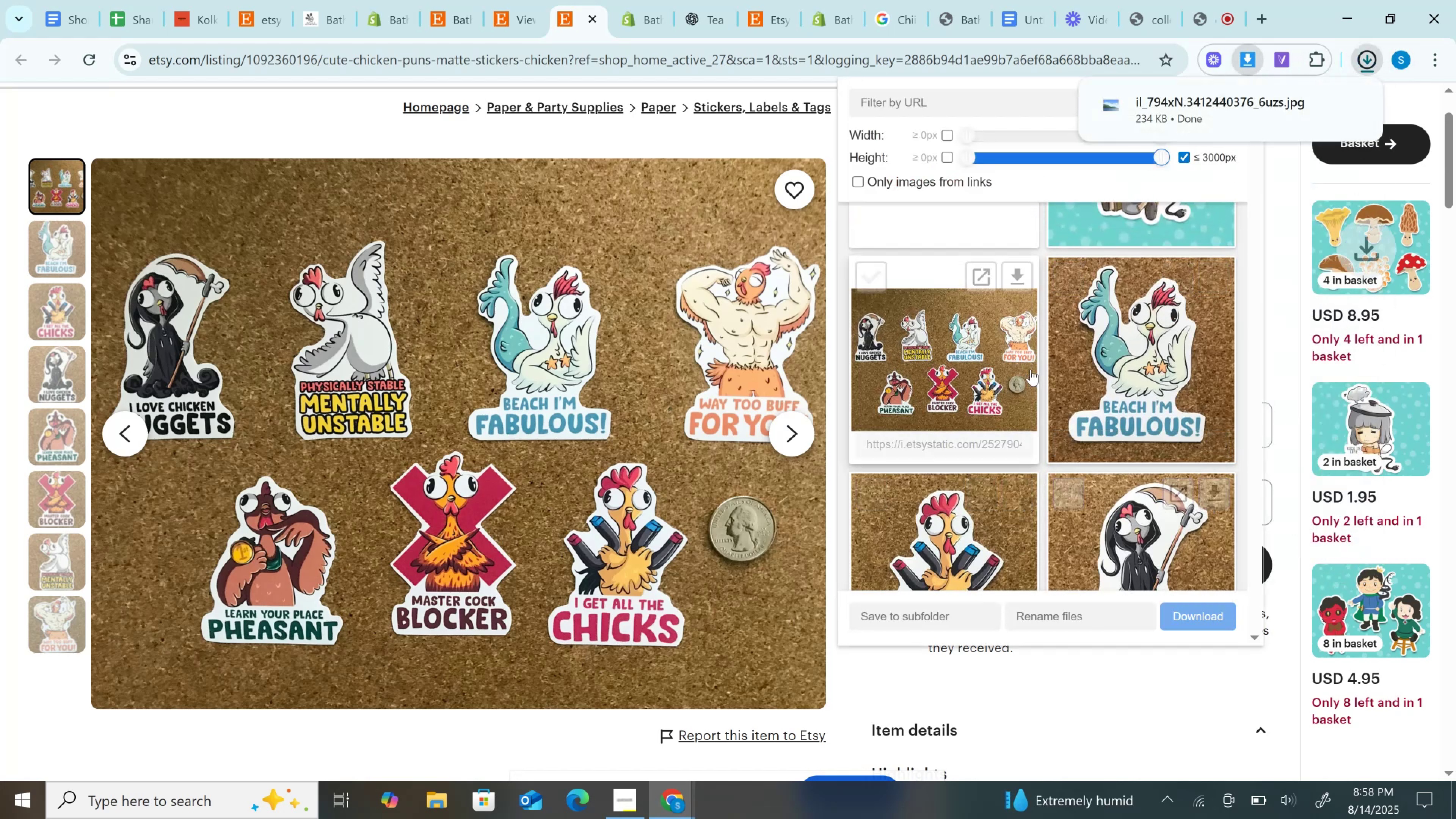 
scroll: coordinate [1031, 368], scroll_direction: down, amount: 4.0
 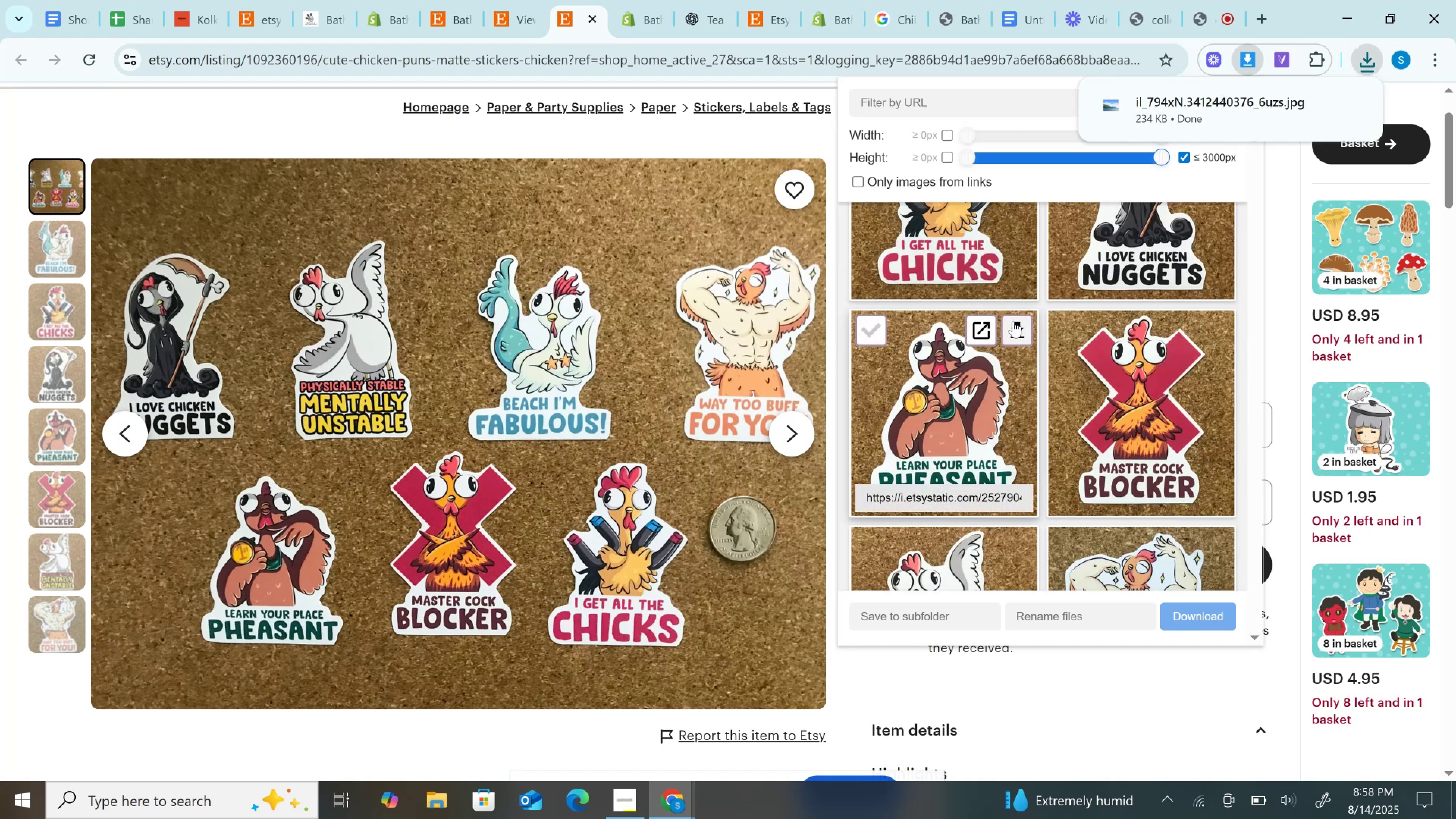 
left_click([1013, 322])
 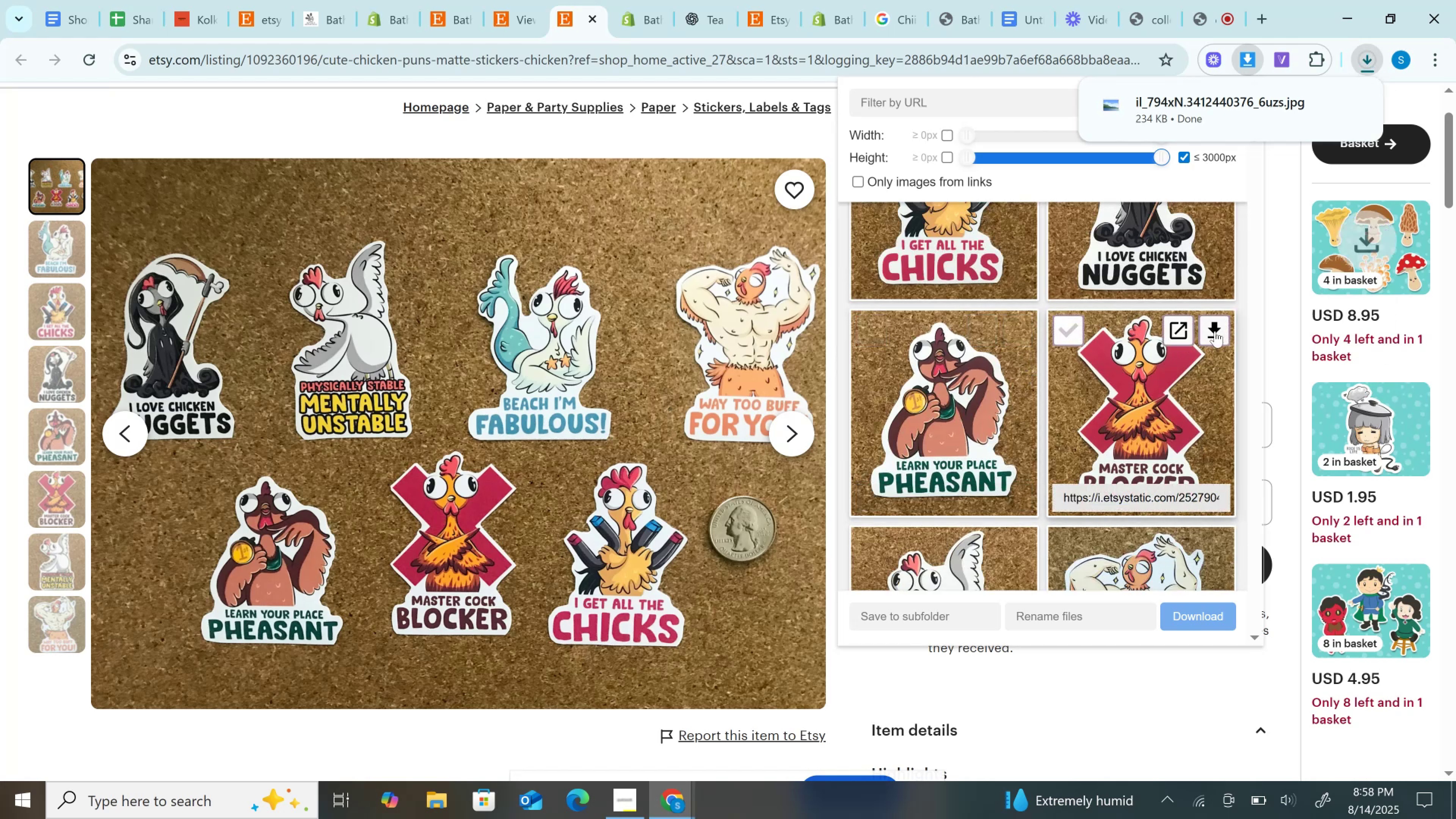 
left_click([1217, 331])
 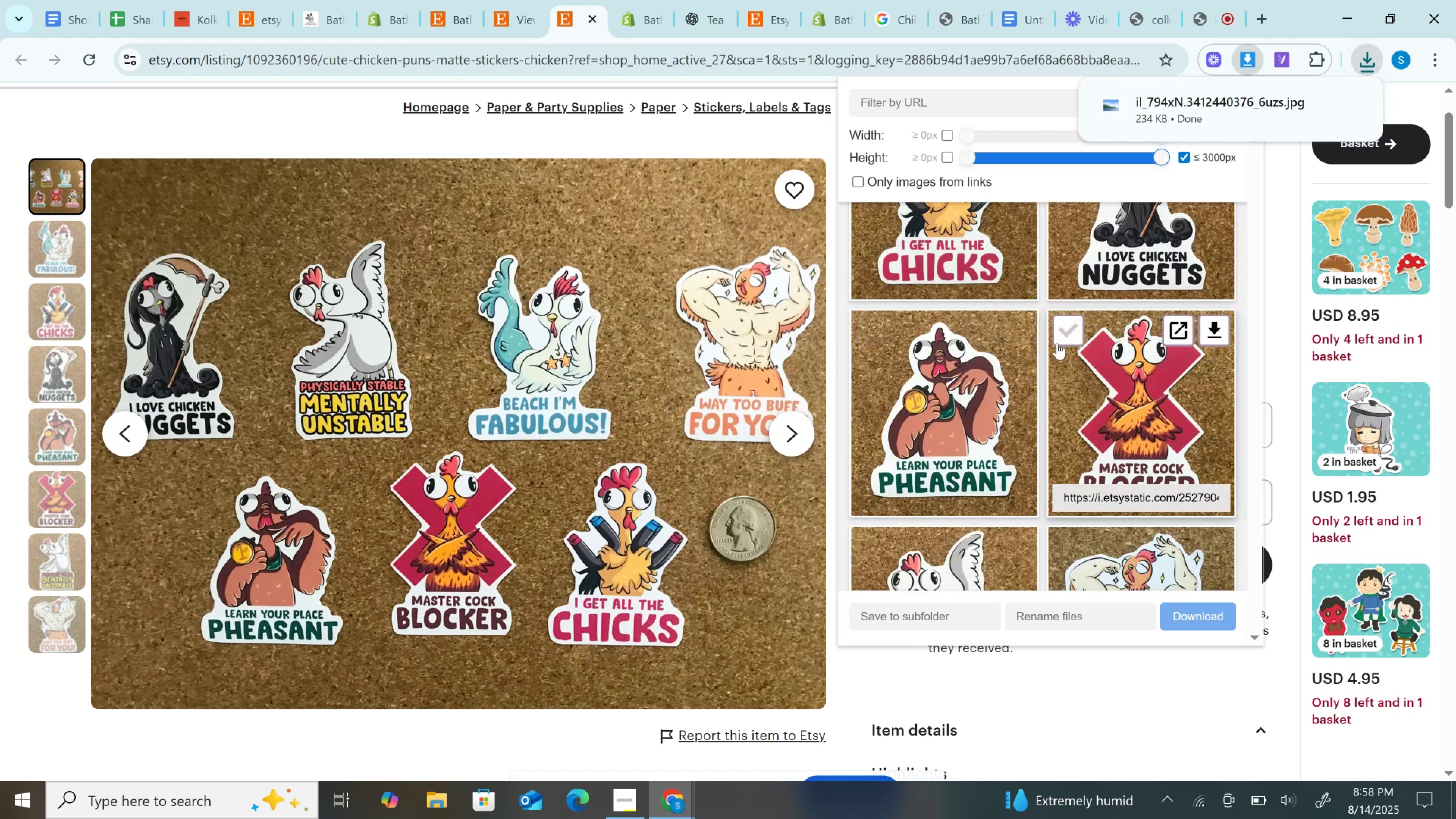 
scroll: coordinate [1055, 344], scroll_direction: down, amount: 2.0
 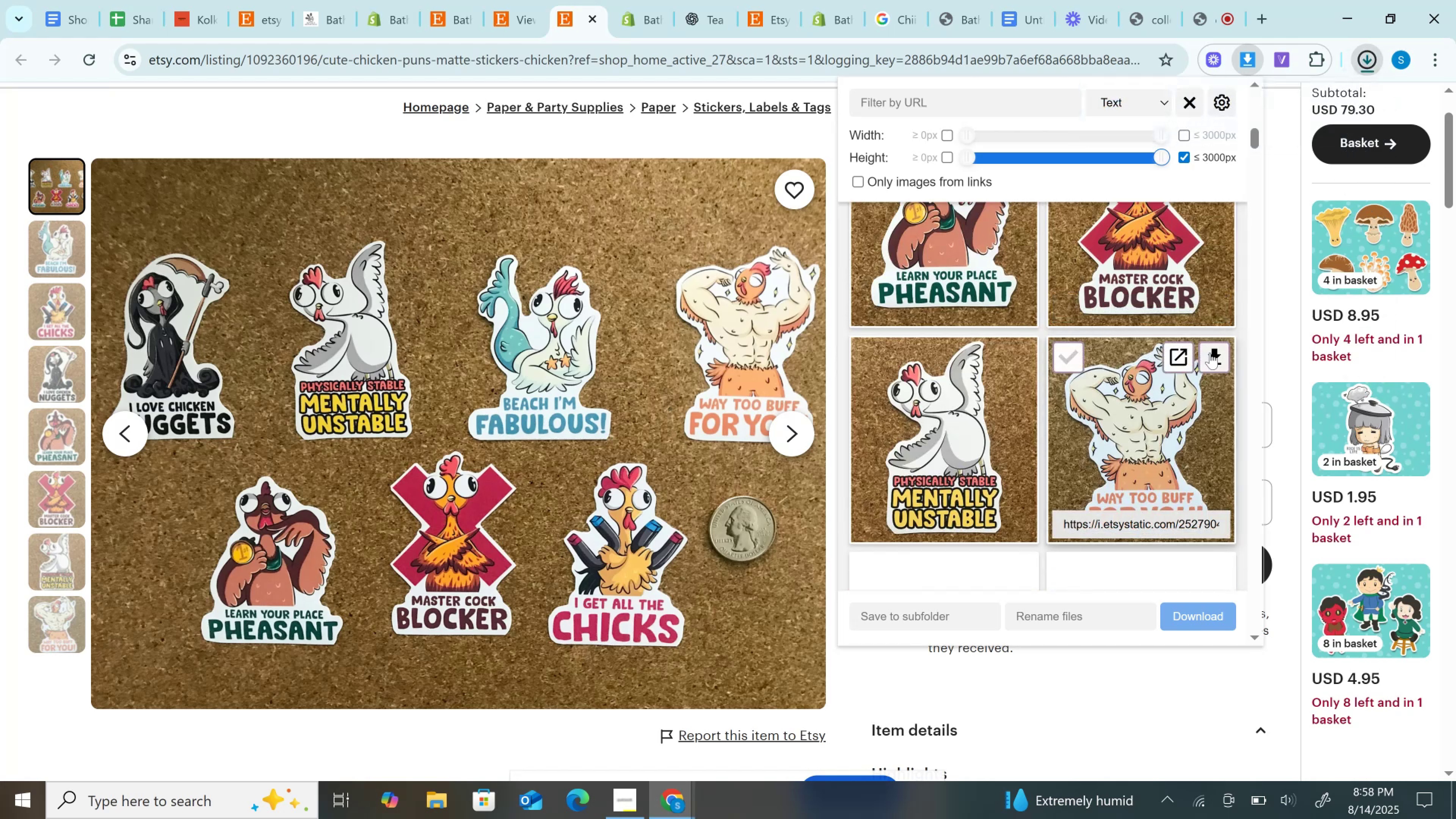 
left_click([1211, 356])
 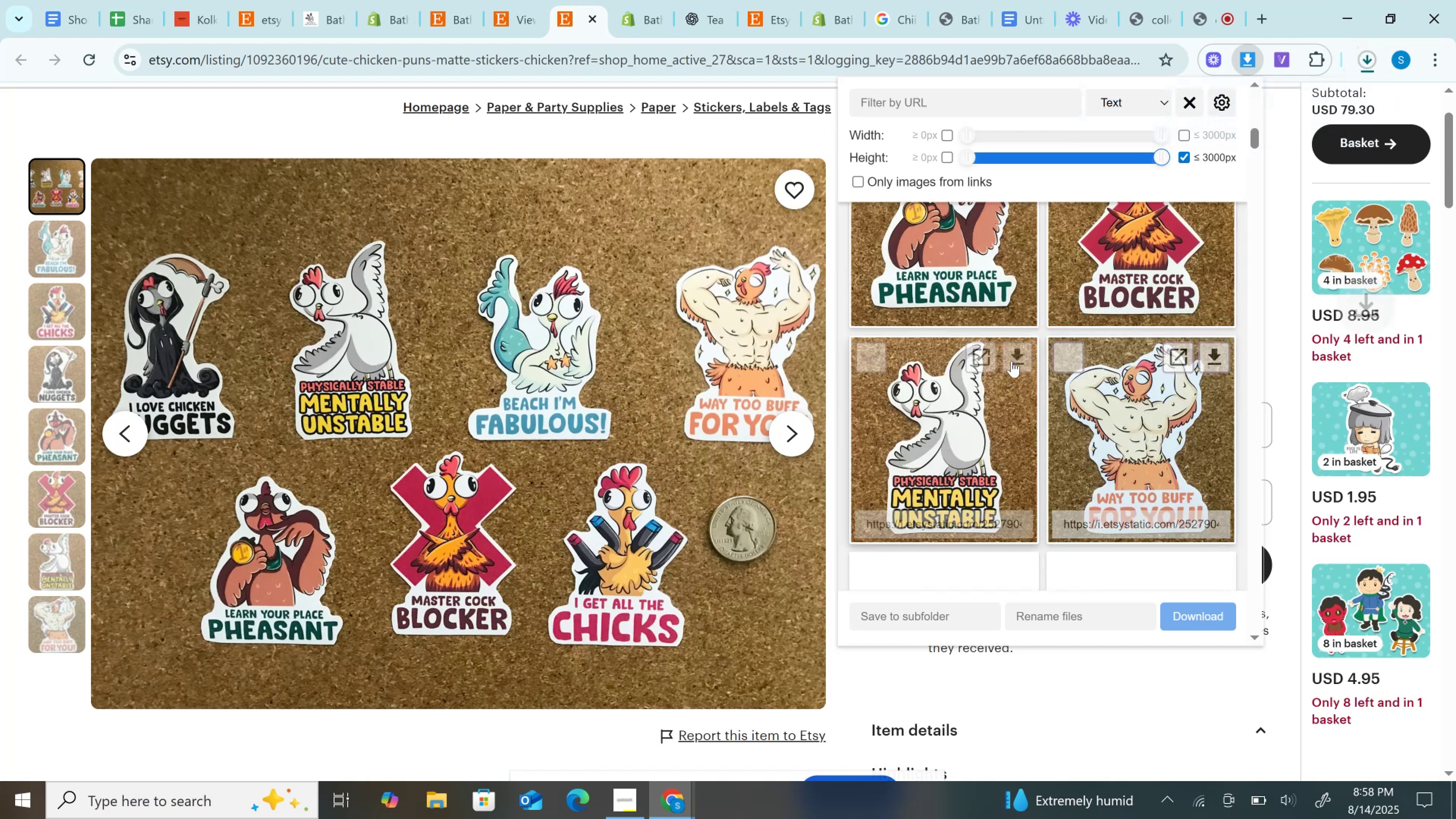 
left_click([1011, 360])
 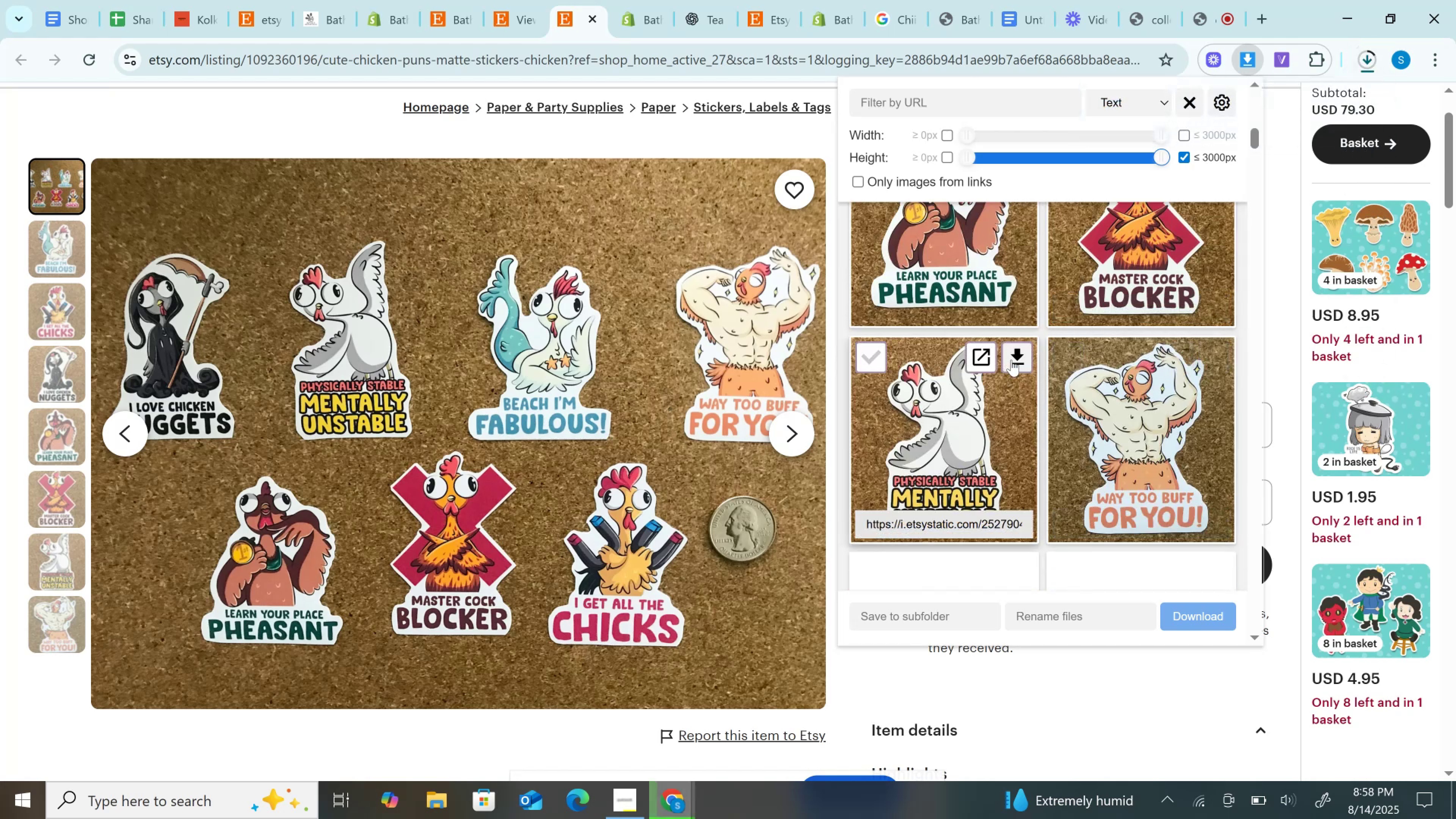 
scroll: coordinate [1011, 360], scroll_direction: down, amount: 2.0
 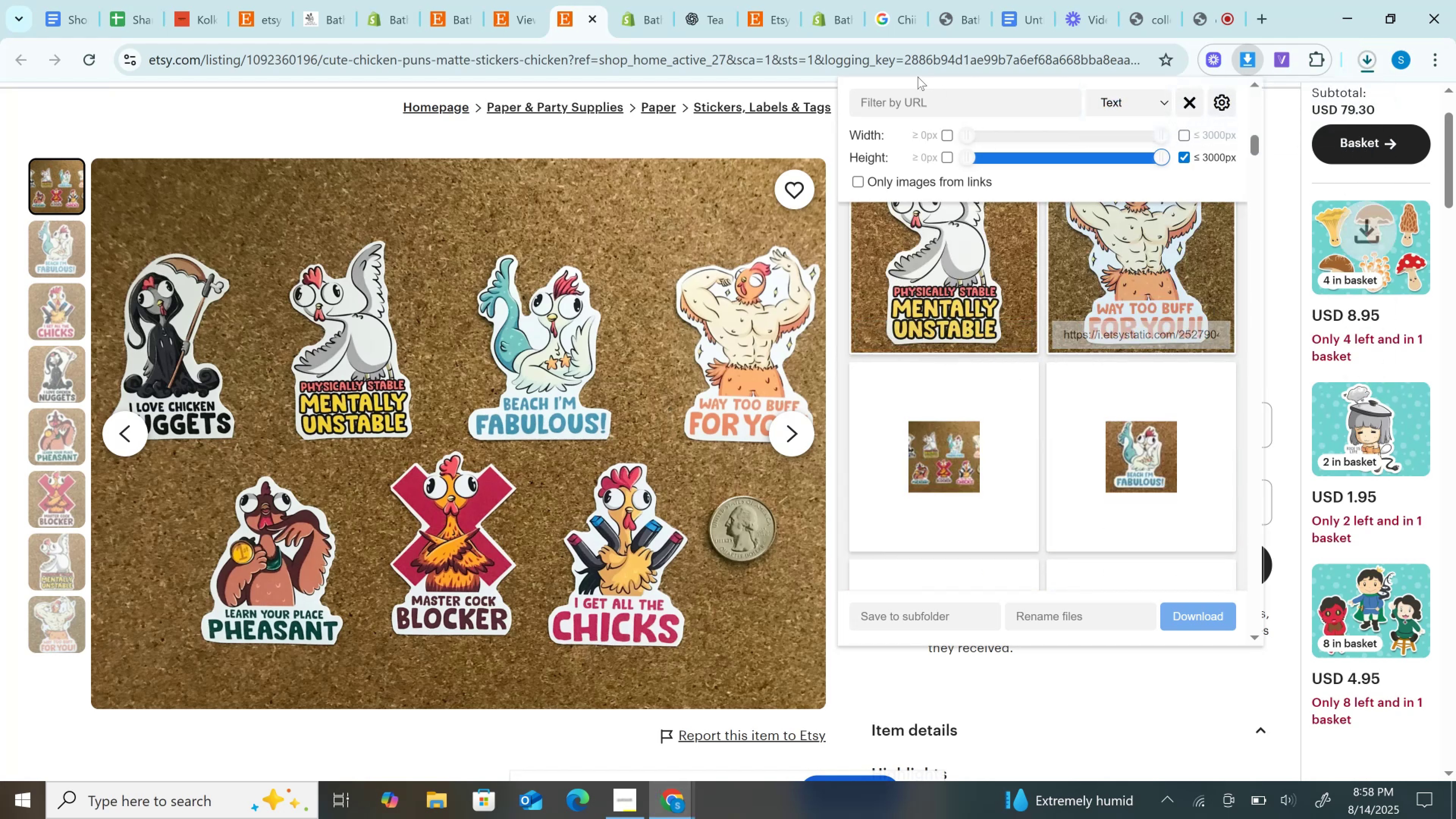 
mouse_move([656, 0])
 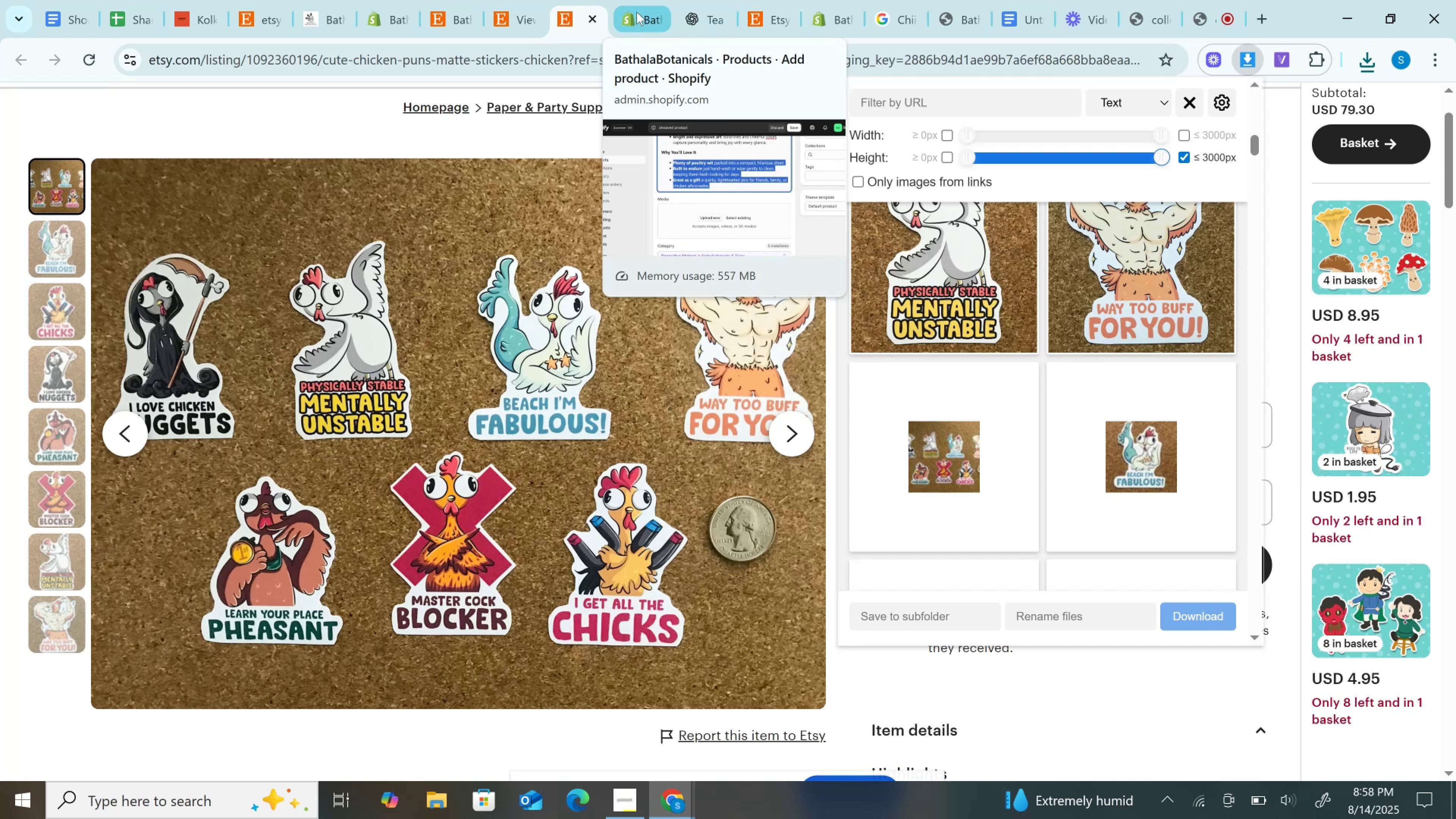 
left_click([637, 11])
 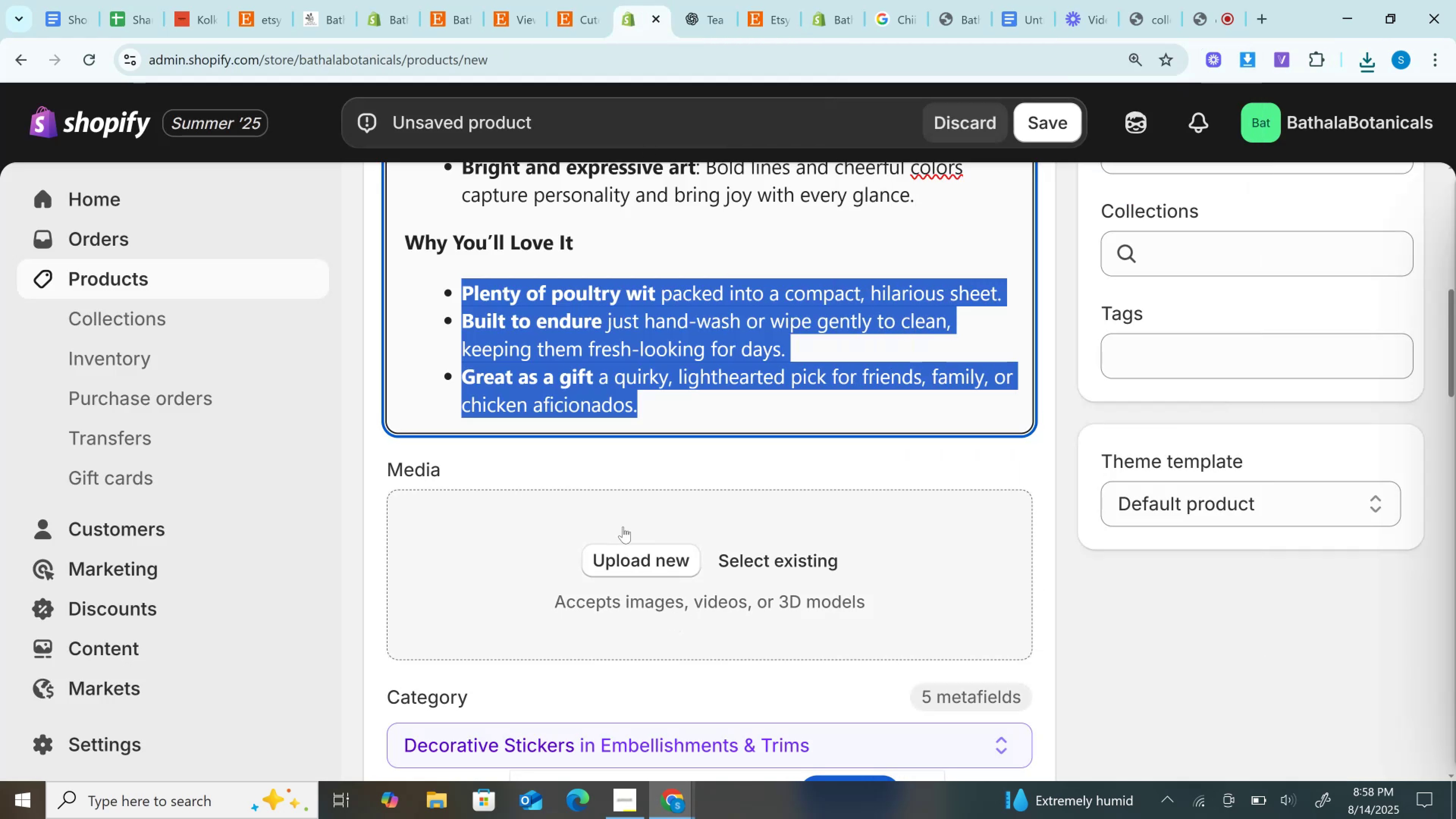 
left_click([627, 556])
 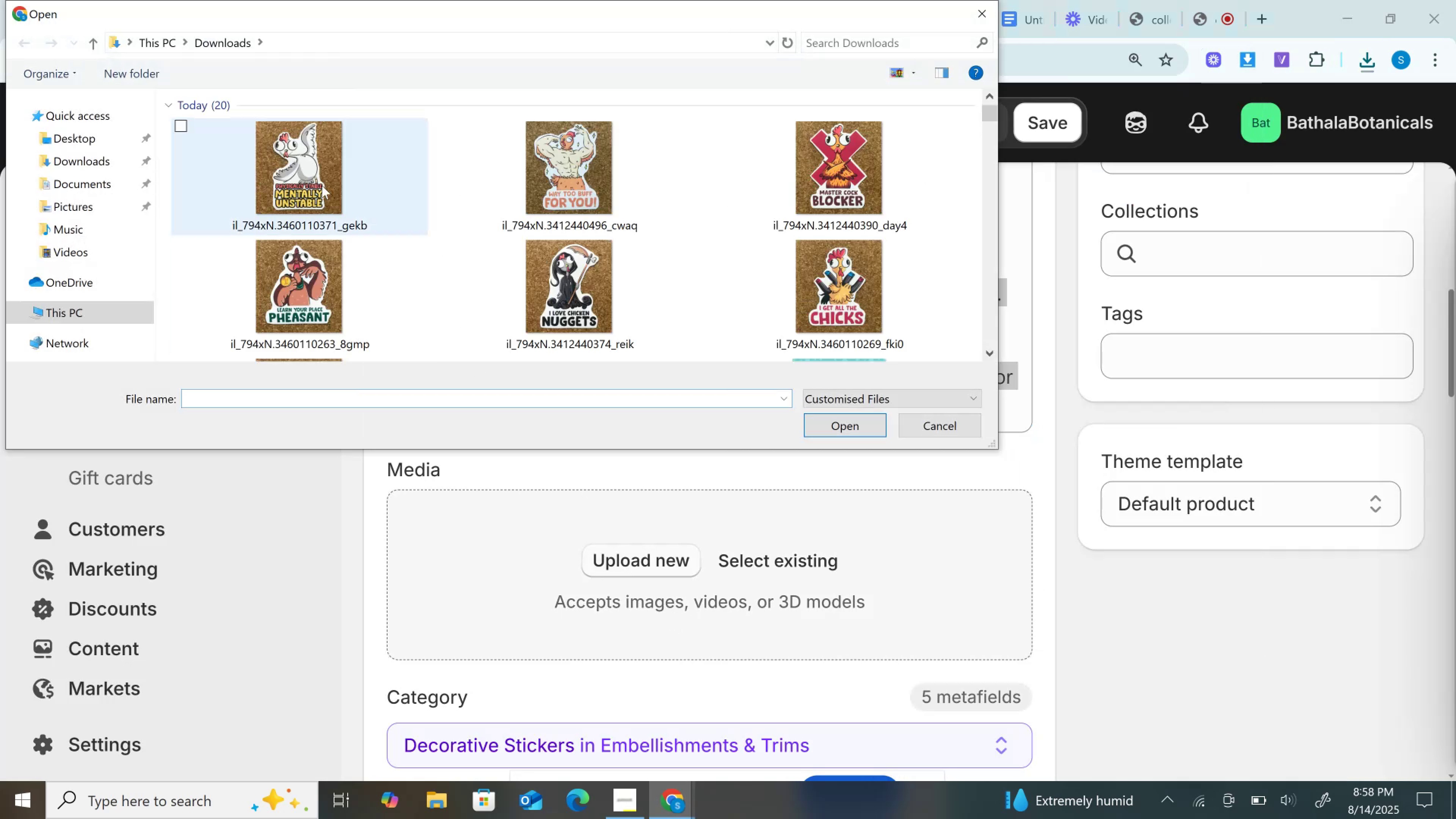 
left_click([322, 184])
 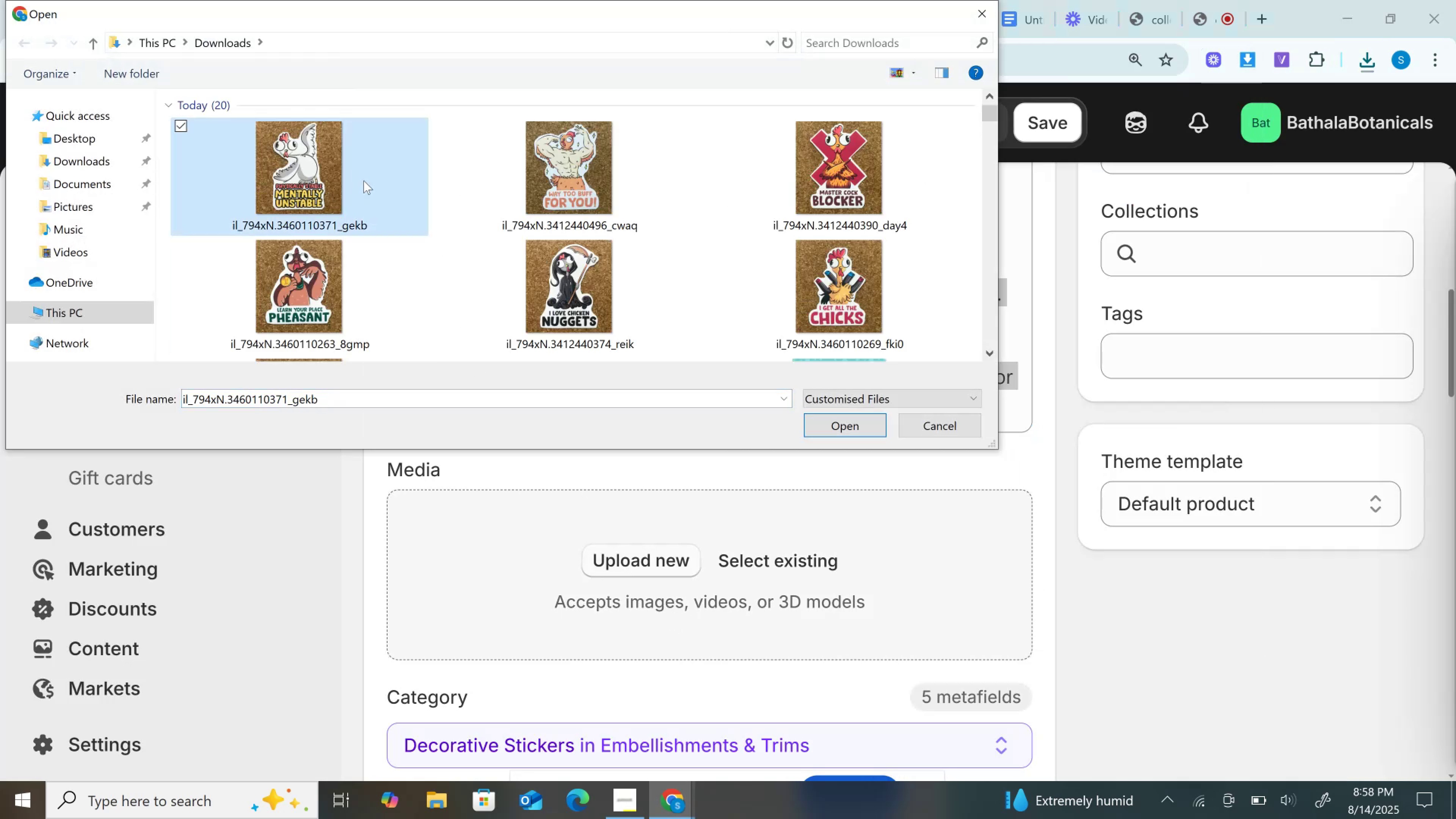 
scroll: coordinate [364, 180], scroll_direction: down, amount: 1.0
 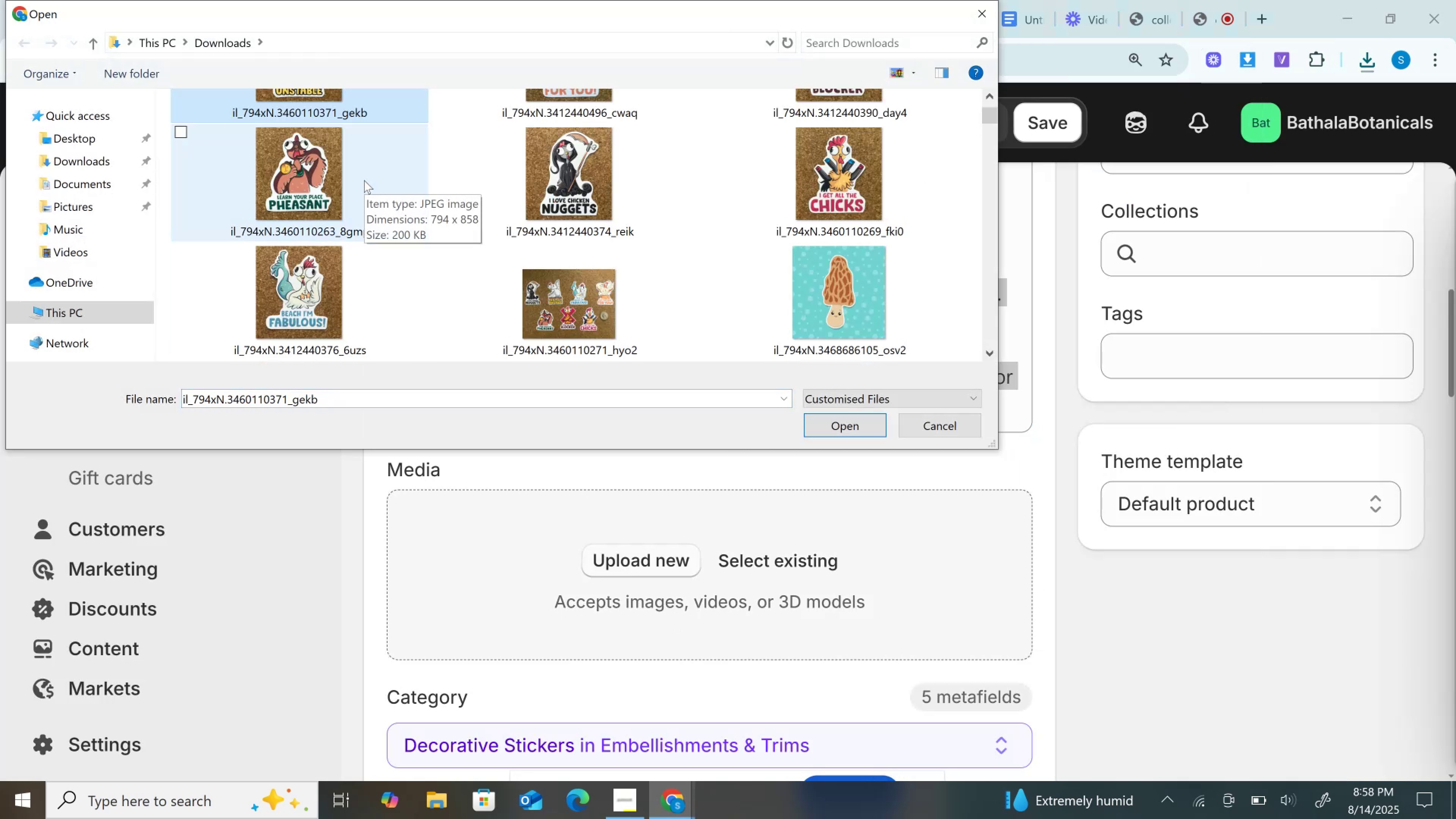 
scroll: coordinate [364, 180], scroll_direction: up, amount: 1.0
 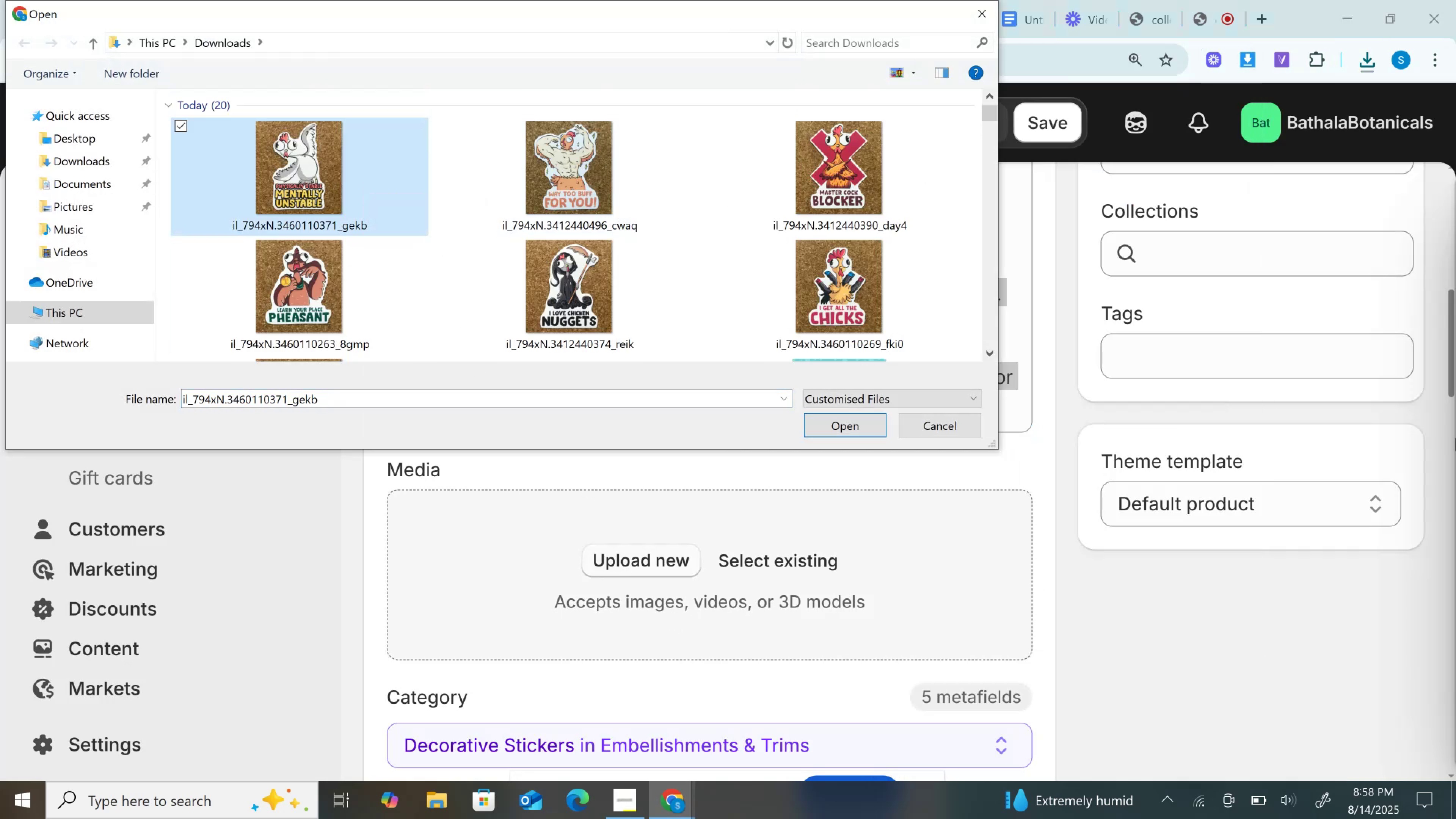 
key(Shift+ArrowDown)
 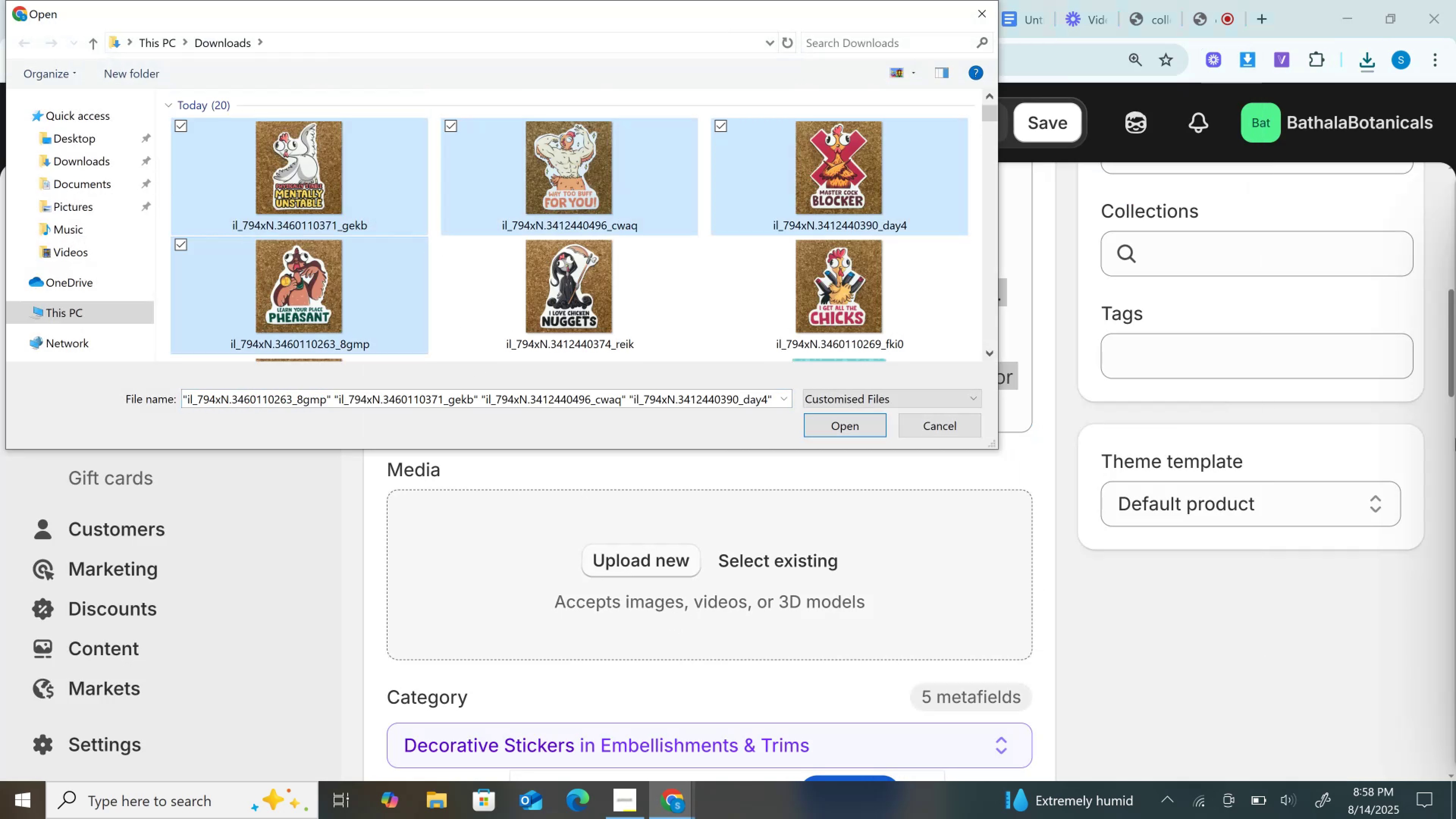 
key(Shift+ArrowDown)
 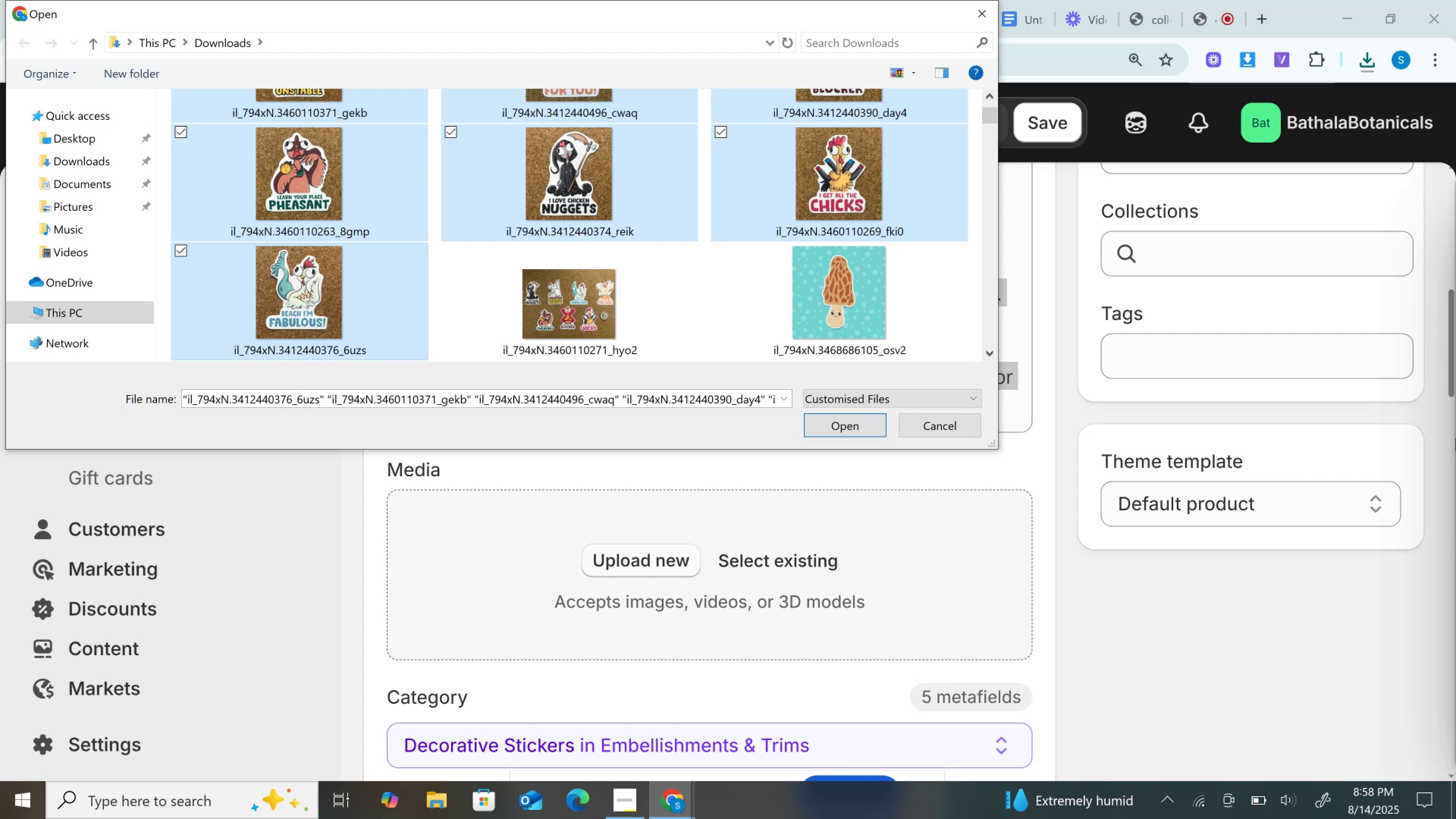 
key(Shift+ArrowRight)
 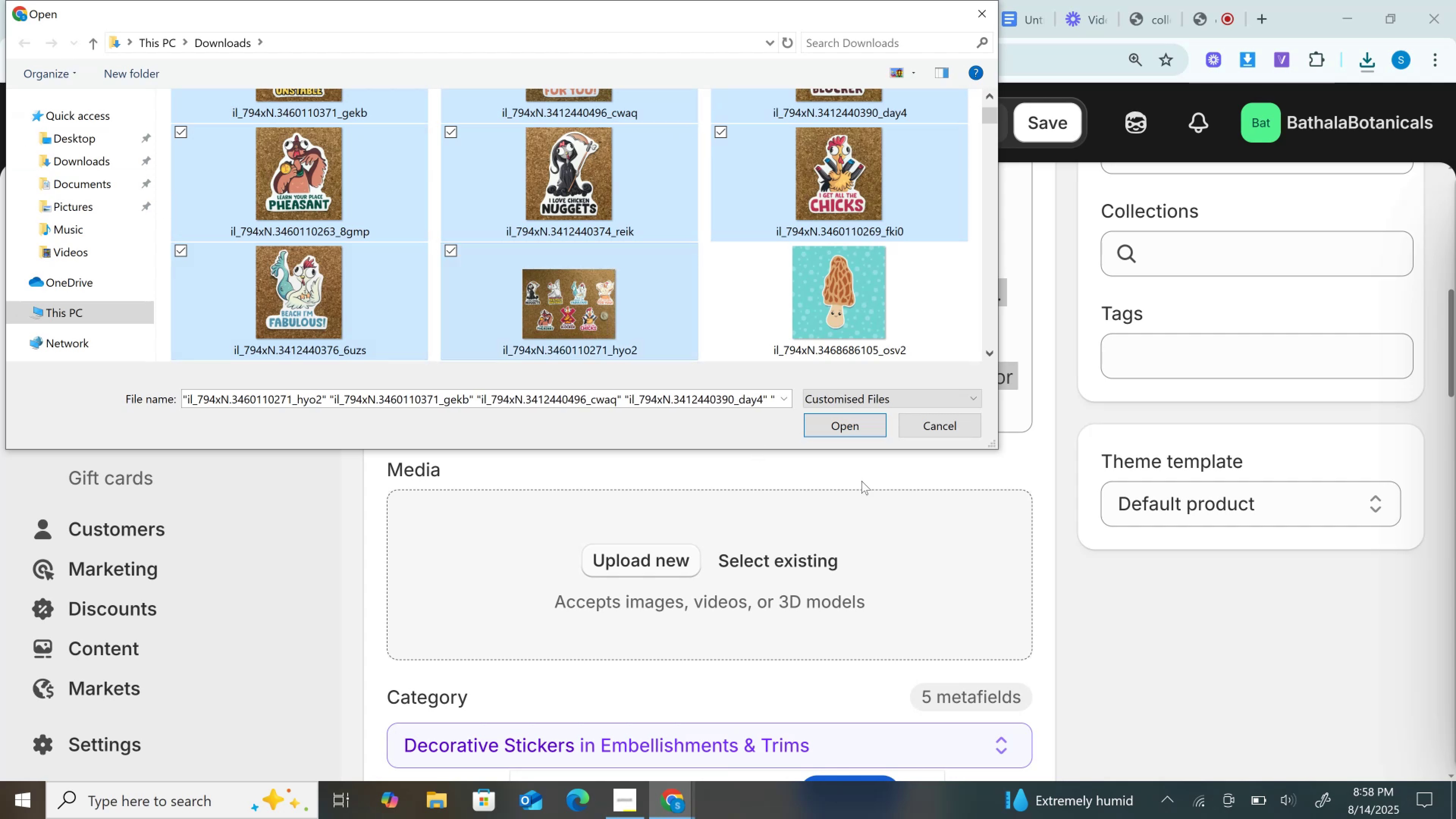 
left_click([863, 422])
 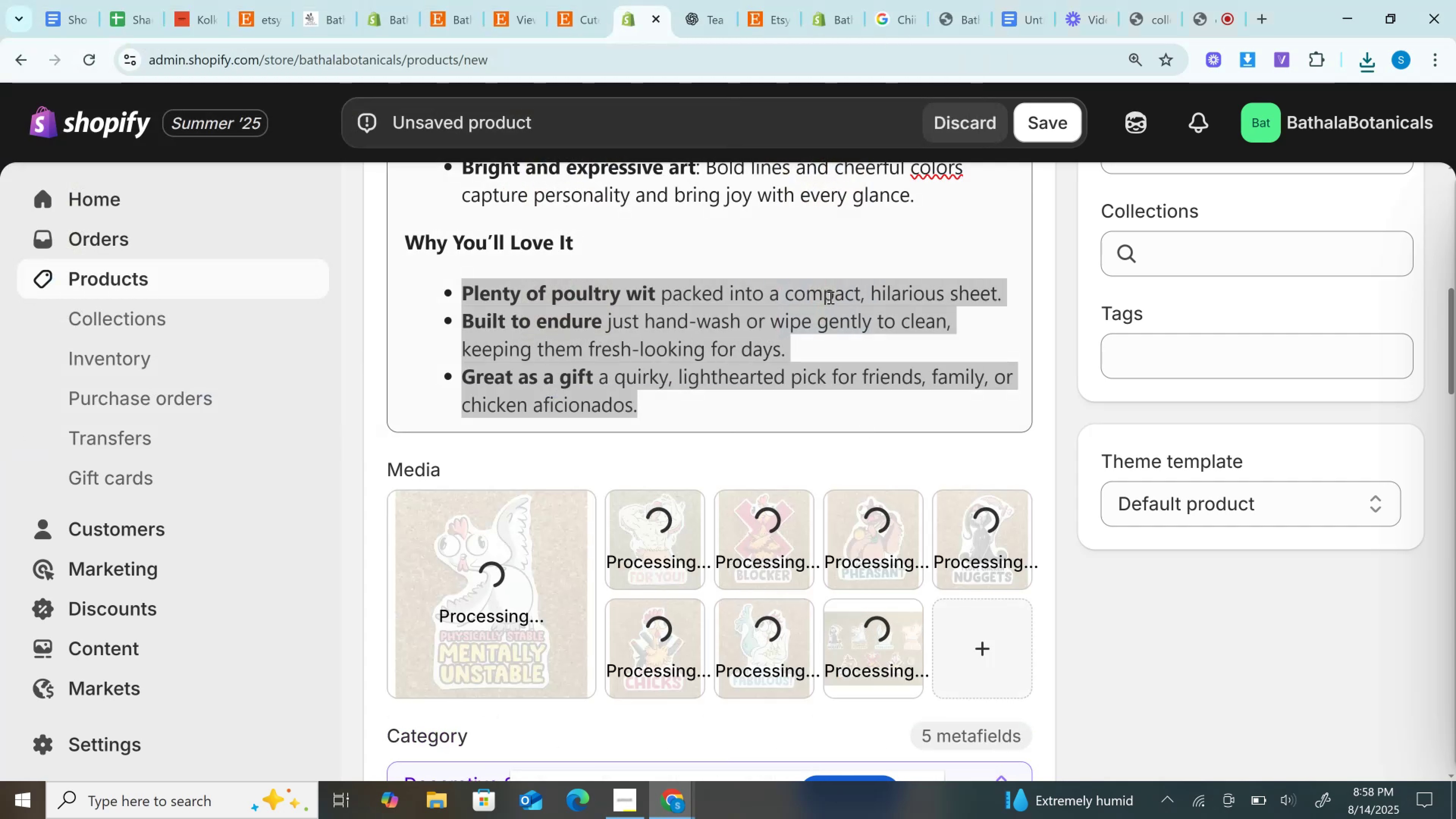 
wait(7.62)
 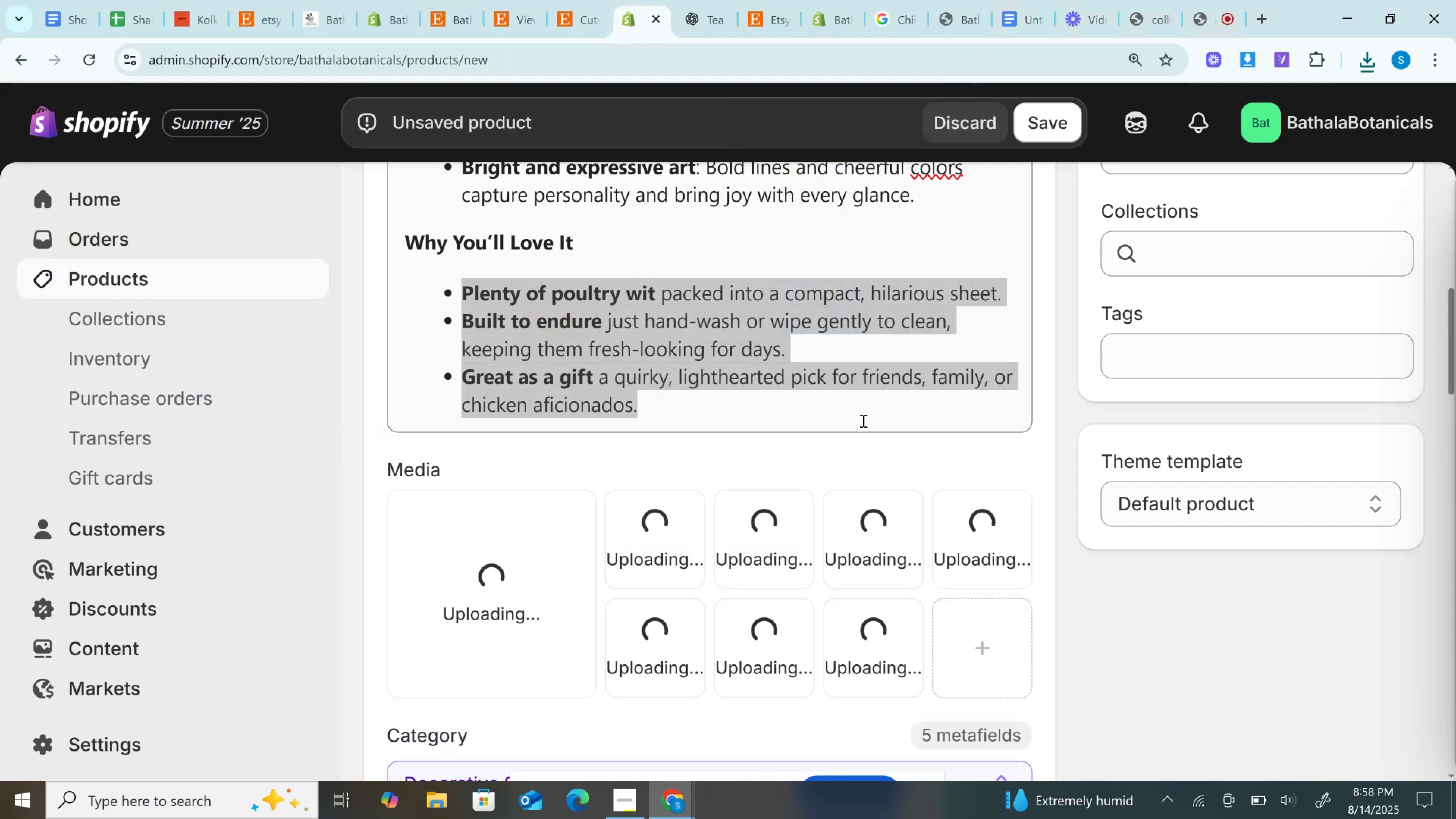 
left_click_drag(start_coordinate=[876, 659], to_coordinate=[494, 596])
 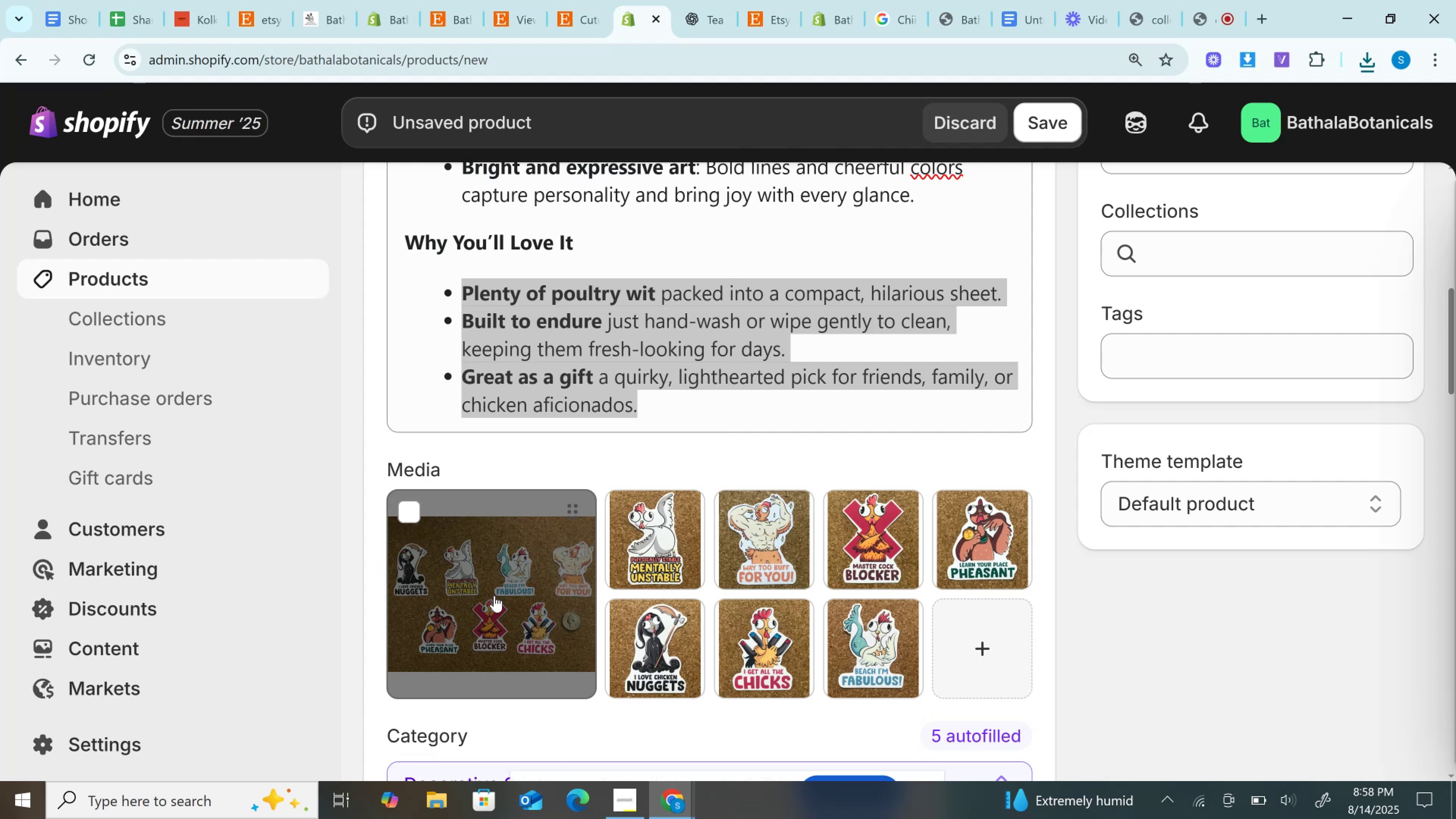 
wait(13.14)
 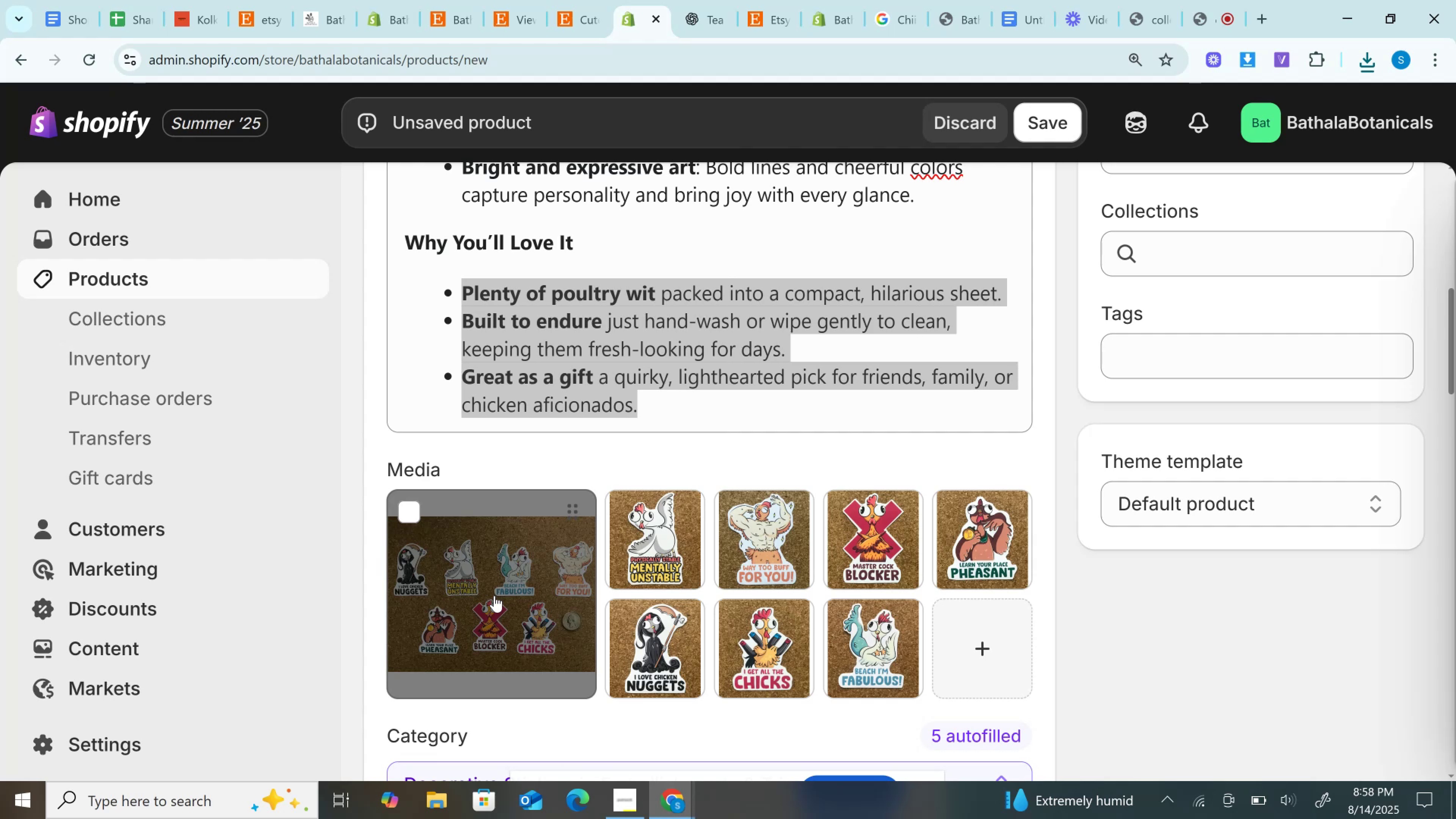 
scroll: coordinate [615, 355], scroll_direction: down, amount: 9.0
 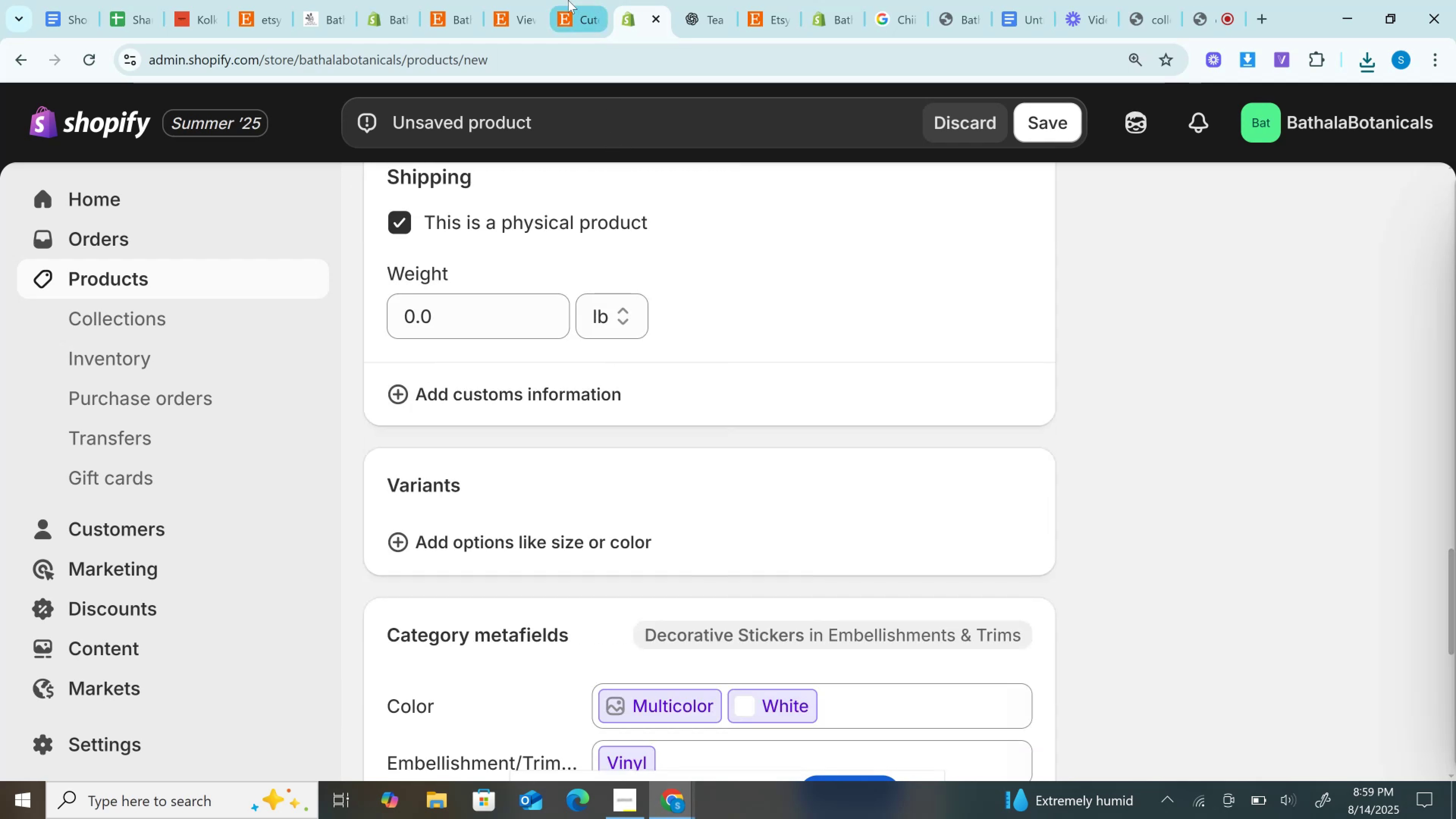 
left_click([568, 0])
 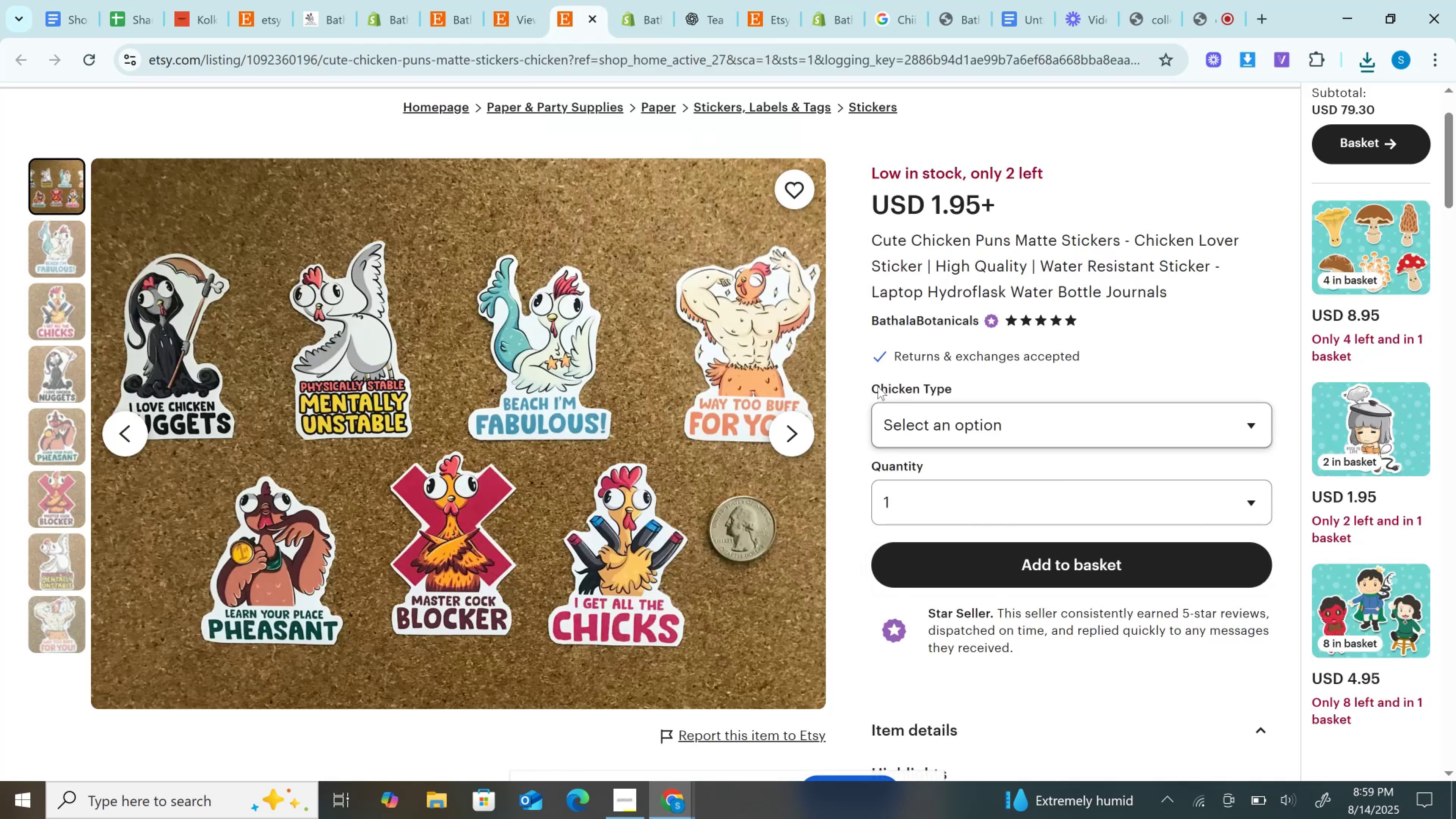 
left_click_drag(start_coordinate=[861, 381], to_coordinate=[971, 388])
 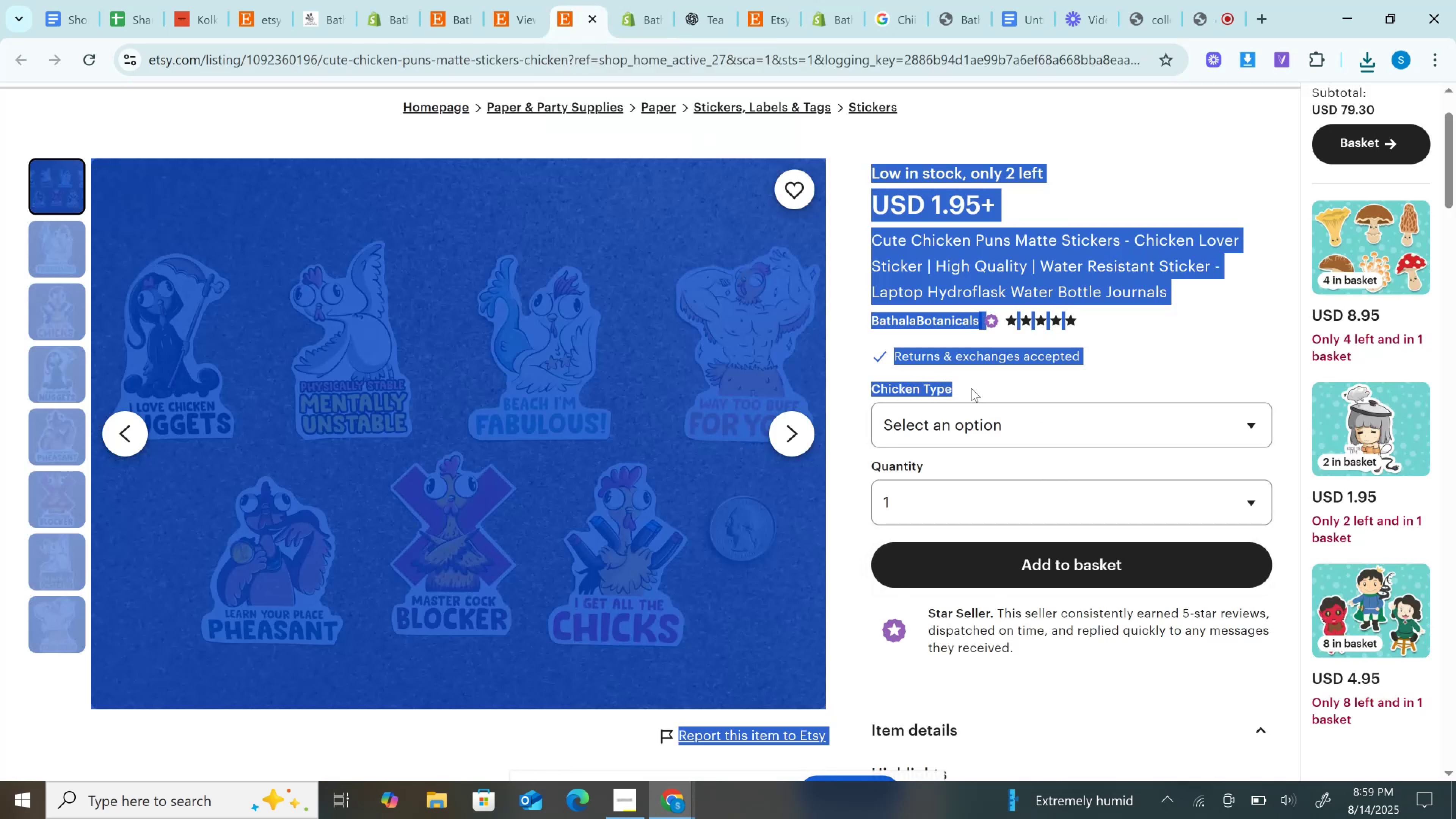 
left_click([971, 388])
 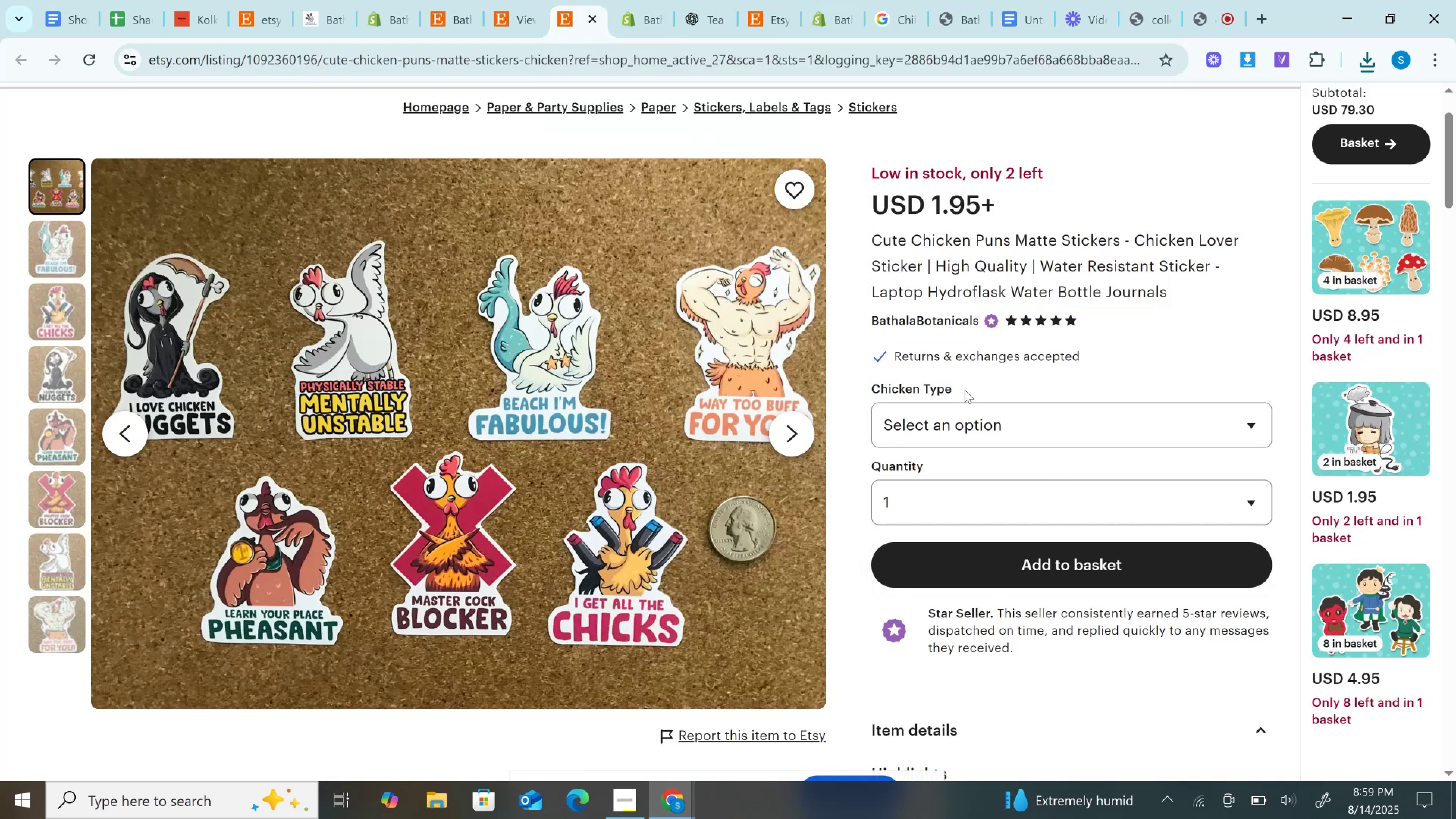 
left_click_drag(start_coordinate=[965, 390], to_coordinate=[870, 389])
 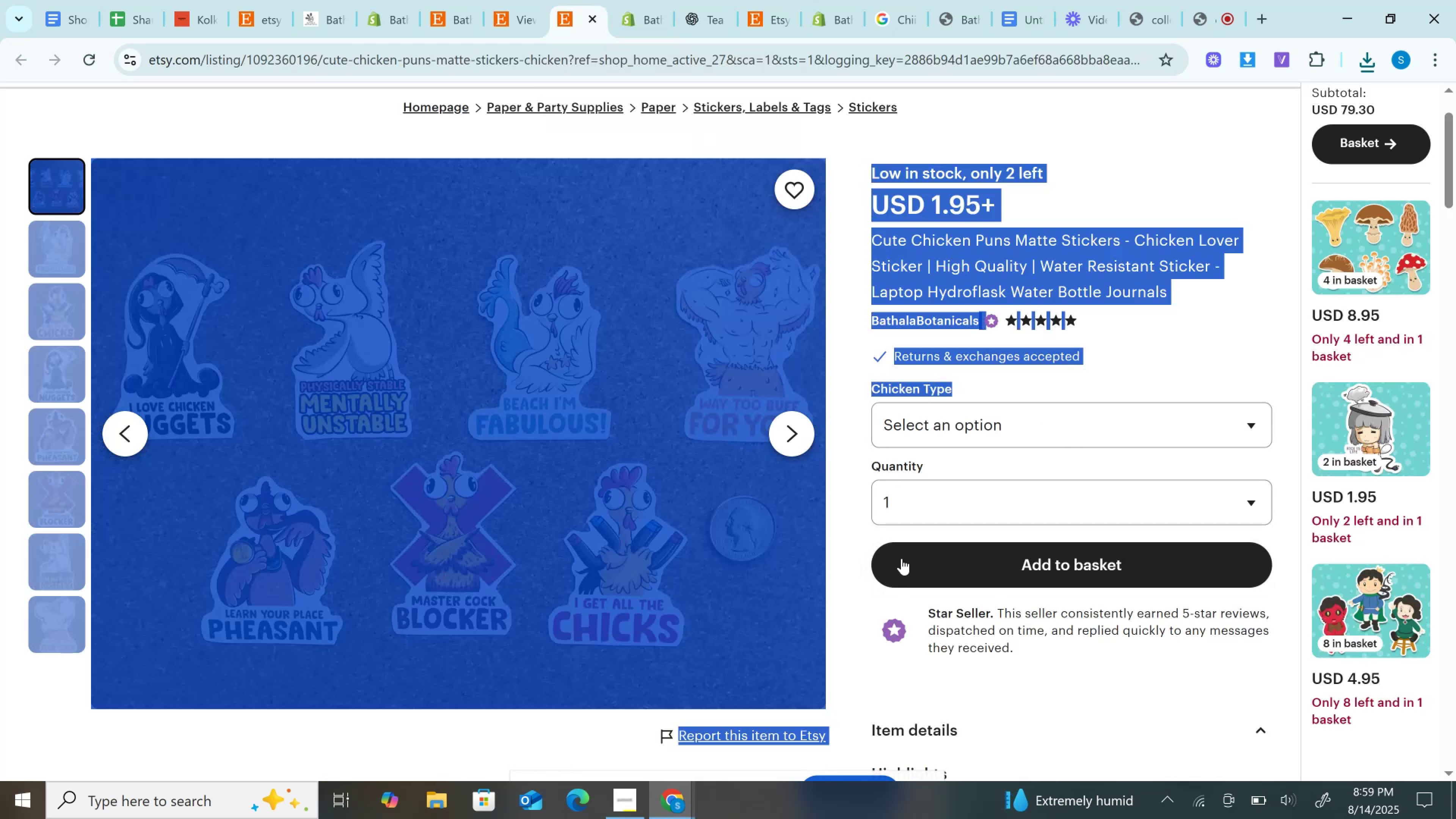 
key(Control+C)
 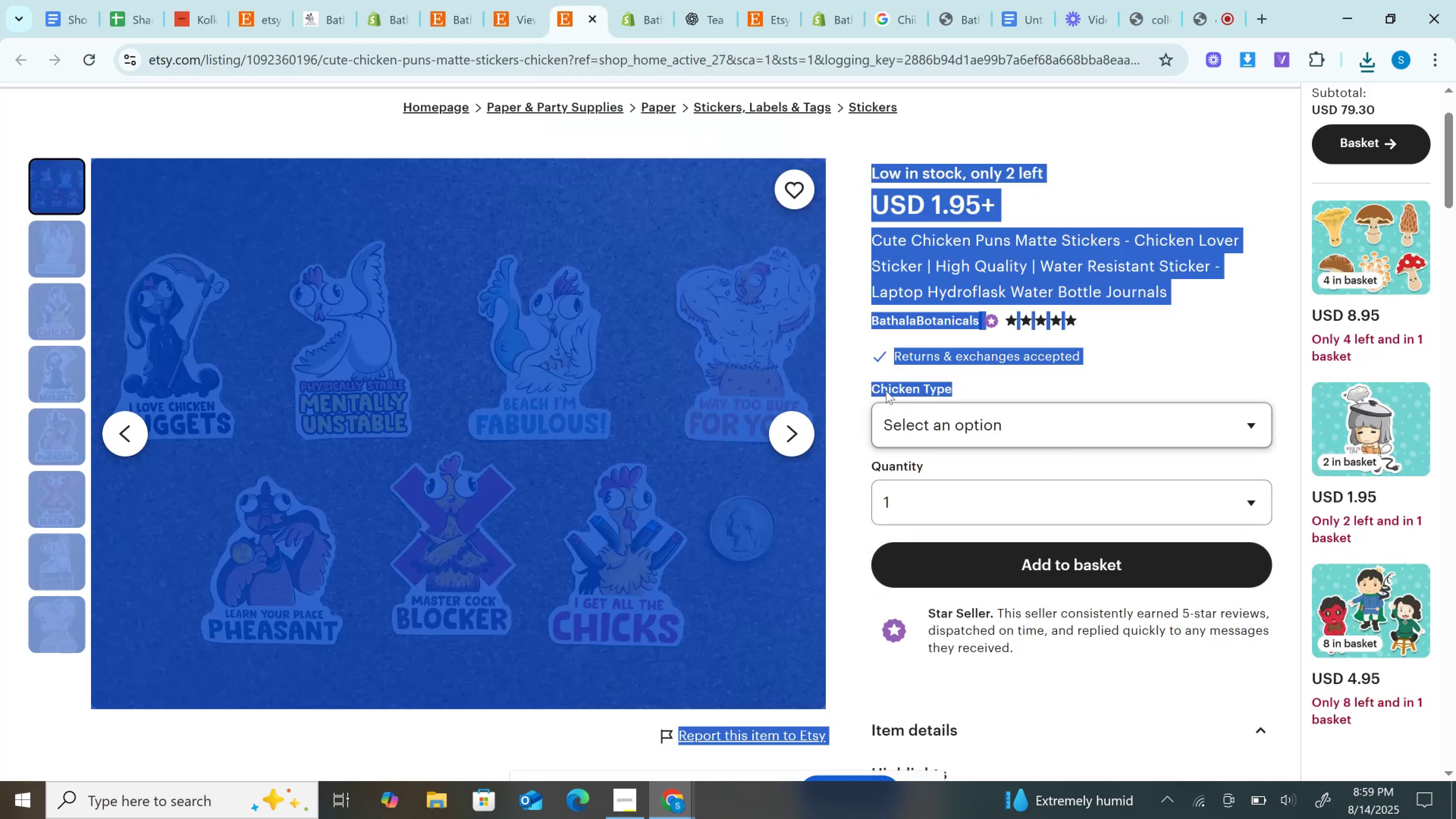 
left_click([881, 389])
 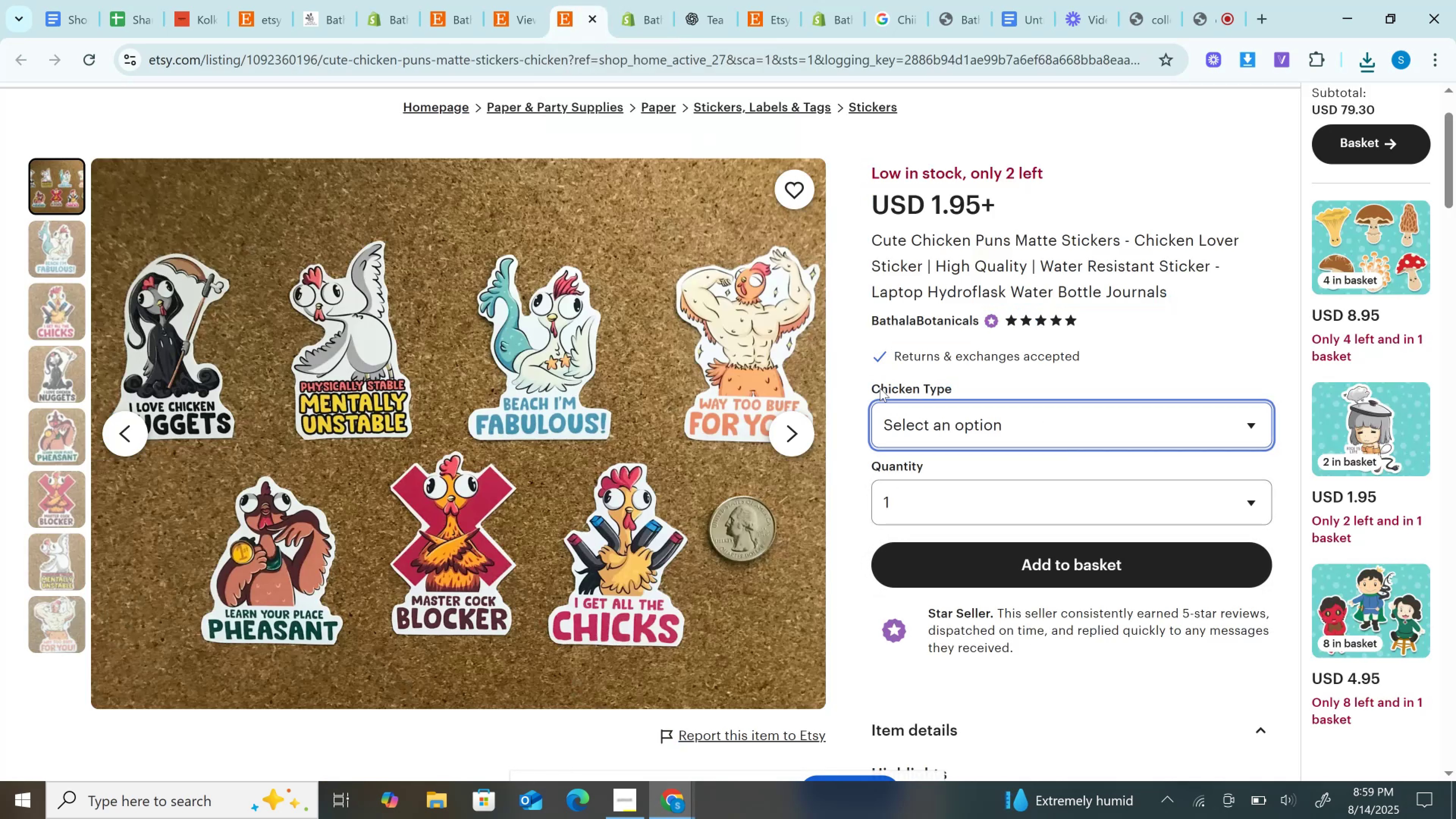 
double_click([880, 388])
 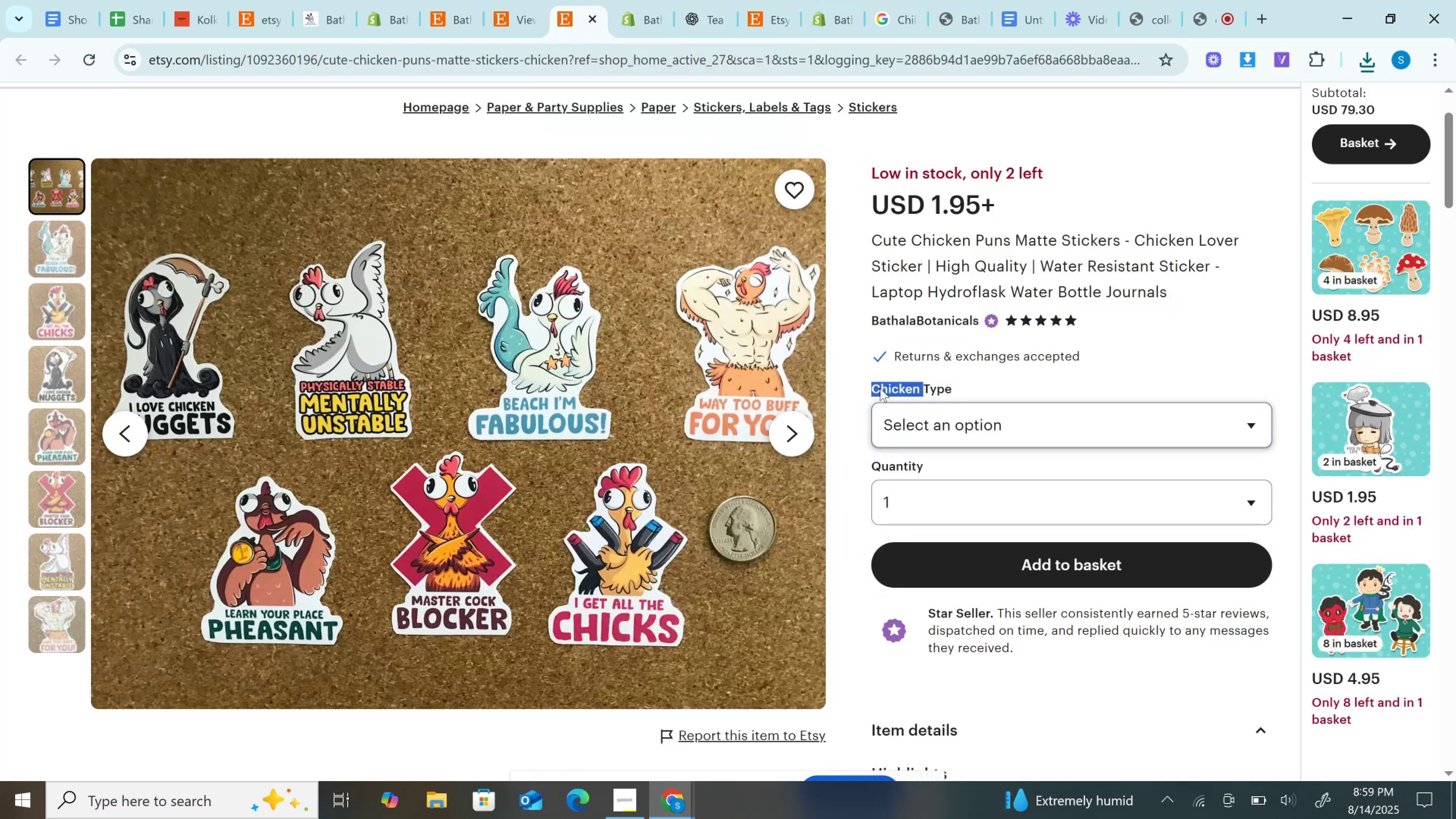 
key(Control+C)
 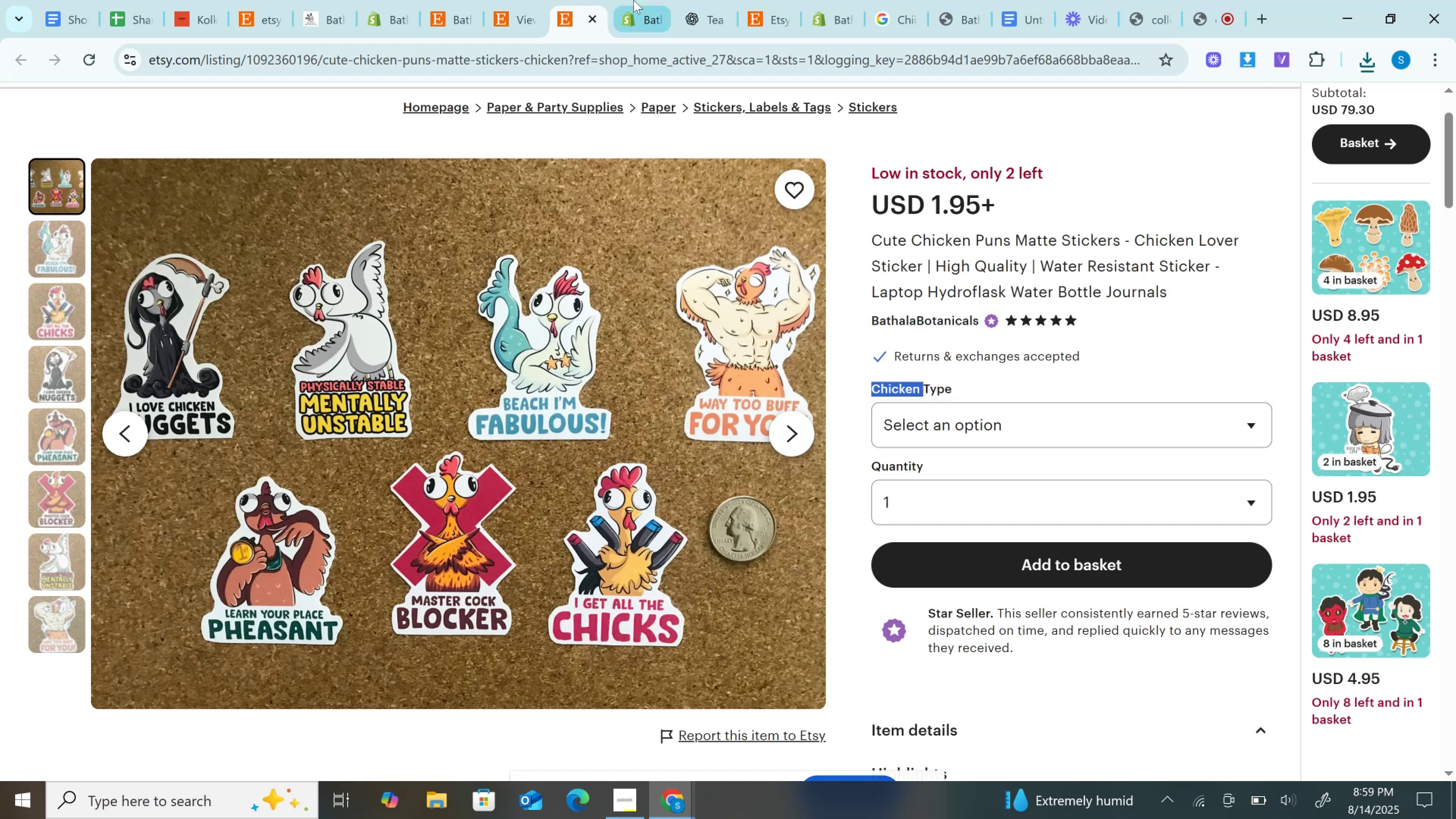 
left_click([630, 0])
 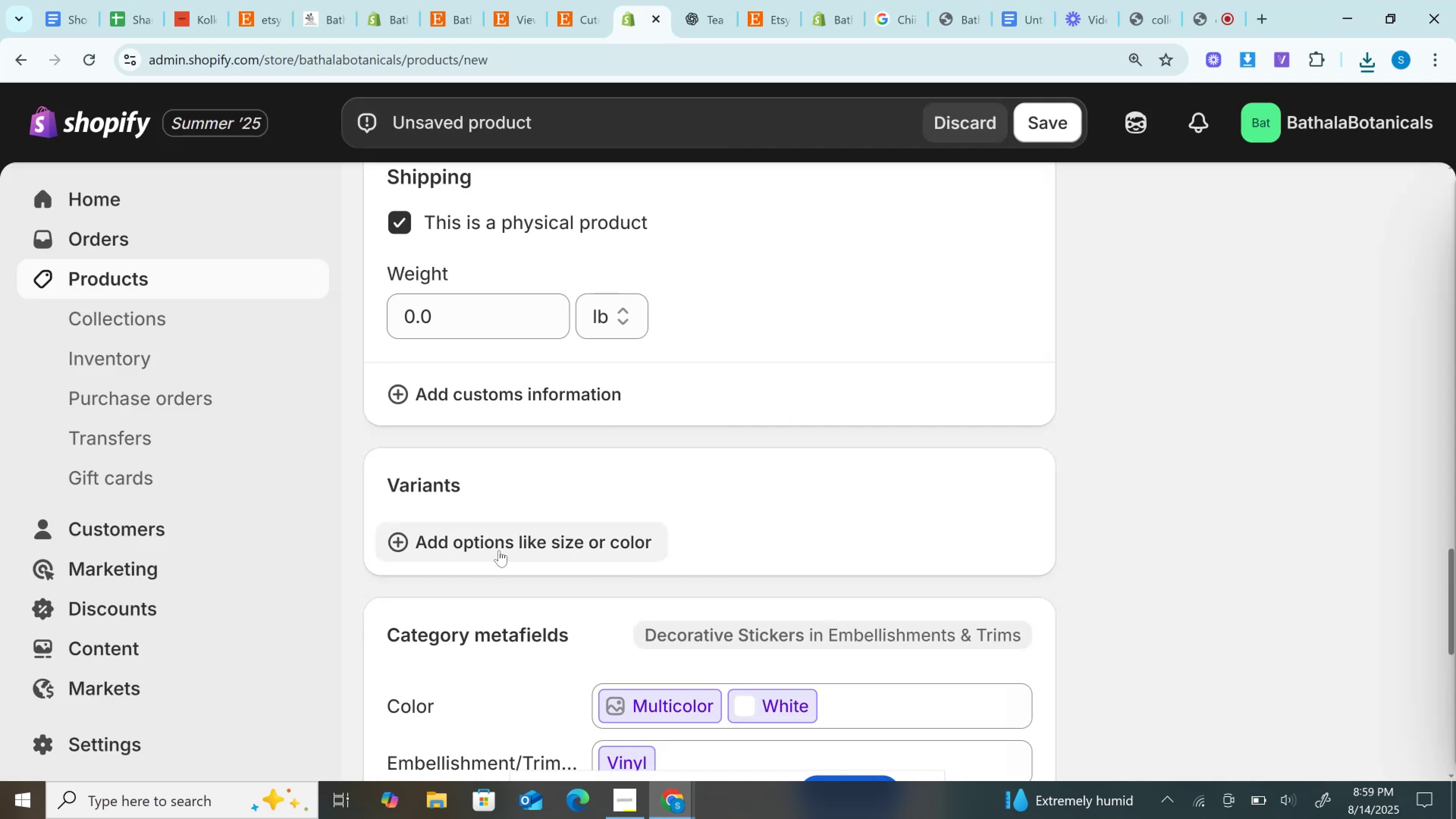 
left_click([502, 537])
 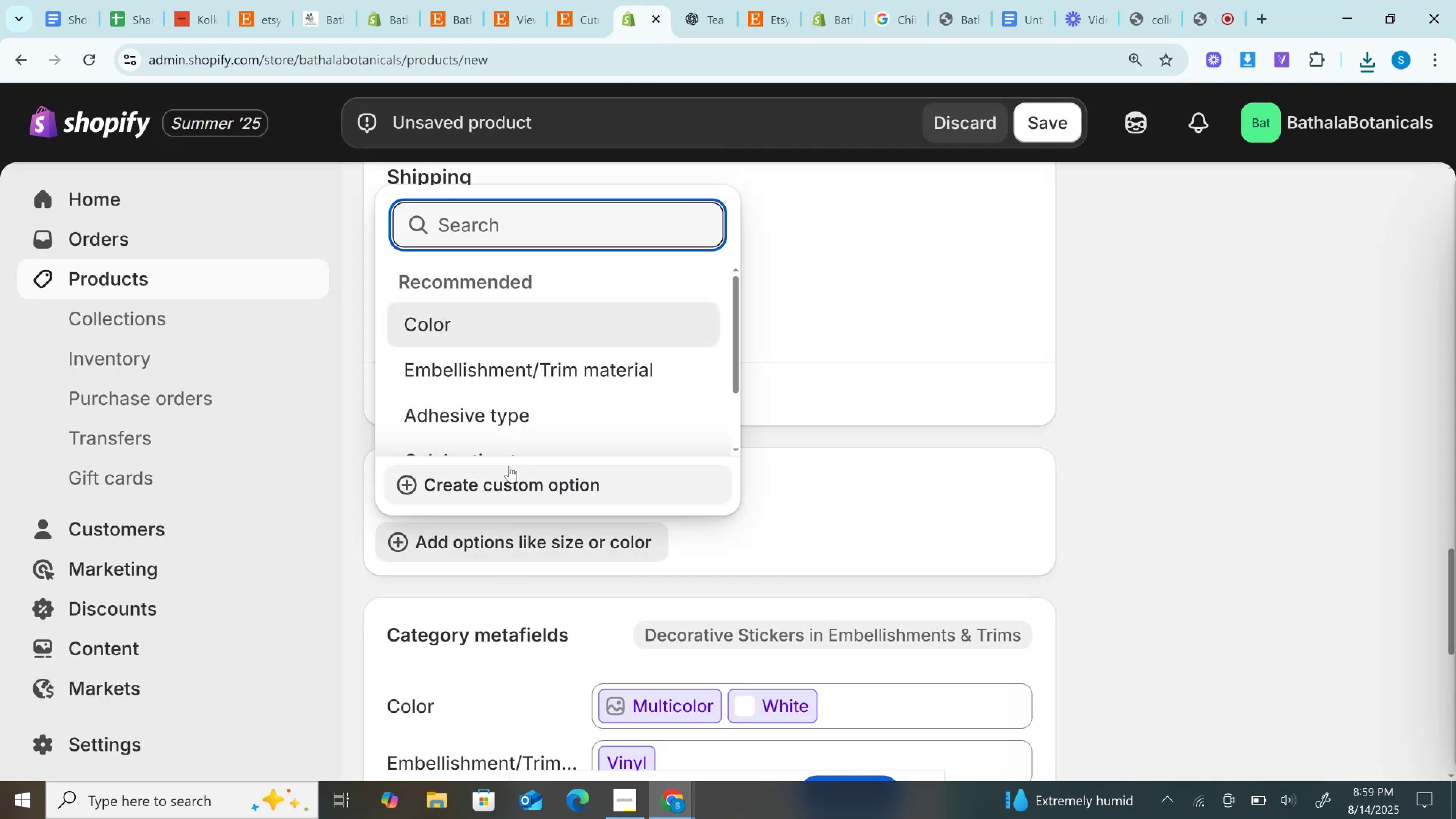 
key(Control+V)
 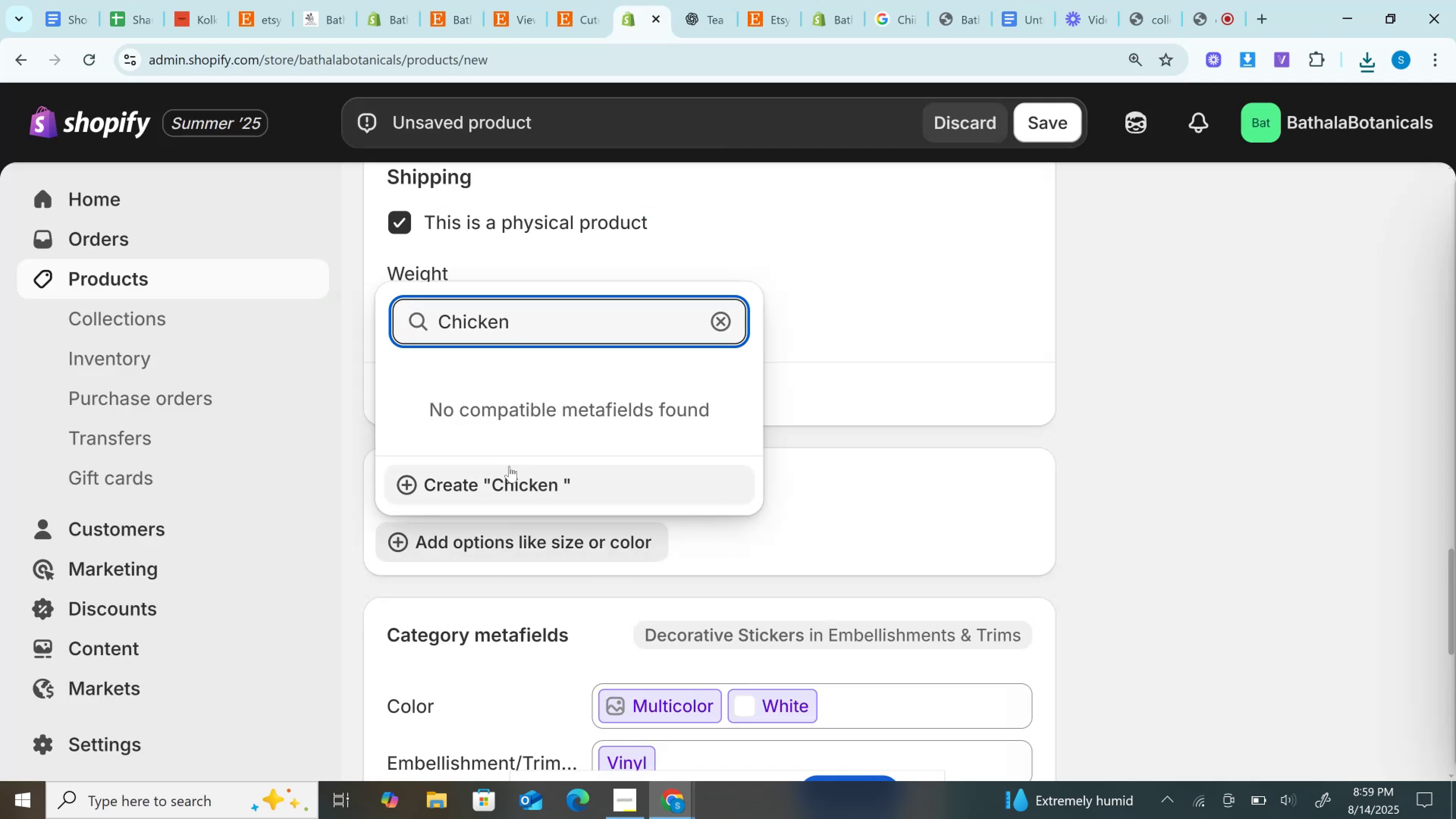 
type(Type)
 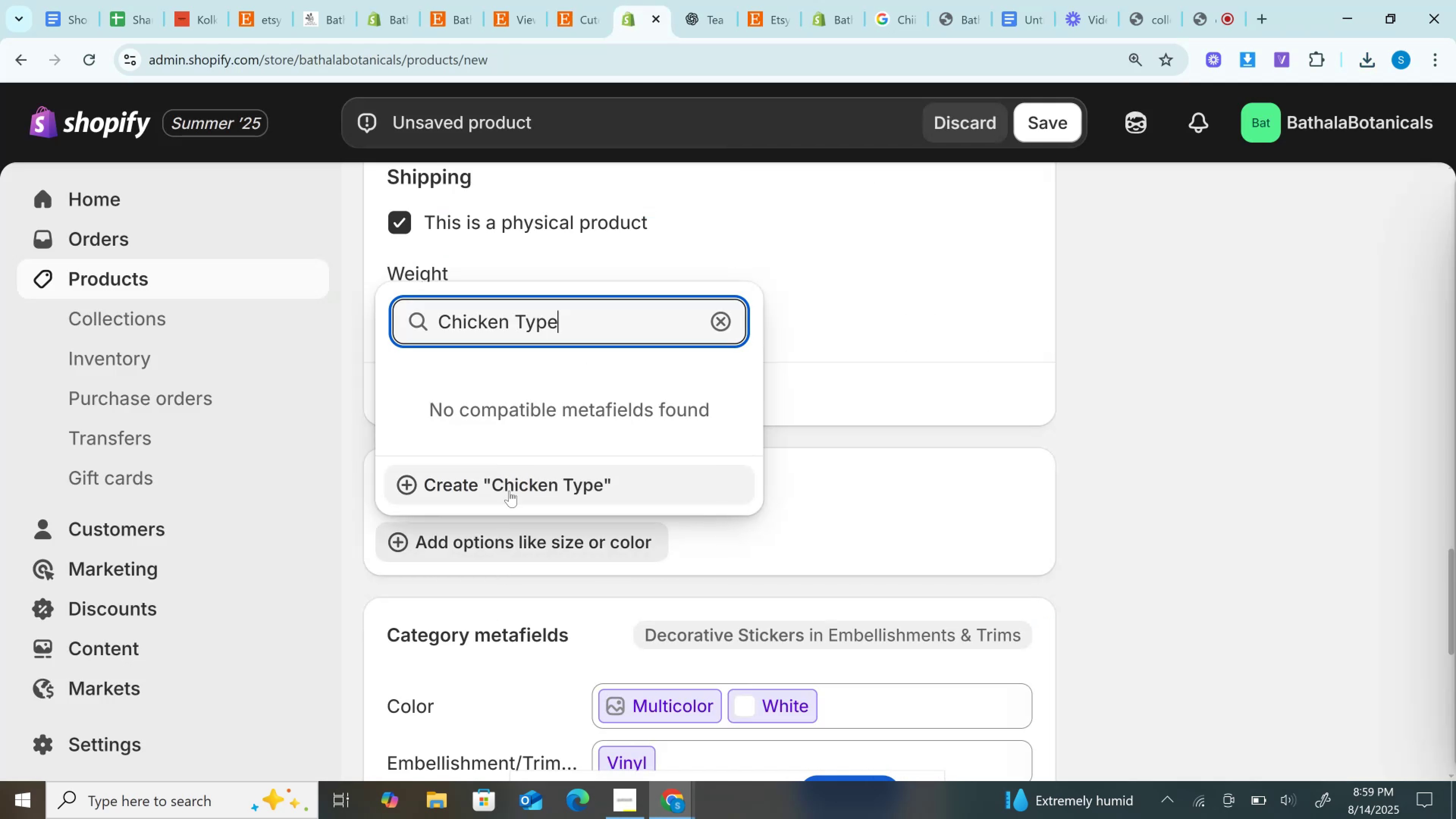 
left_click([509, 491])
 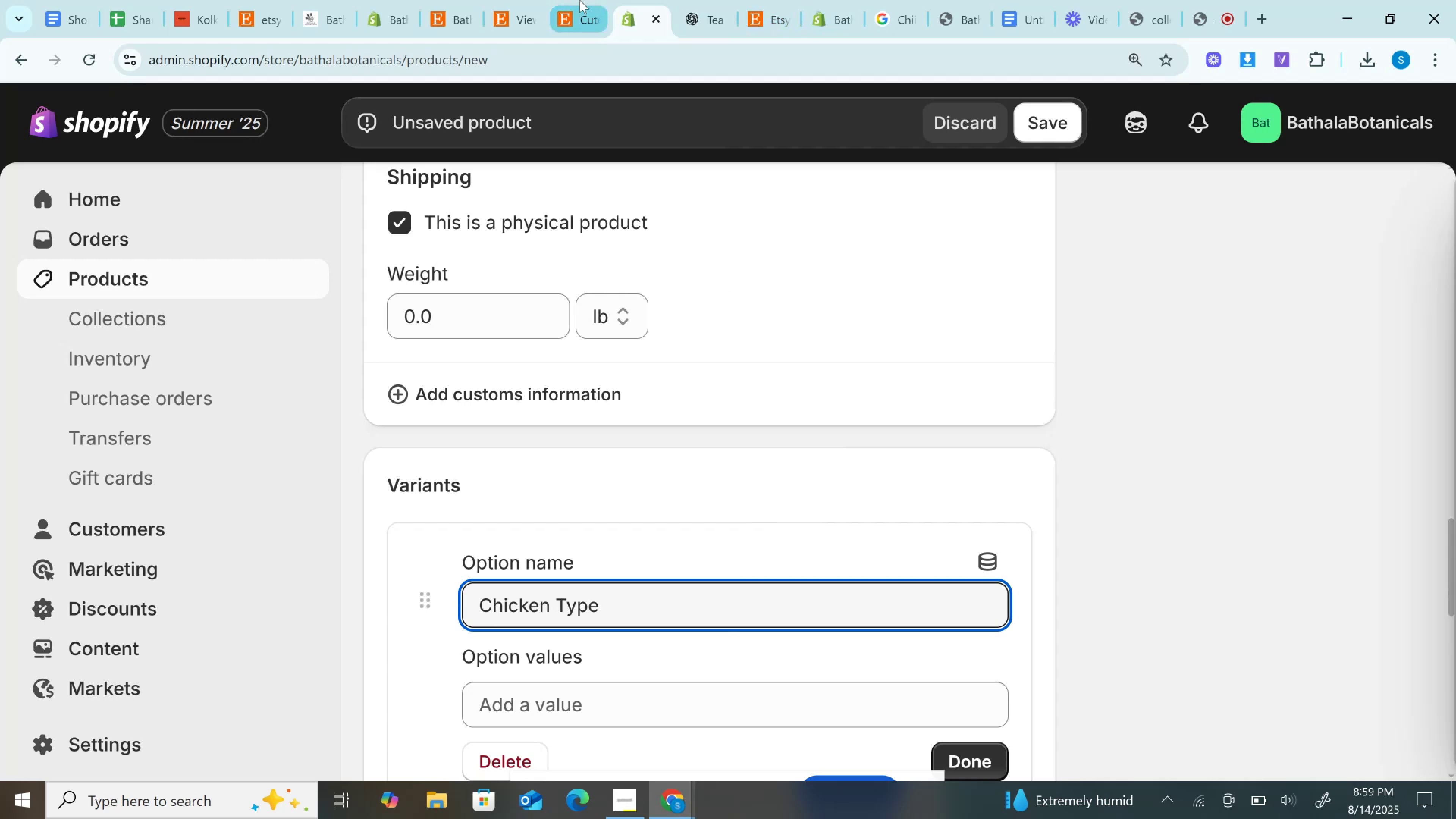 
wait(6.9)
 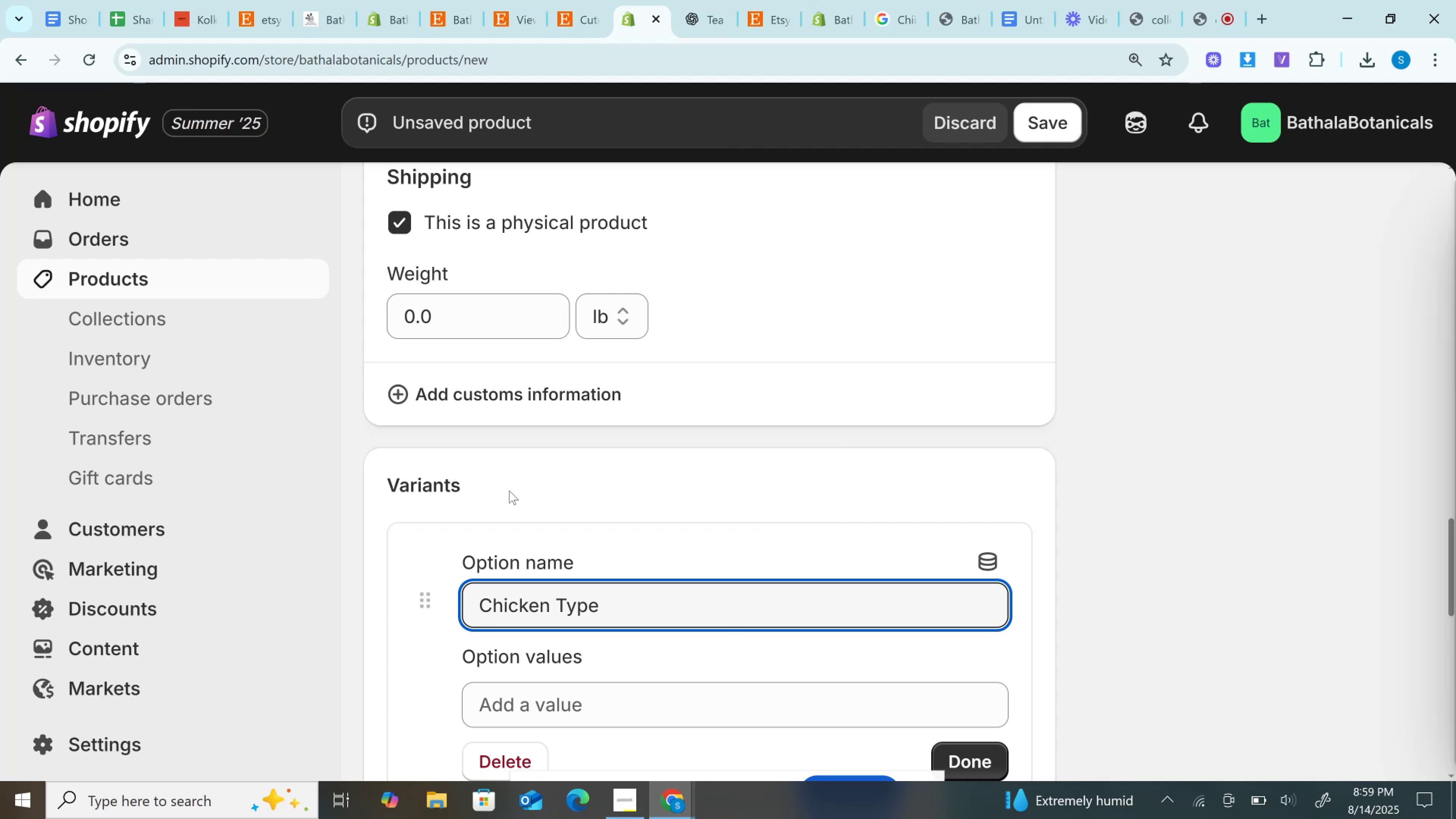 
left_click([963, 427])
 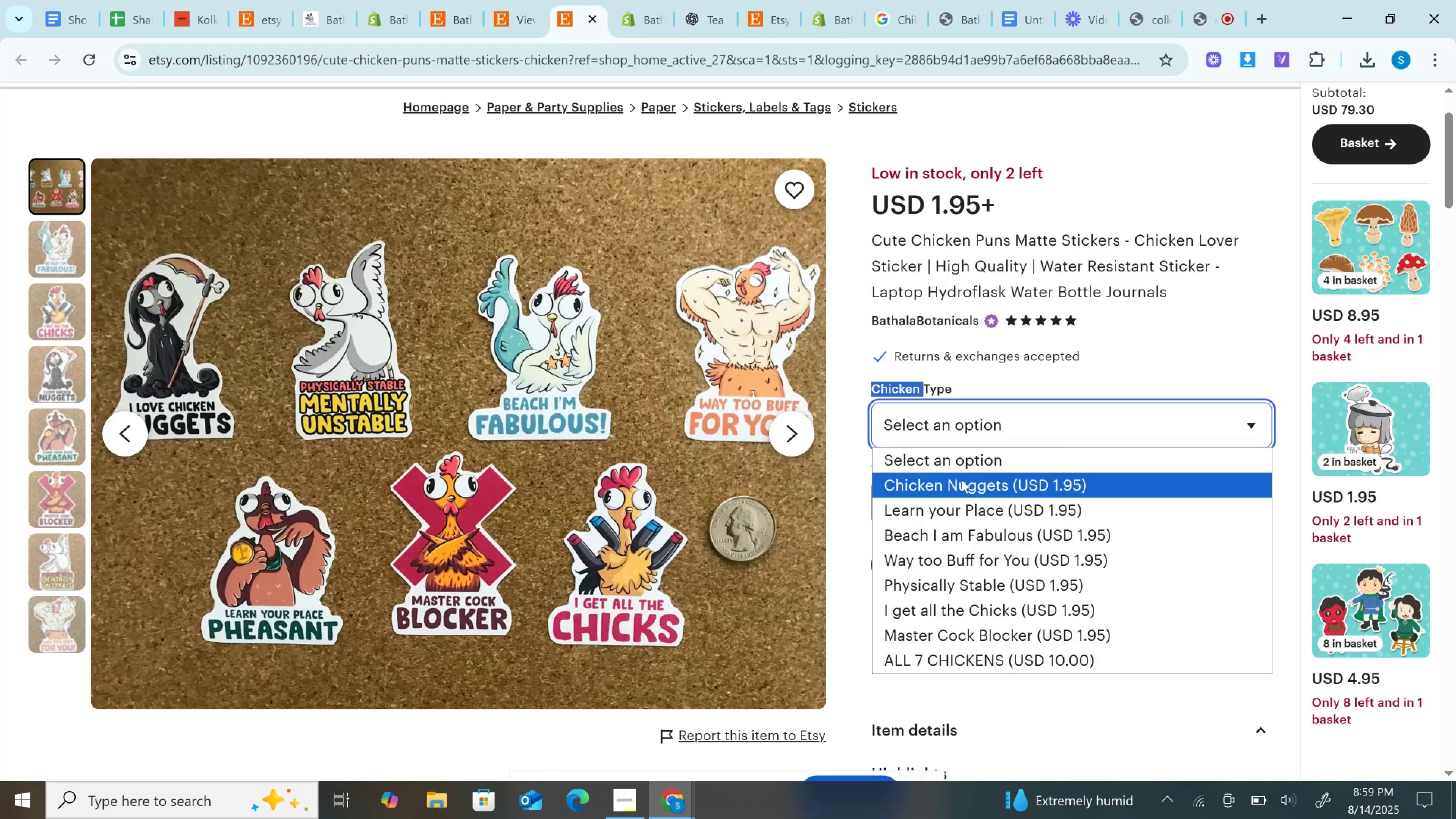 
left_click([962, 480])
 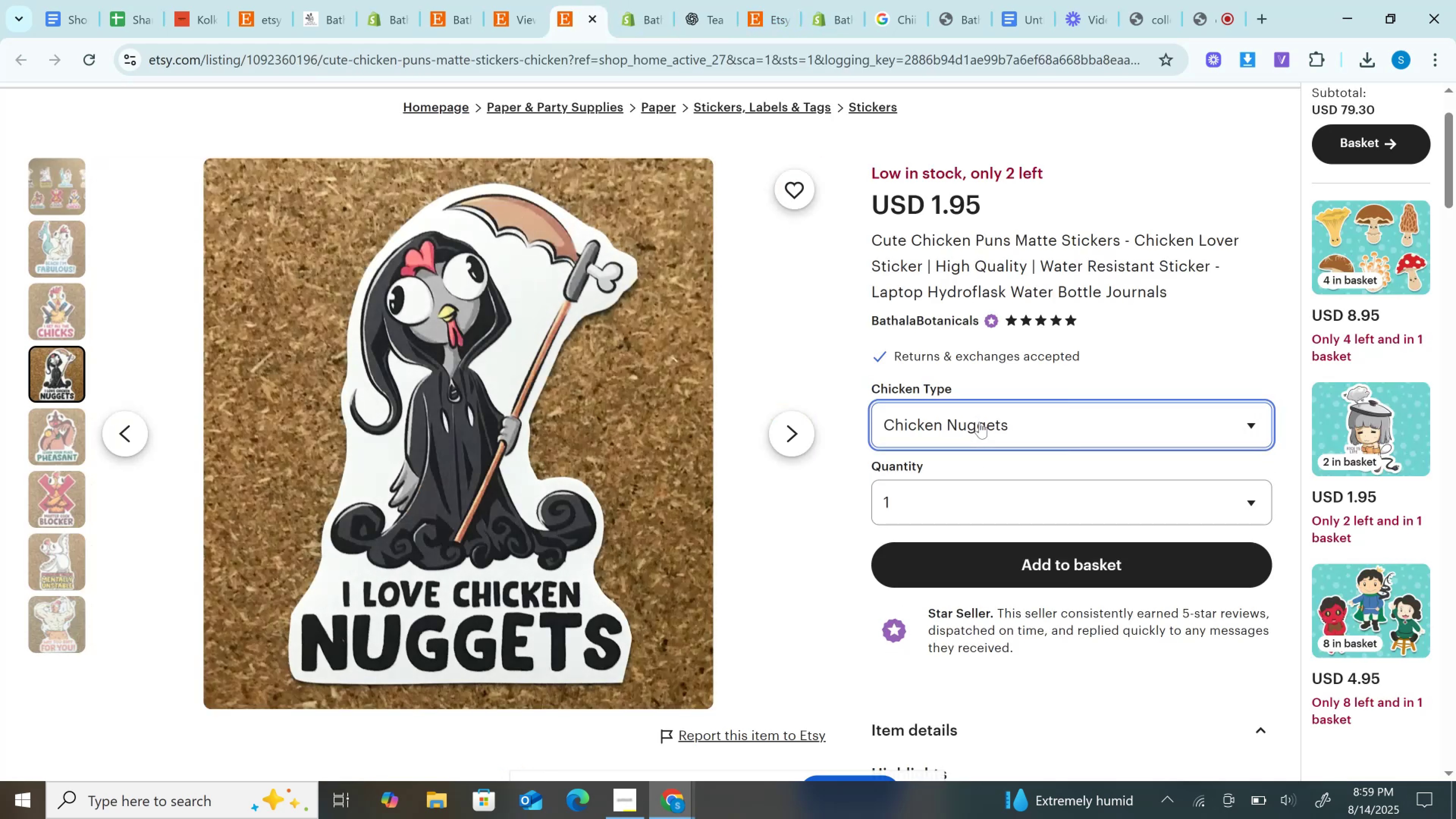 
right_click([979, 422])
 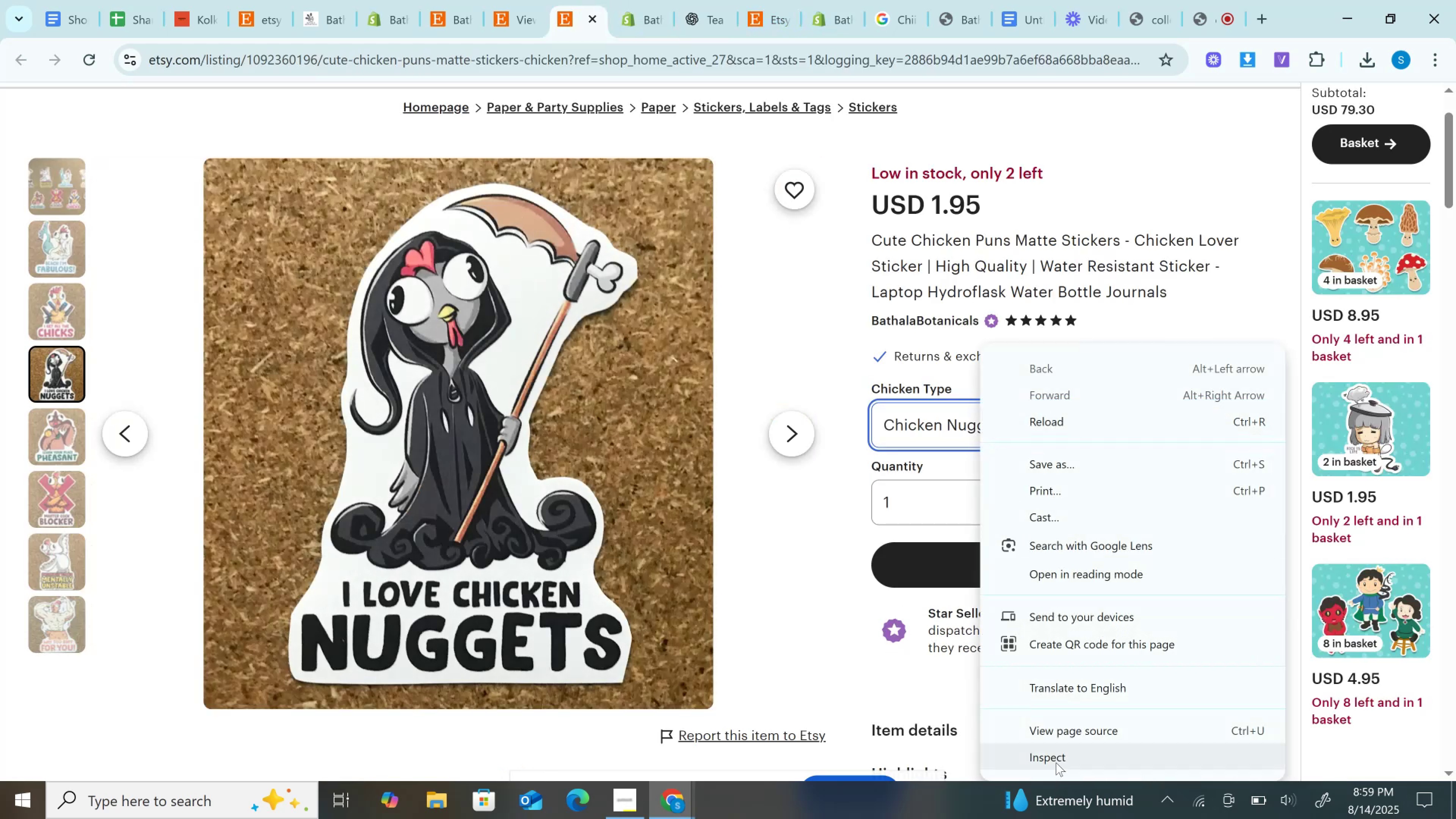 
left_click([1055, 761])
 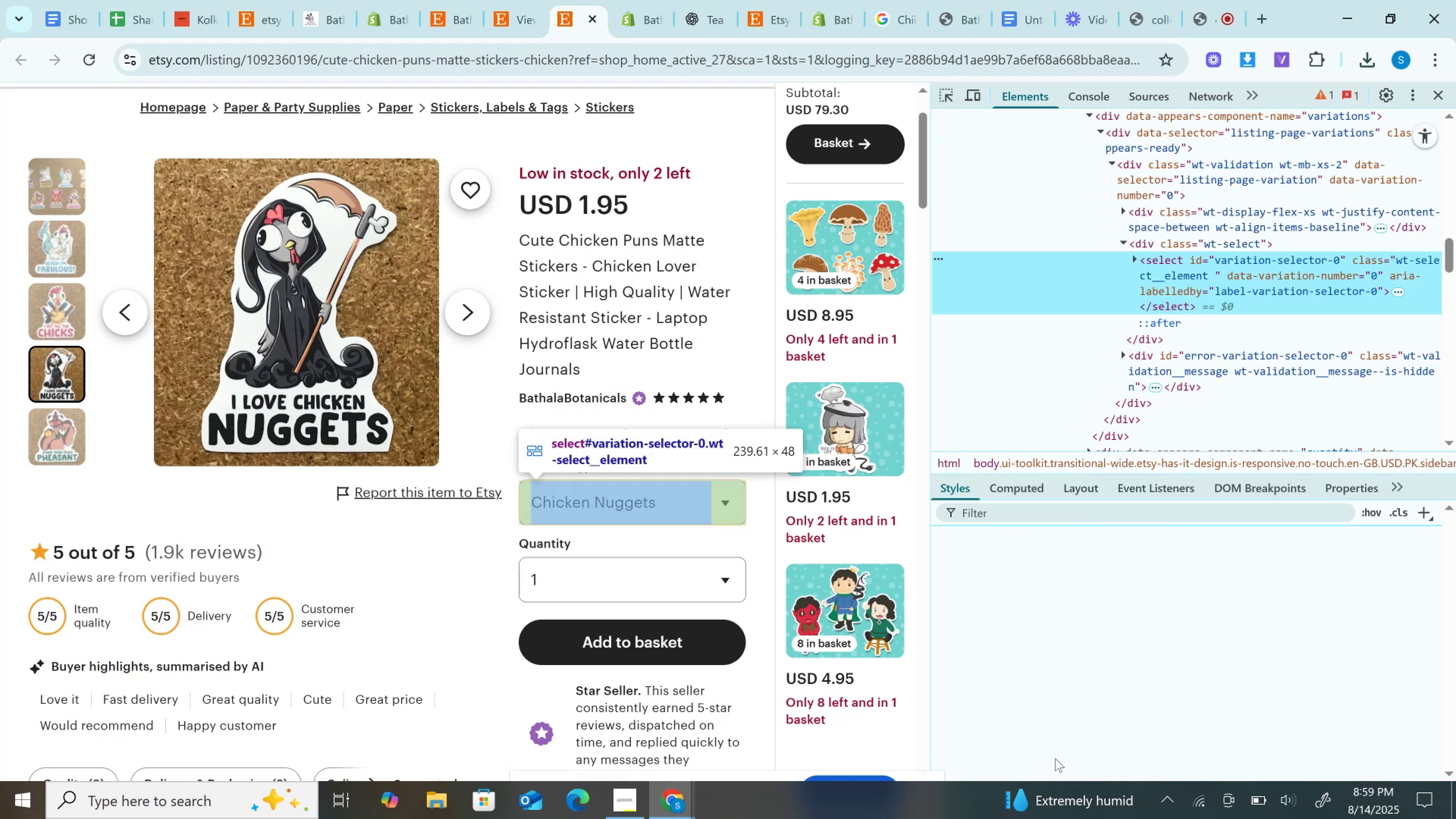 
mouse_move([840, 565])
 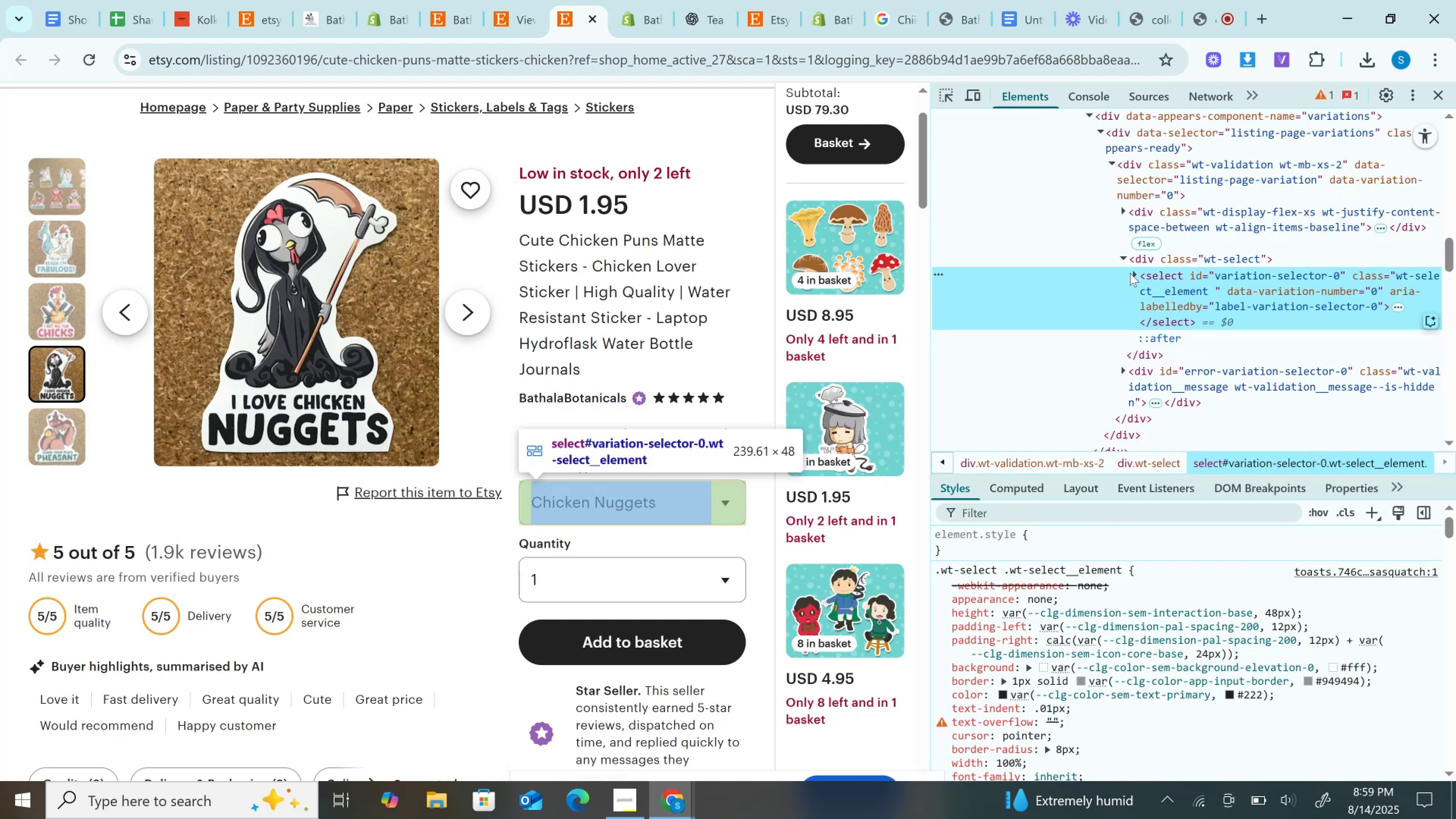 
left_click([1131, 276])
 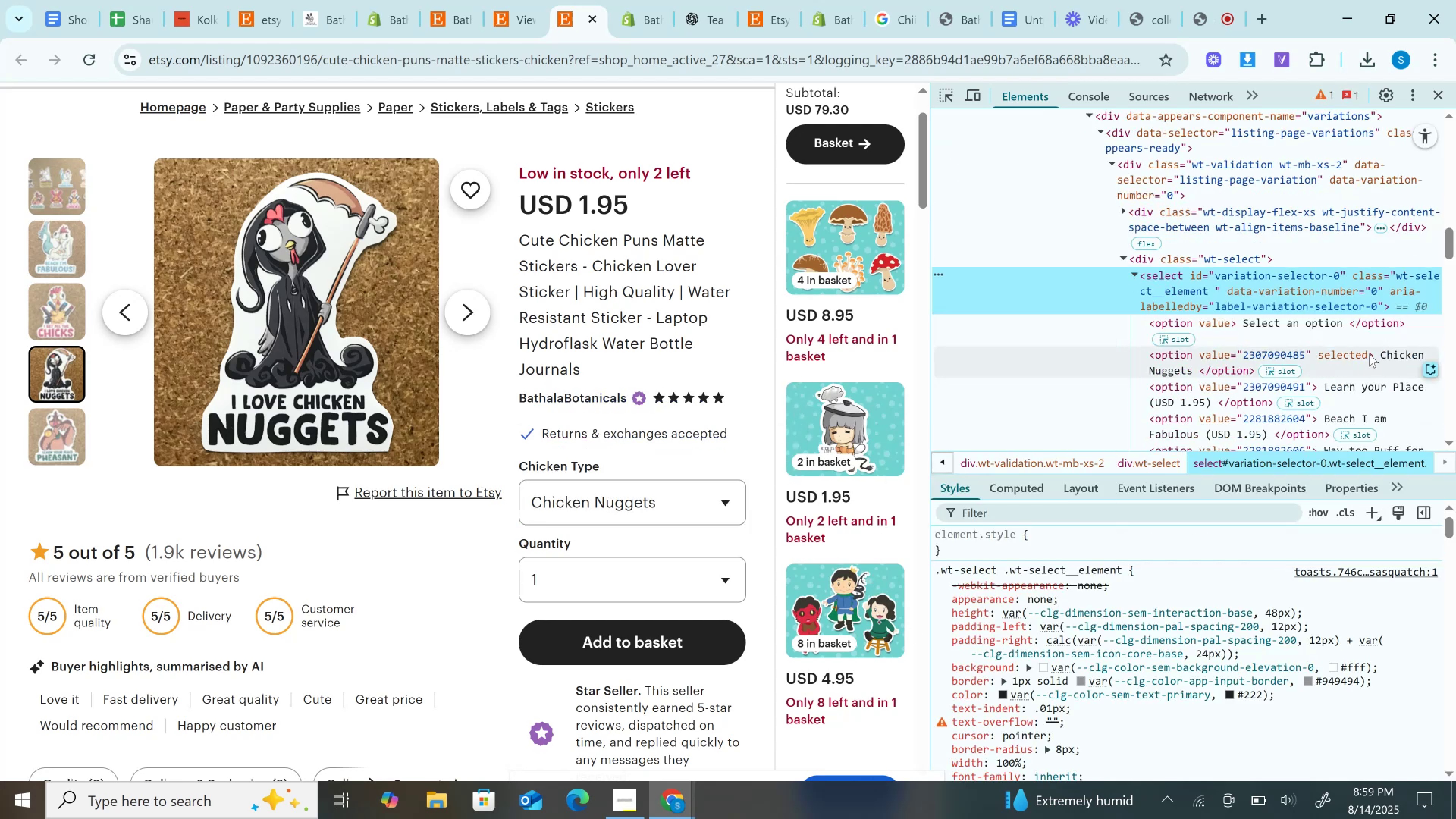 
double_click([1387, 351])
 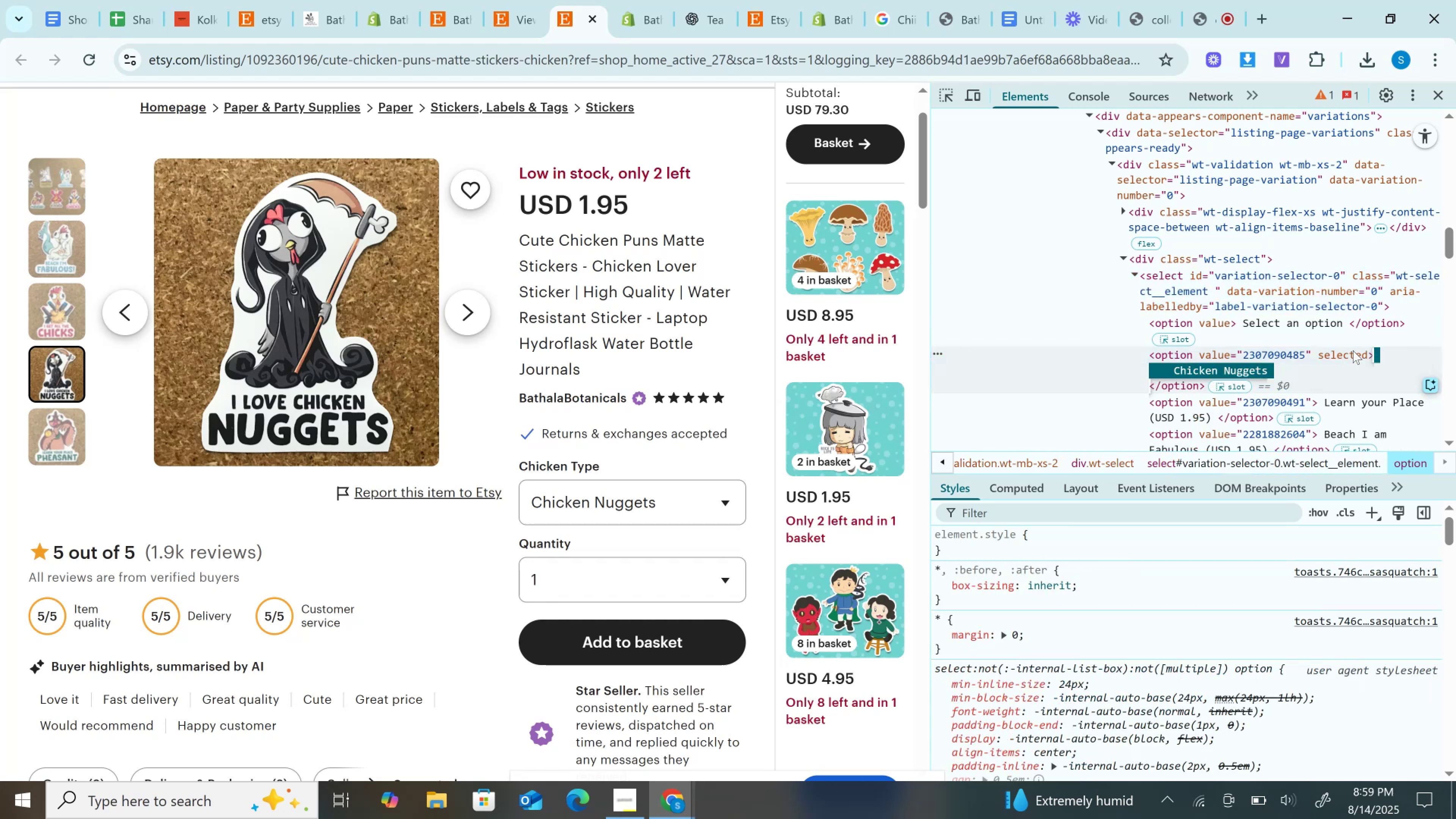 
key(Control+C)
 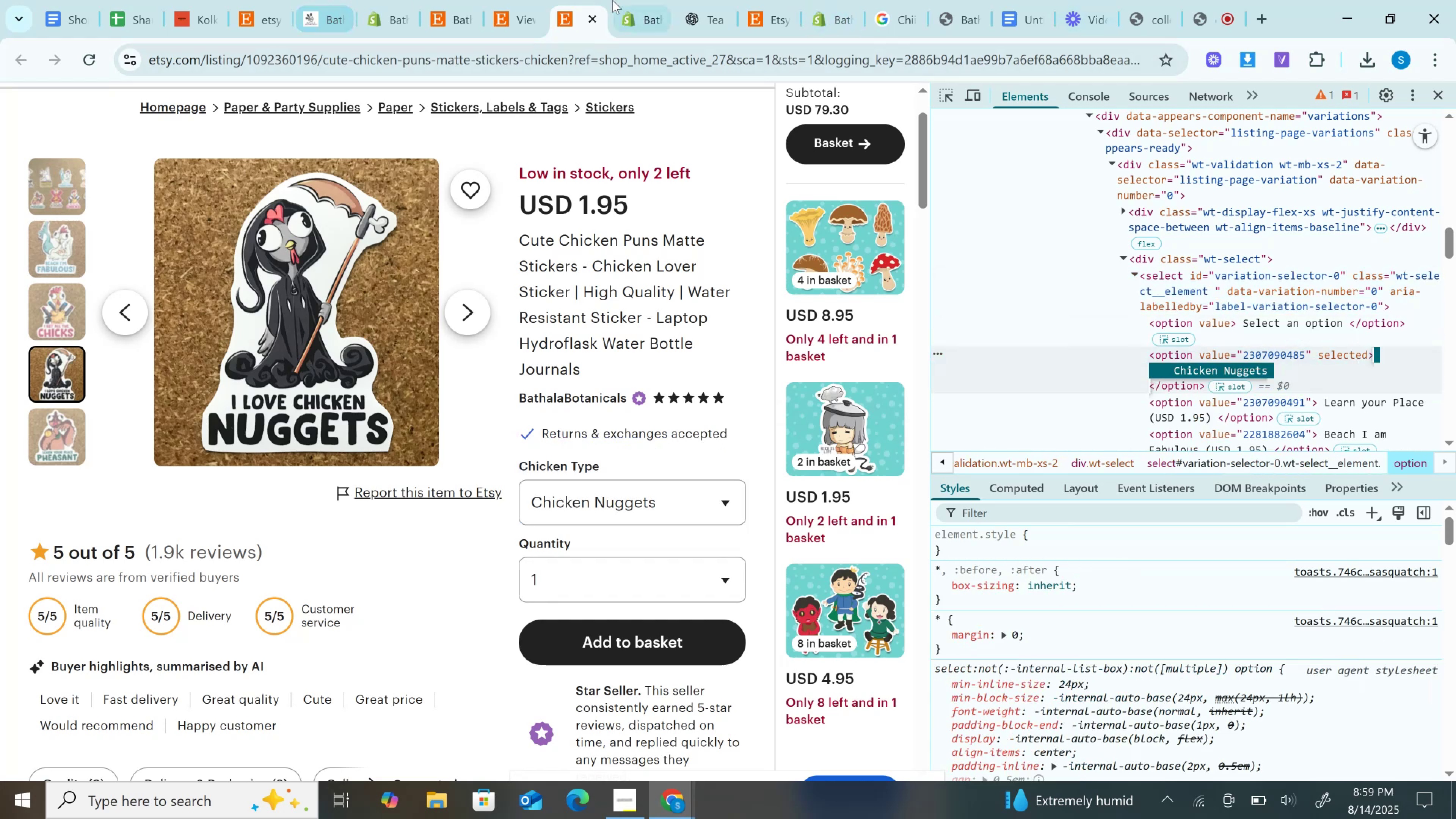 
left_click([645, 6])
 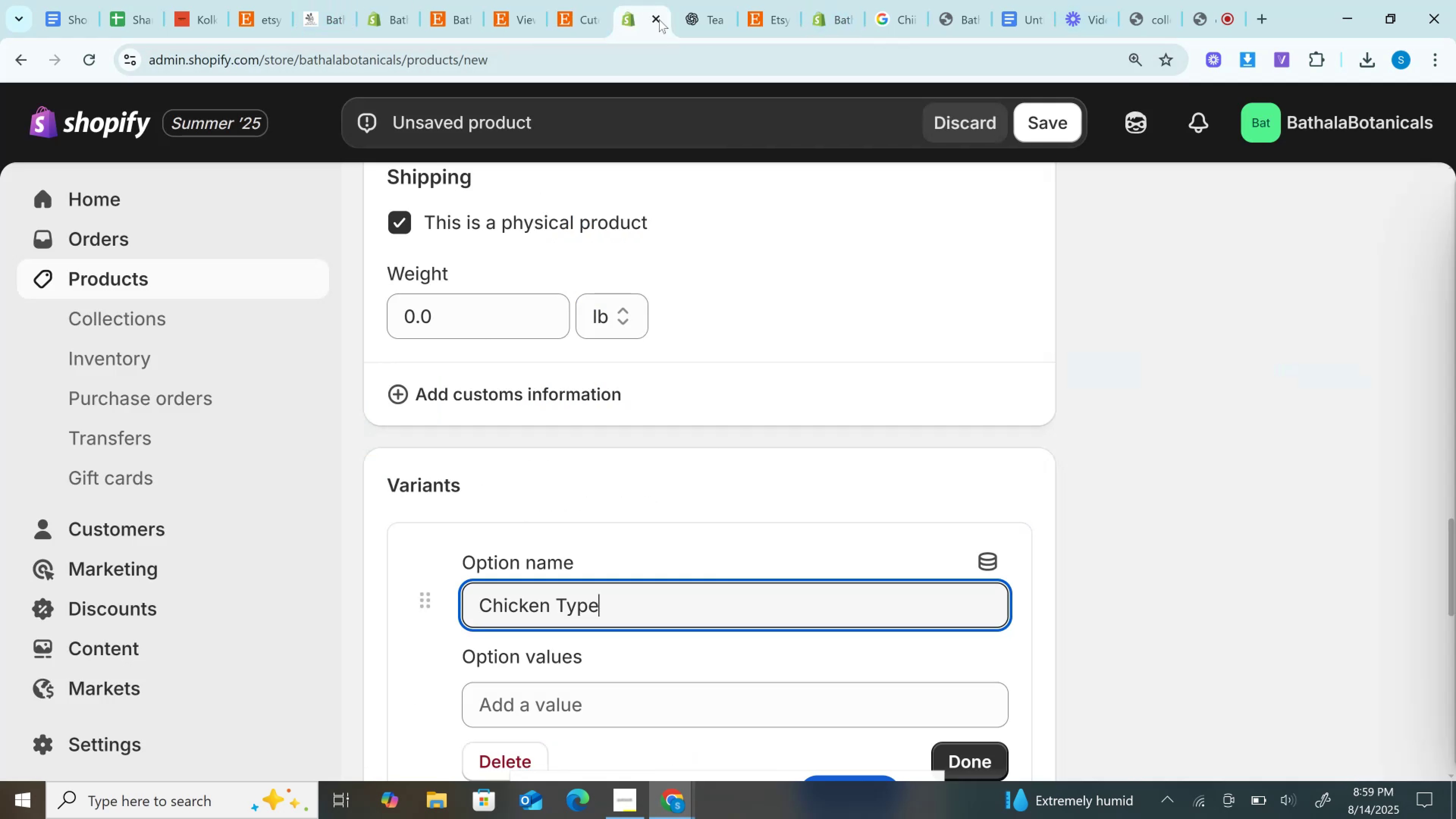 
key(Control+ControlLeft)
 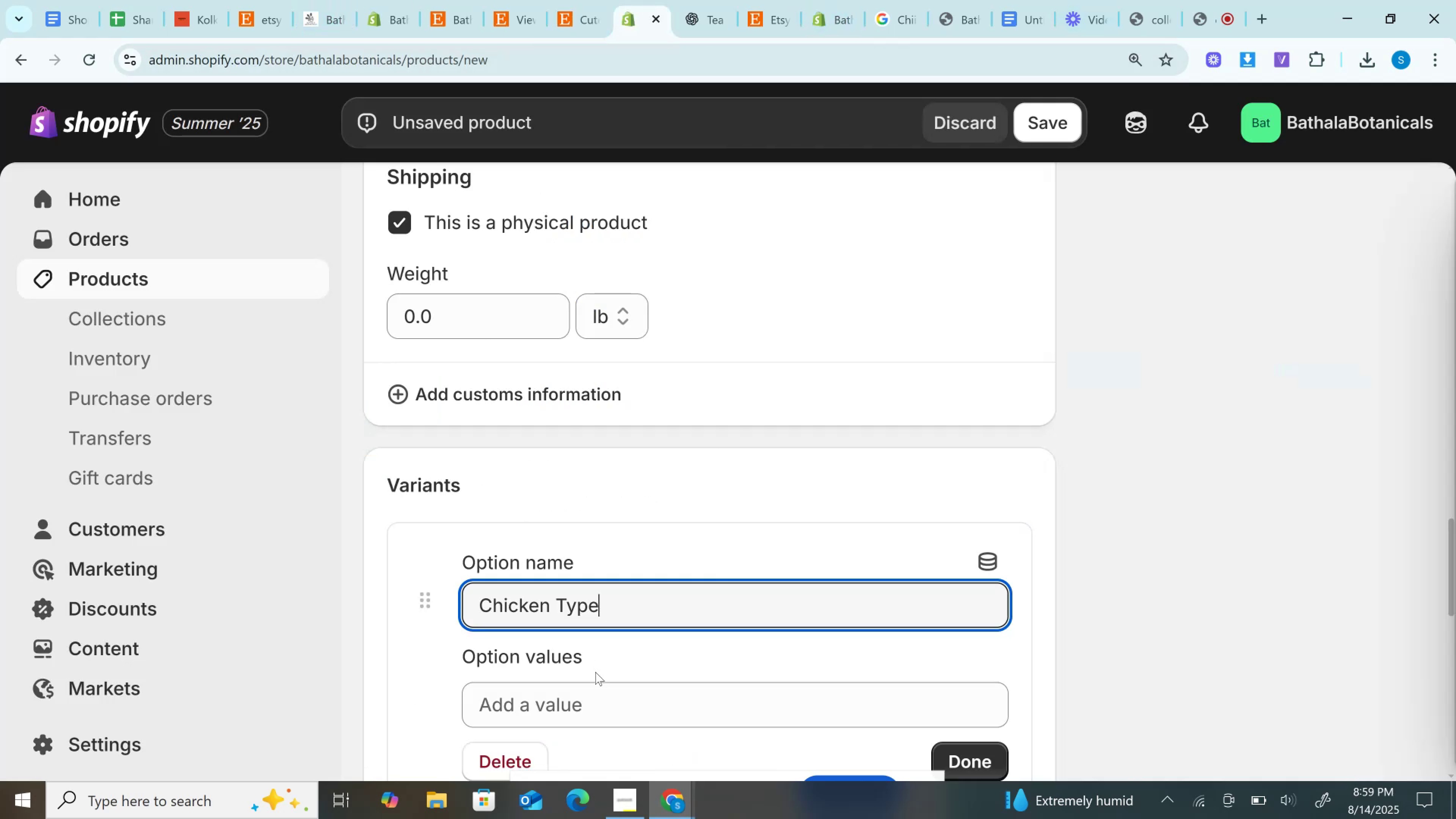 
key(Control+ControlLeft)
 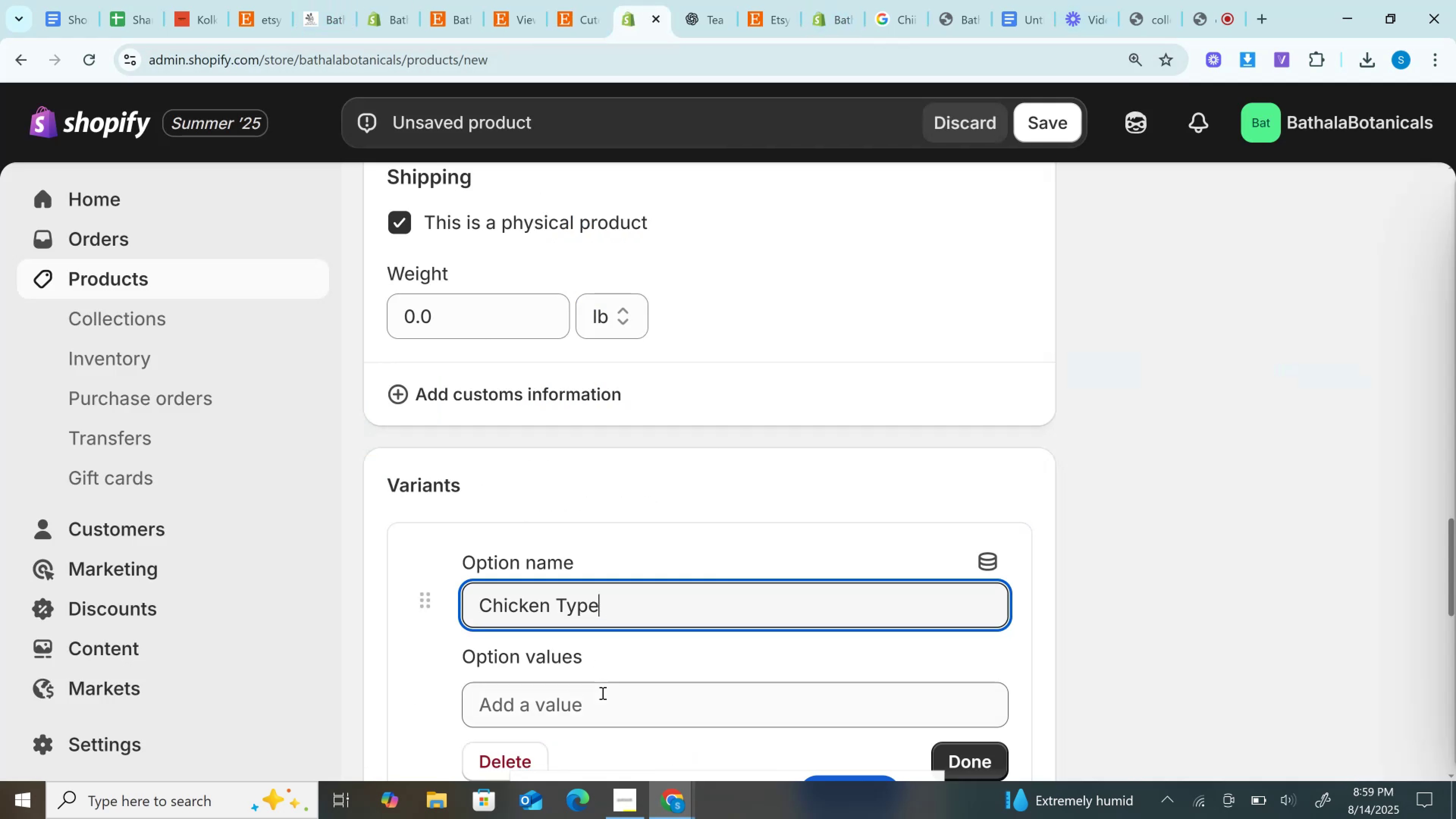 
left_click([602, 693])
 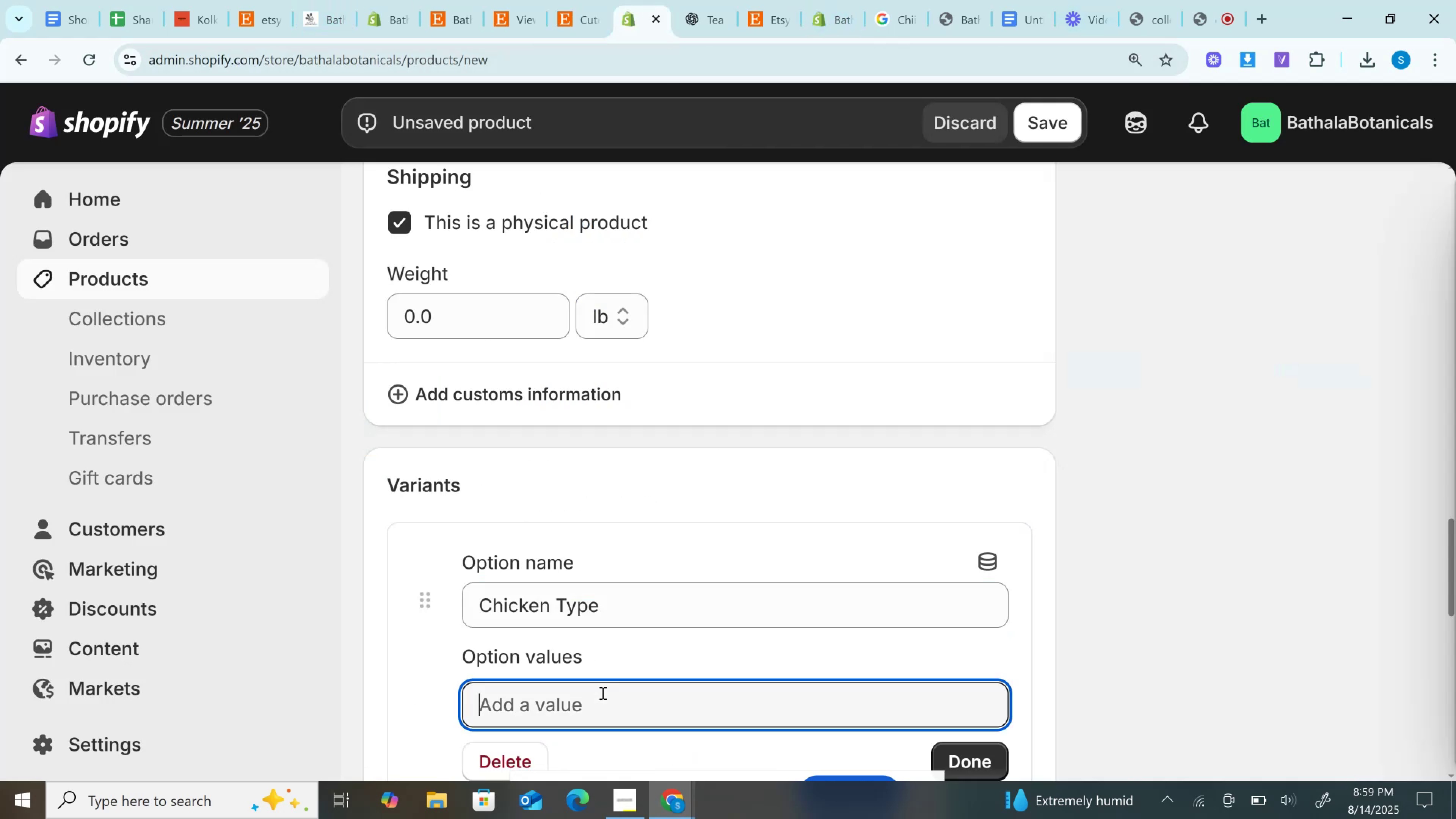 
key(Control+V)
 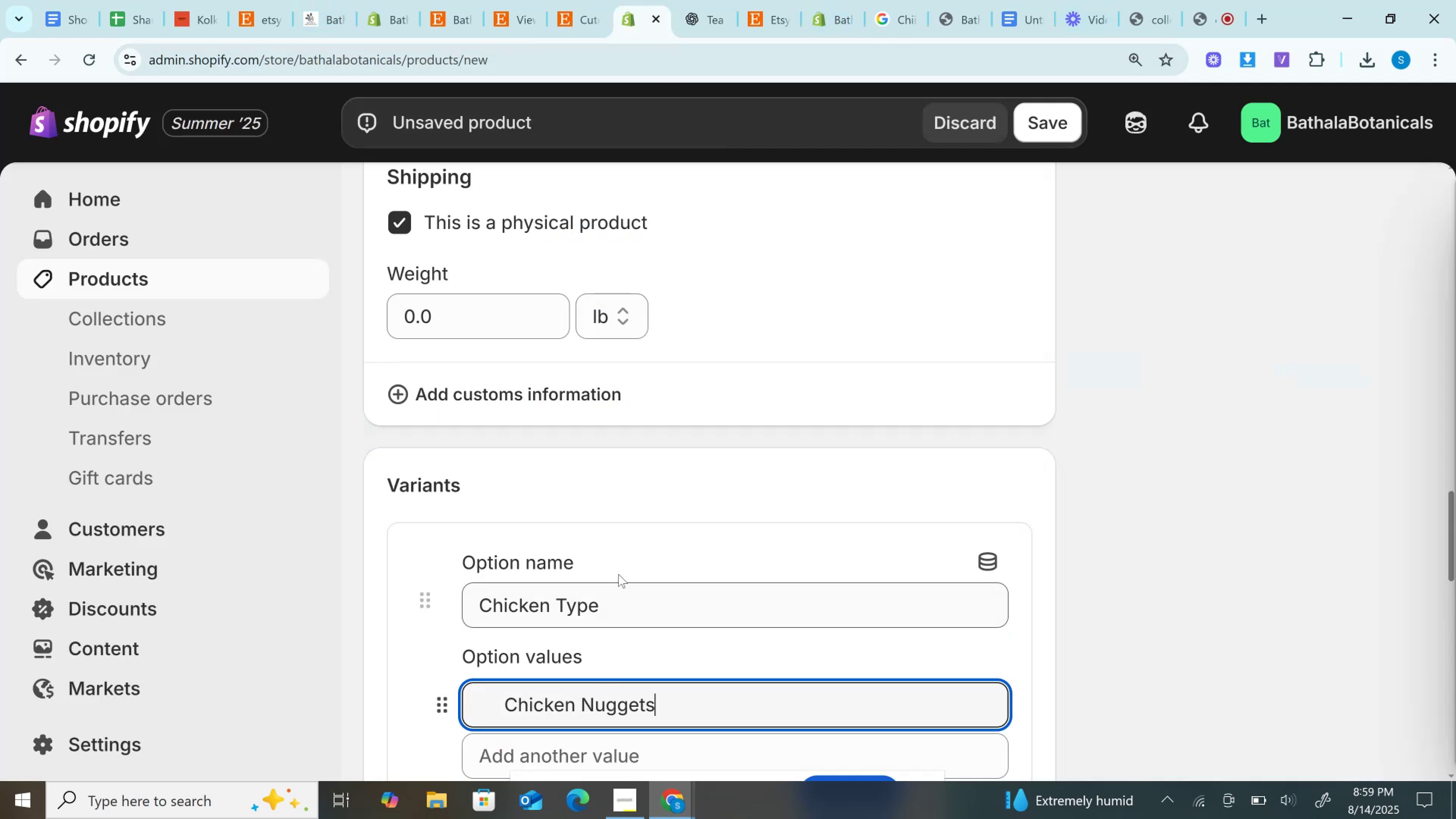 
scroll: coordinate [622, 560], scroll_direction: down, amount: 3.0
 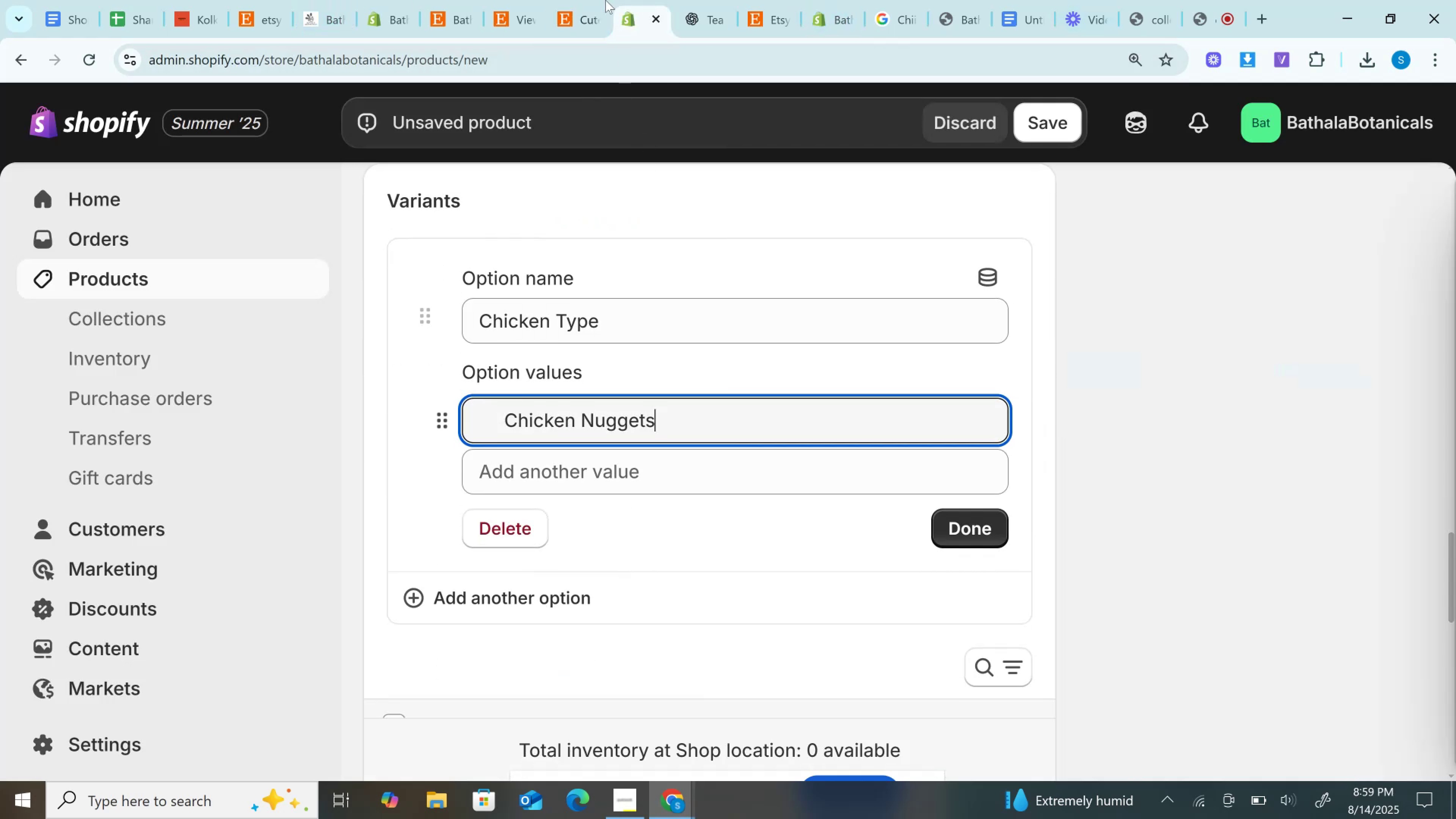 
left_click([600, 0])
 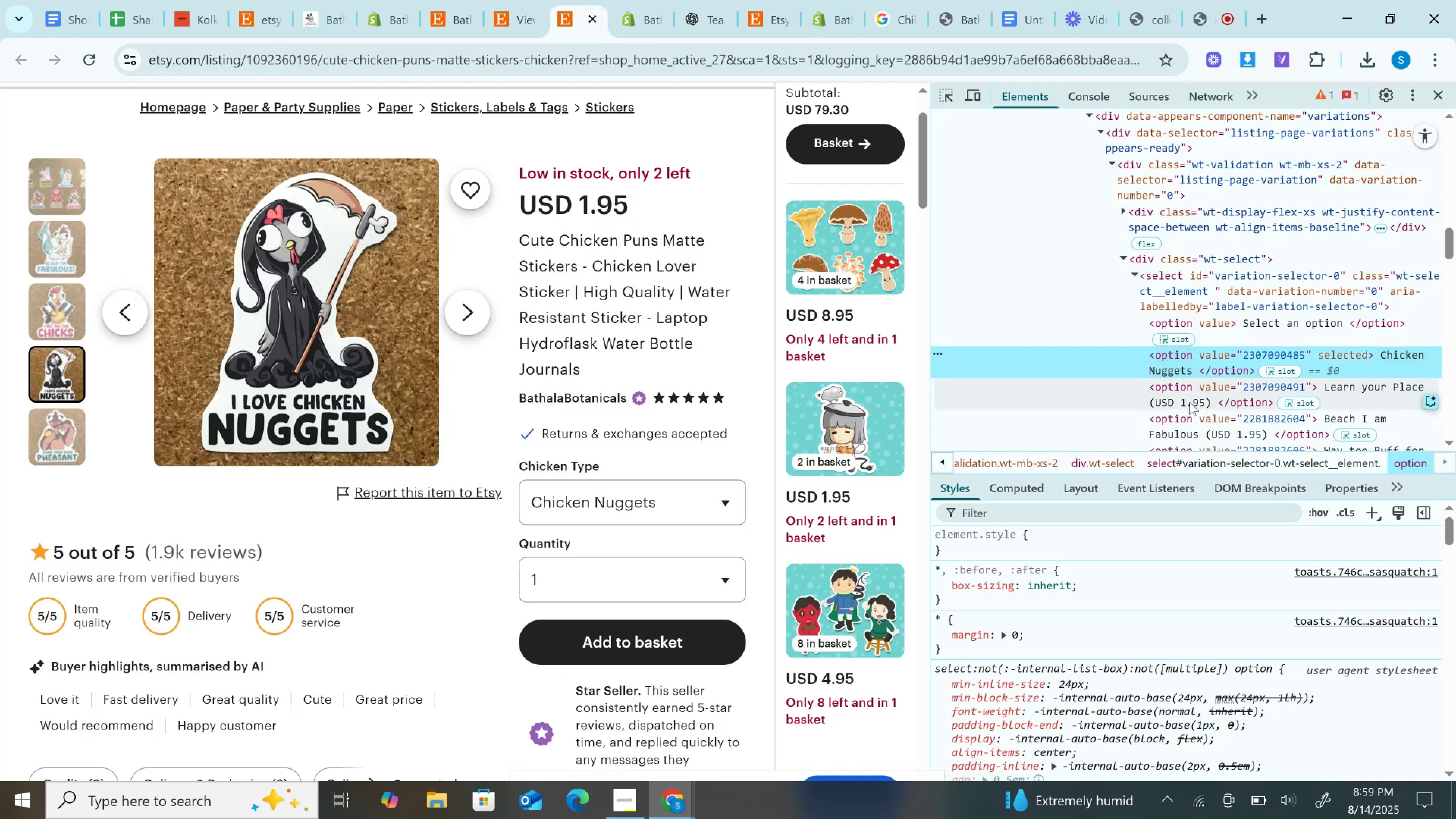 
double_click([1187, 402])
 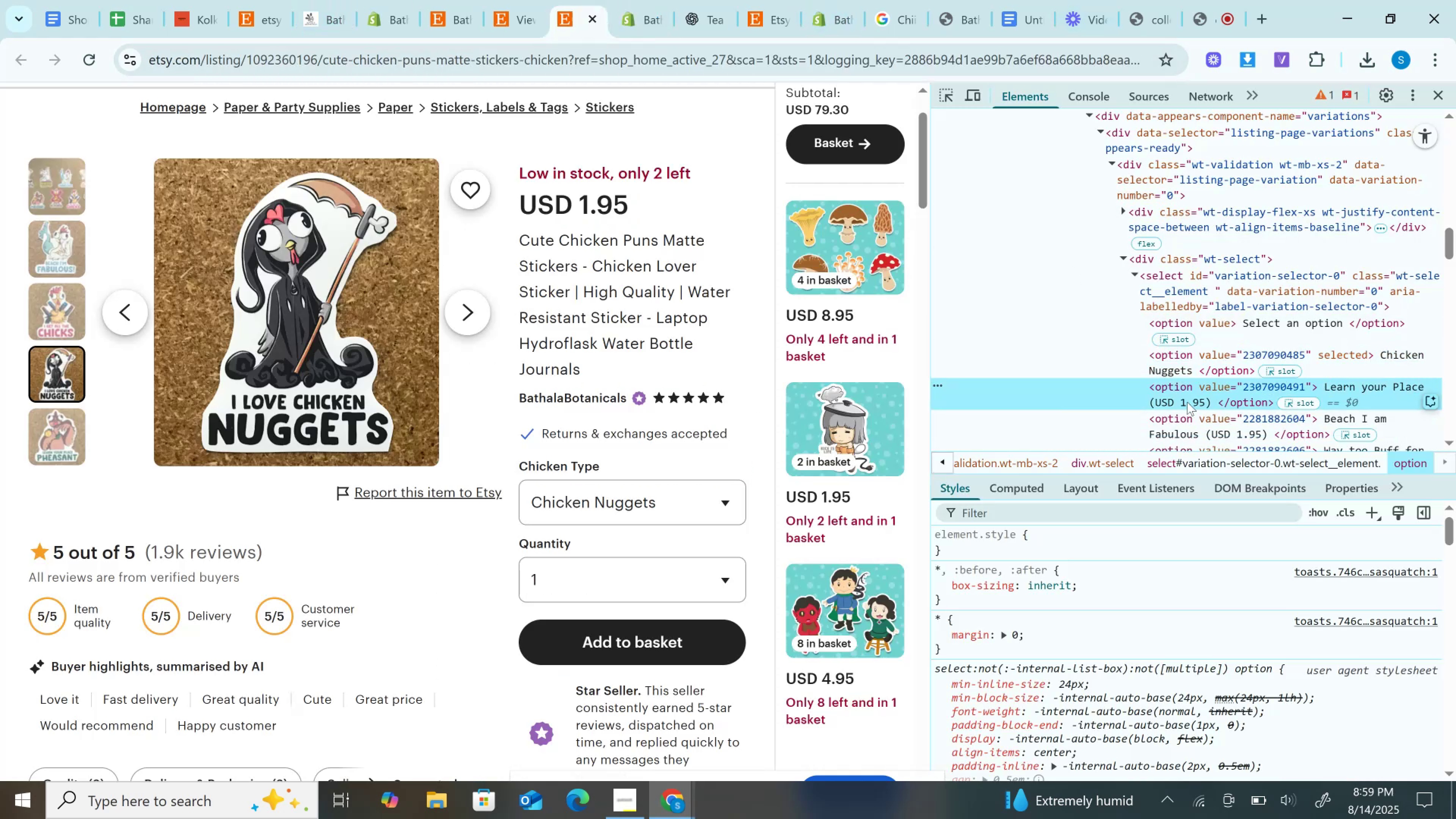 
key(Control+C)
 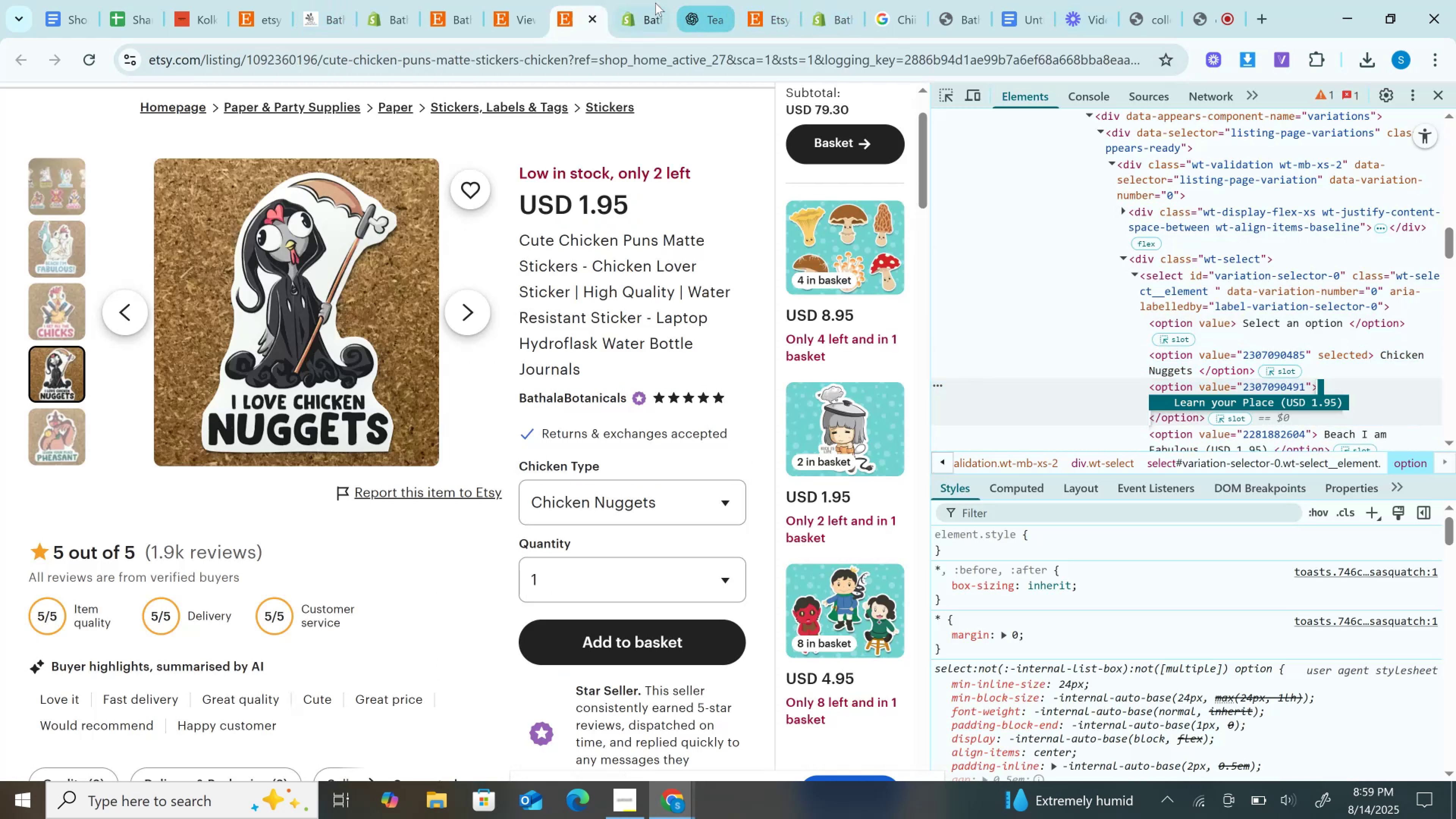 
left_click([653, 3])
 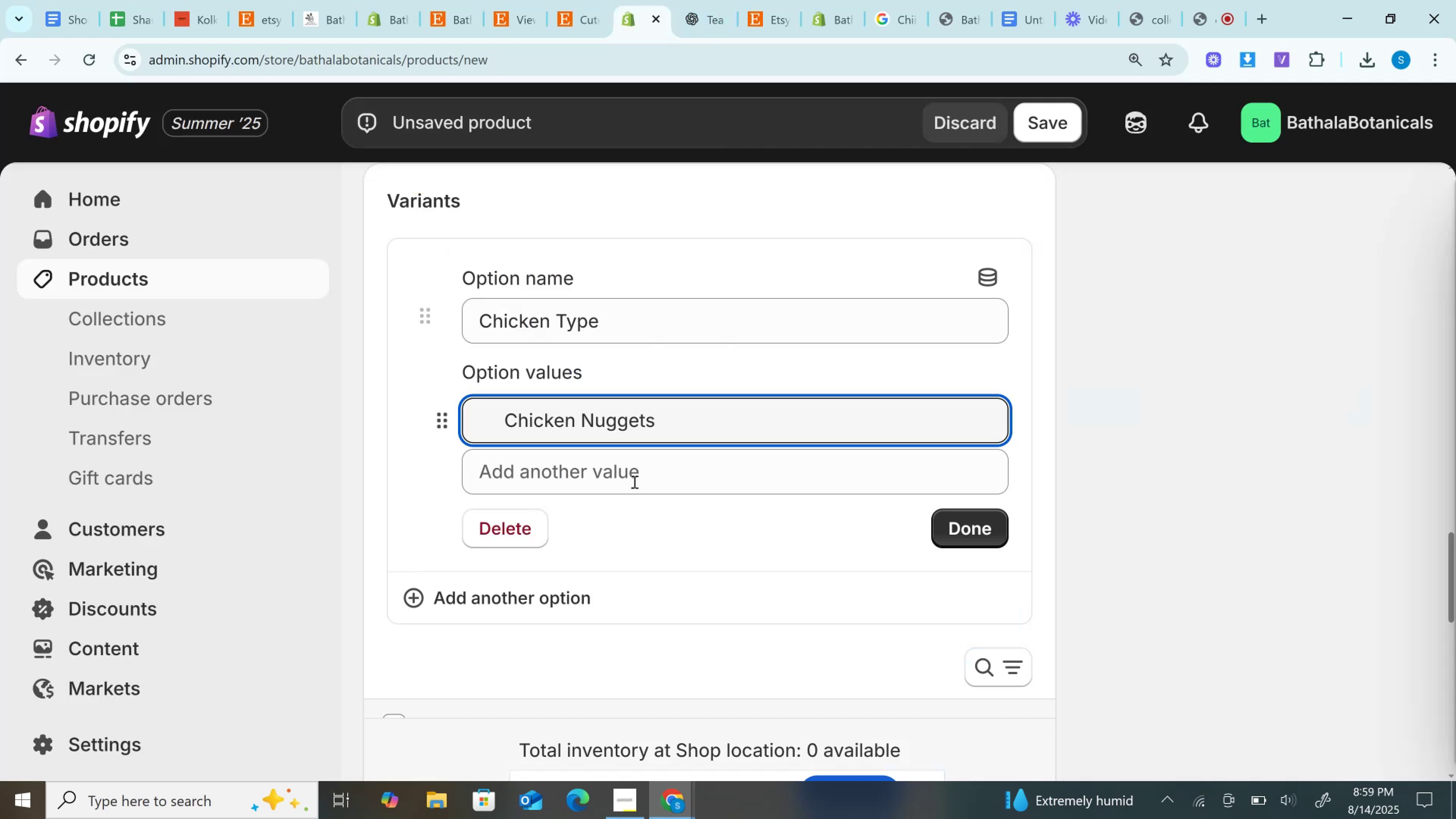 
left_click([634, 482])
 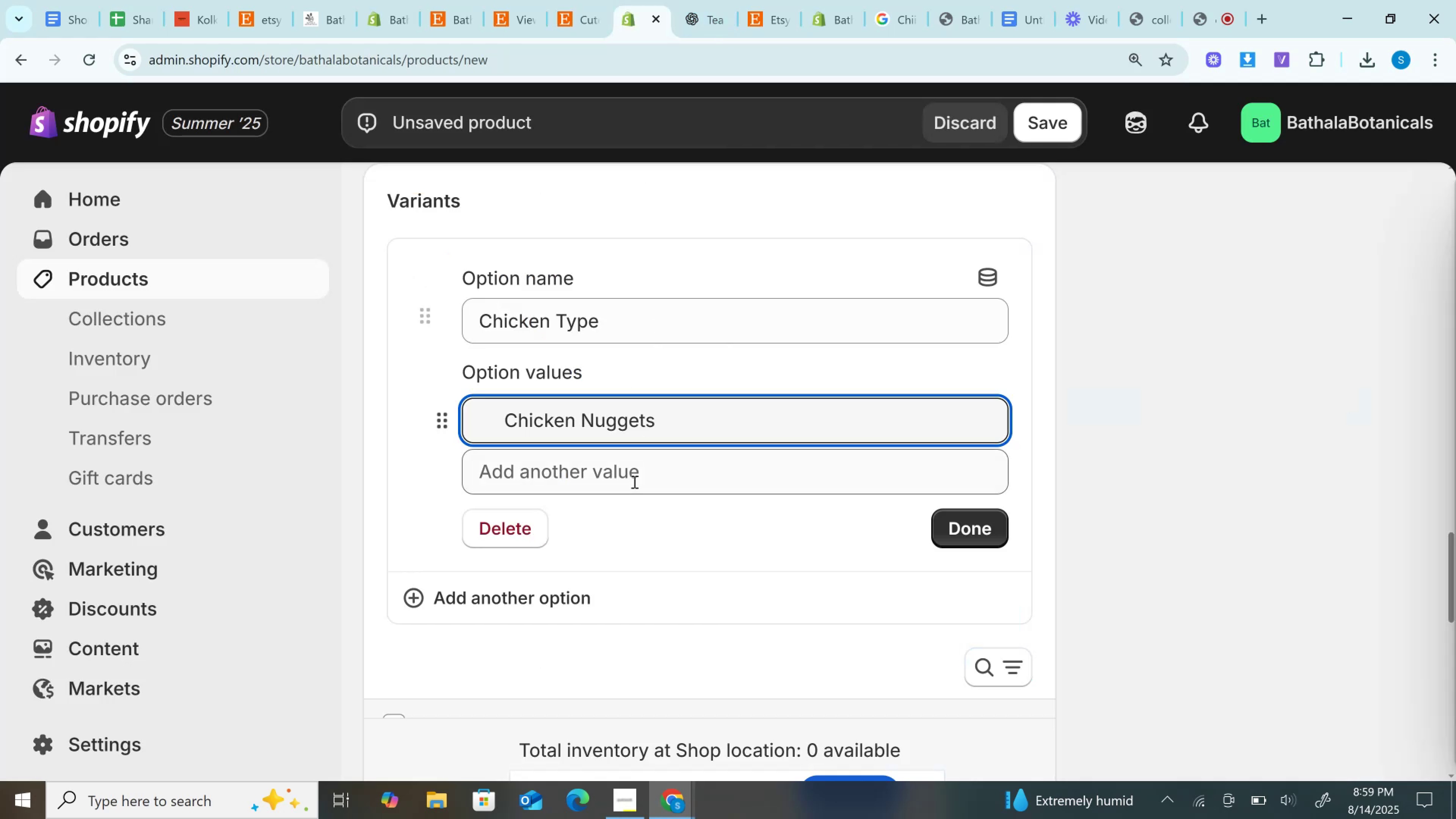 
key(Control+V)
 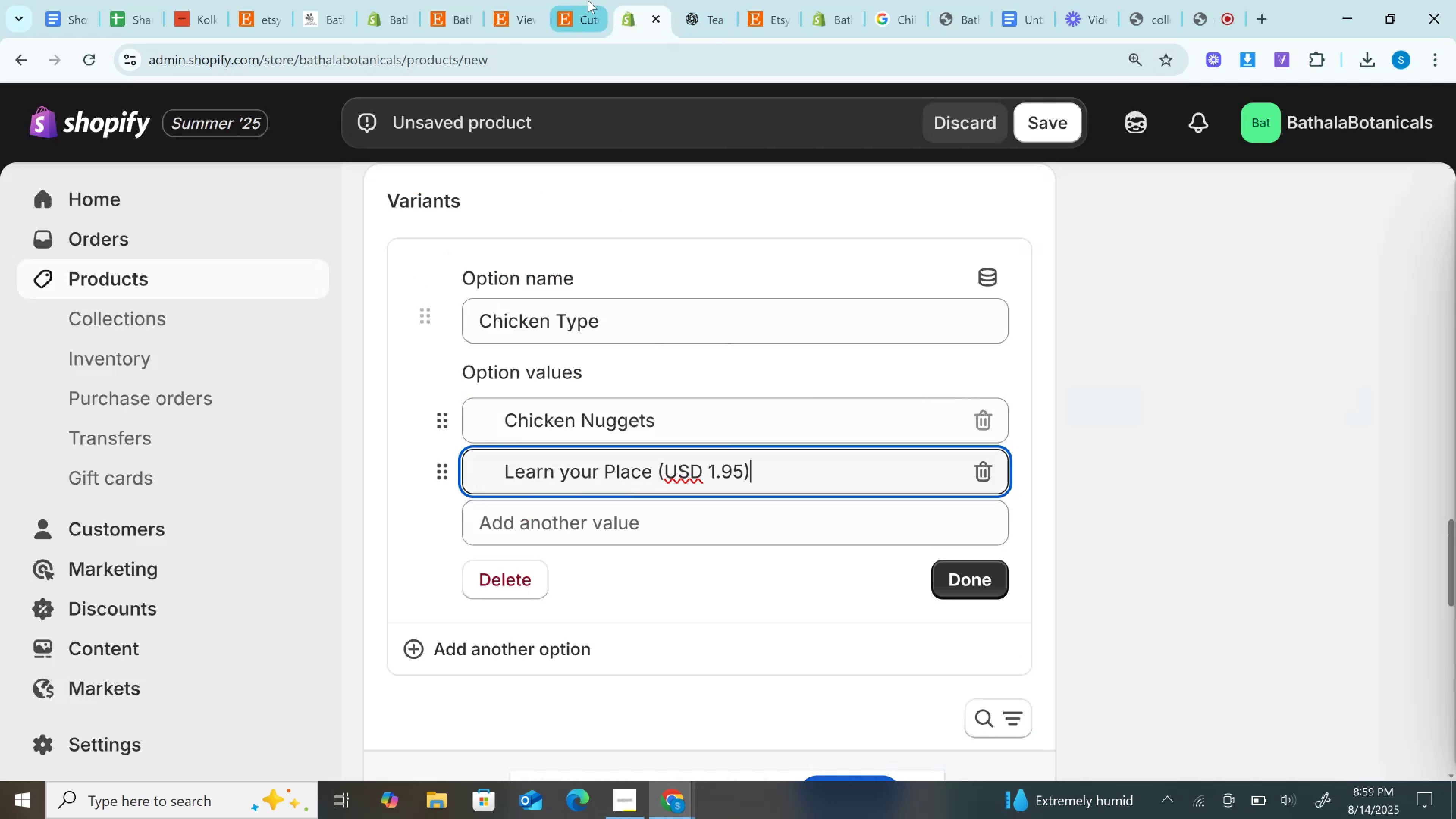 
left_click([588, 0])
 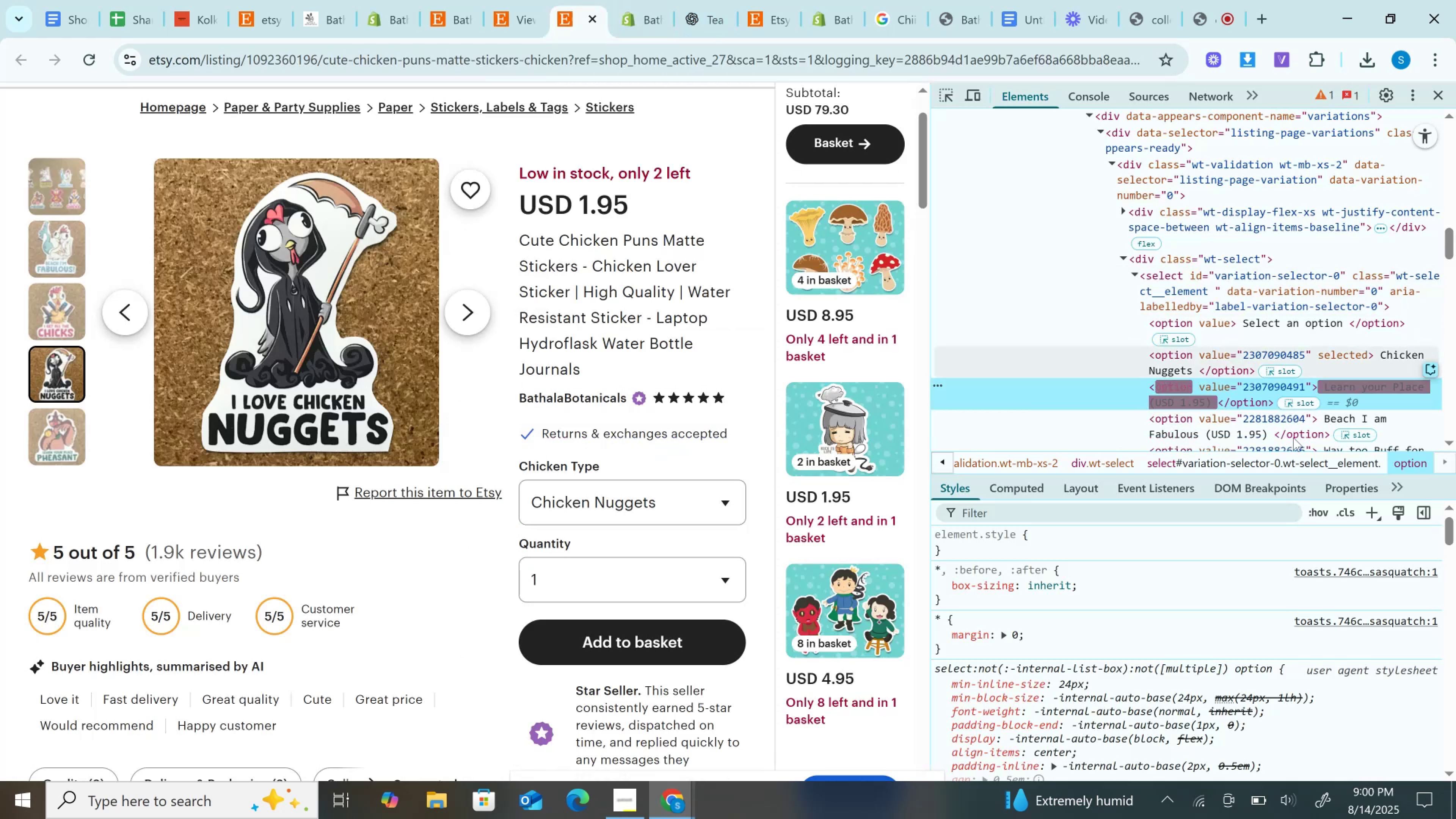 
scroll: coordinate [1274, 394], scroll_direction: down, amount: 2.0
 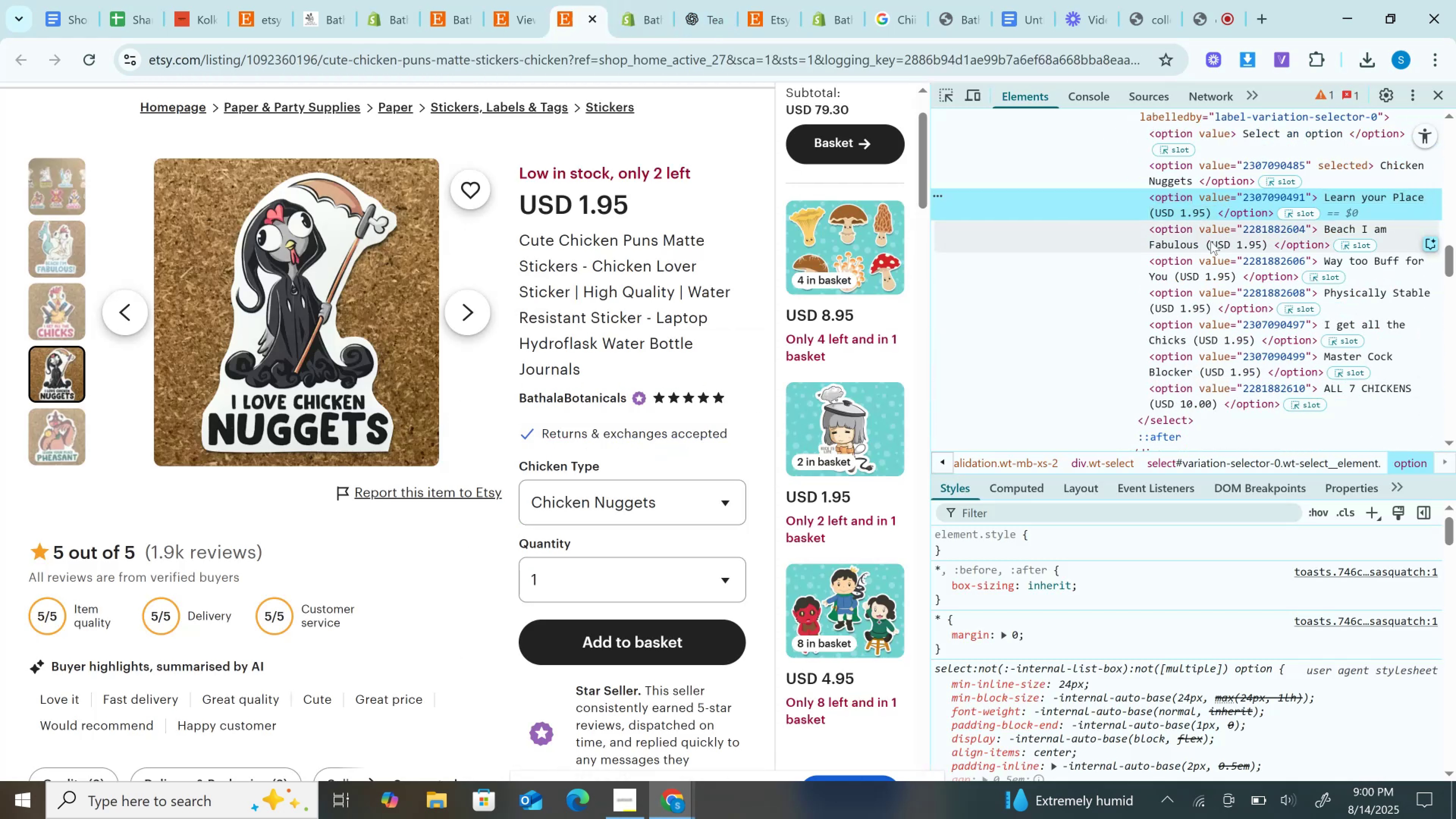 
double_click([1210, 239])
 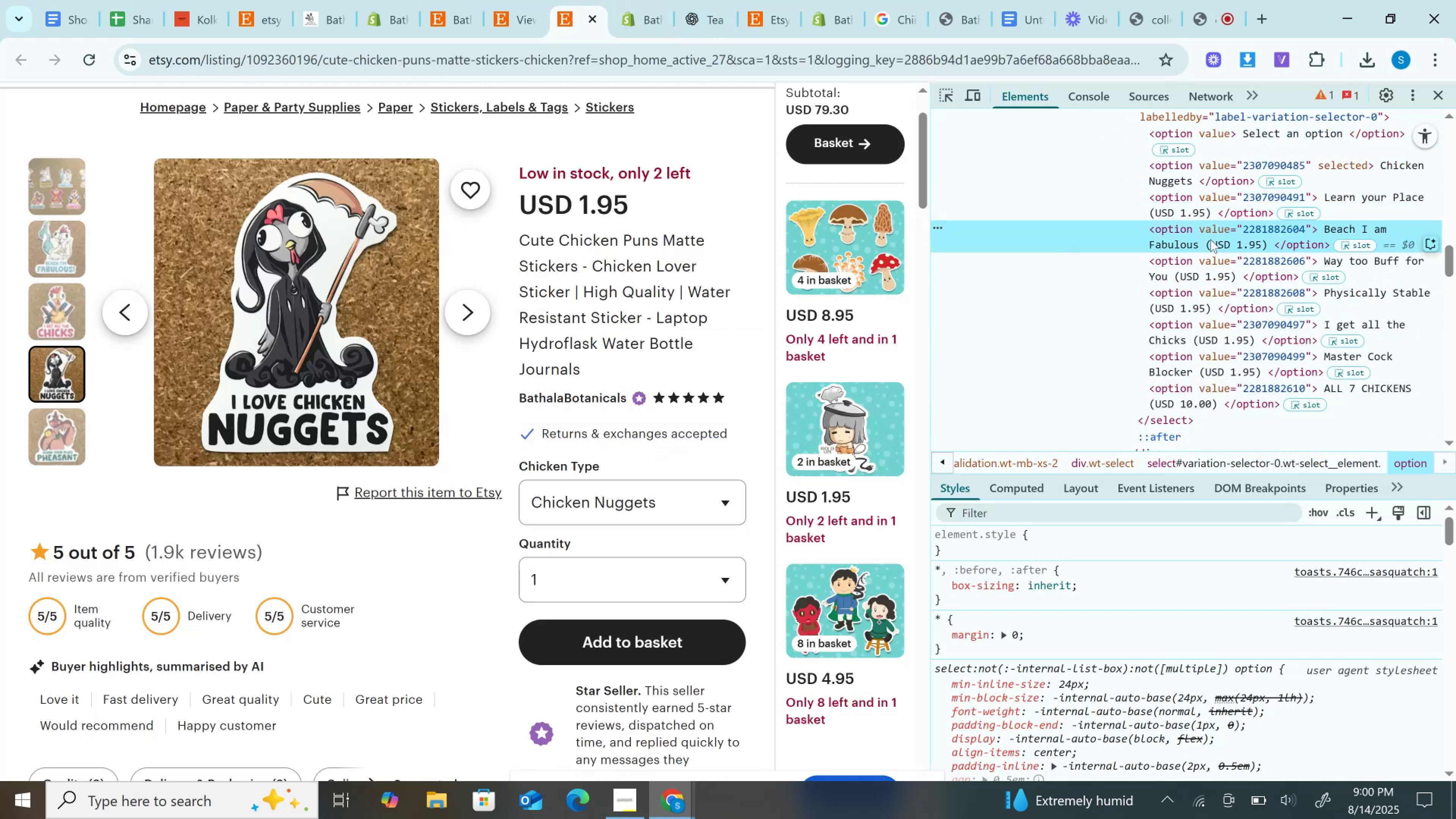 
key(Control+C)
 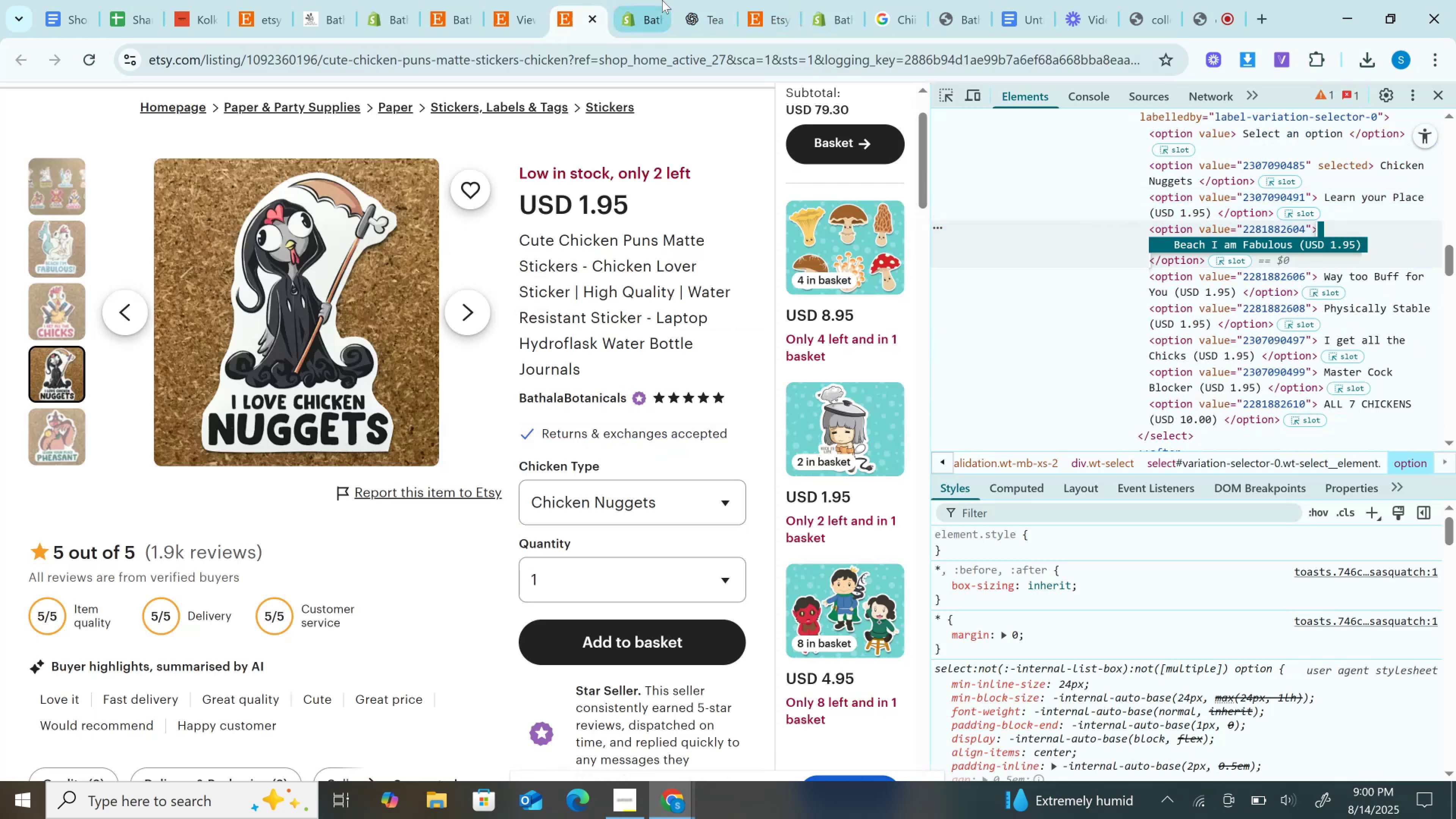 
left_click([659, 0])
 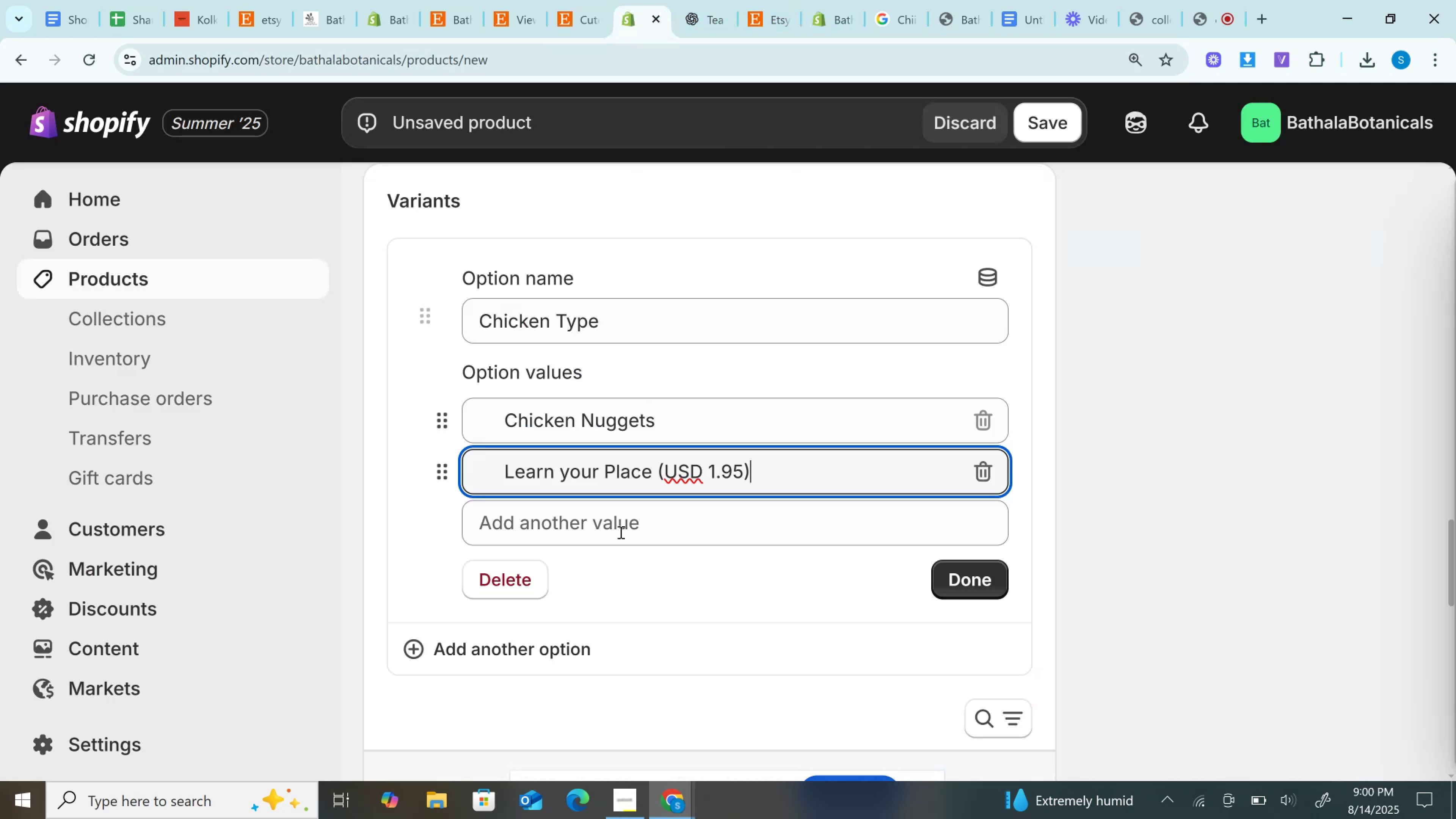 
left_click([620, 532])
 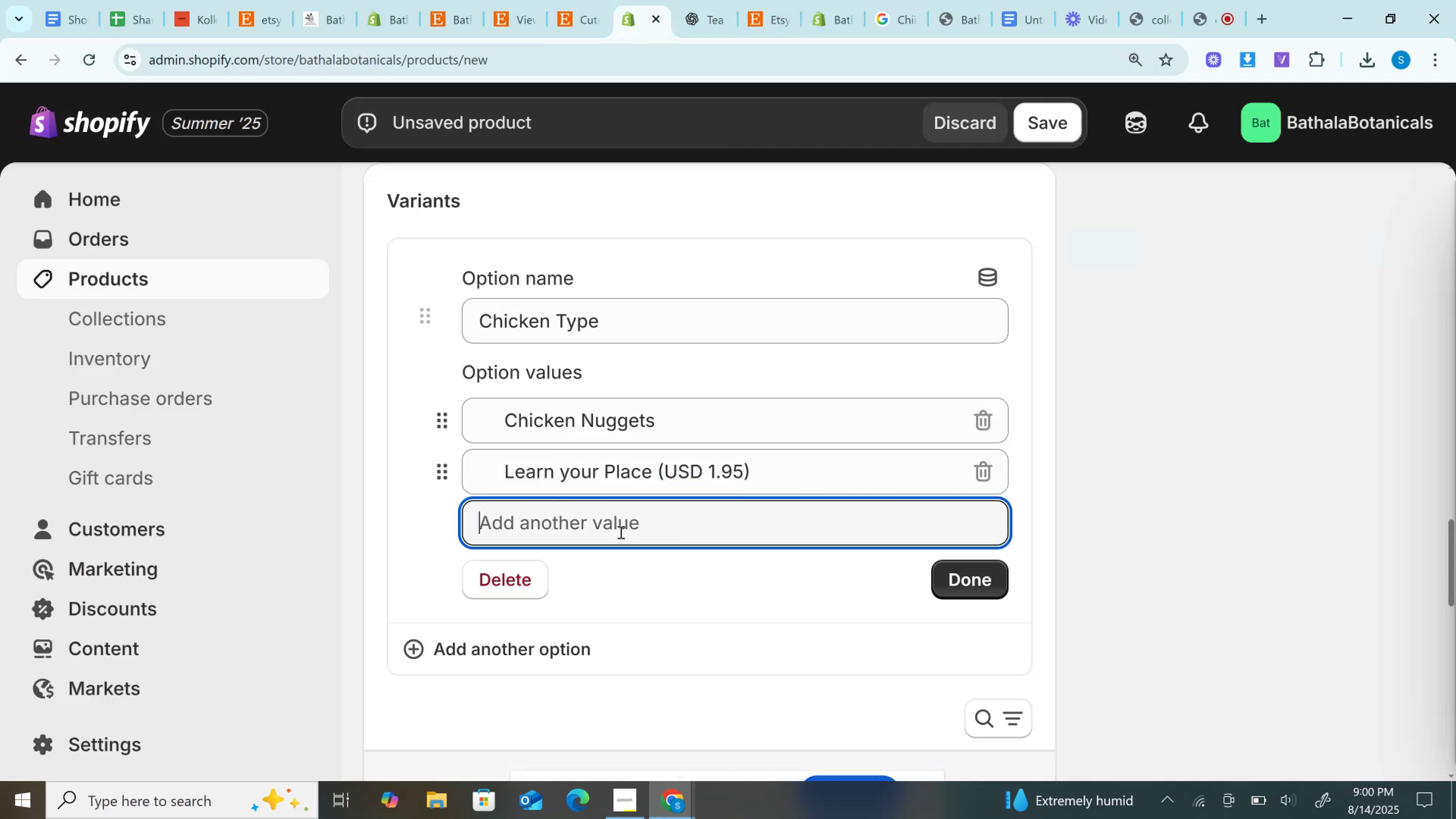 
key(Control+V)
 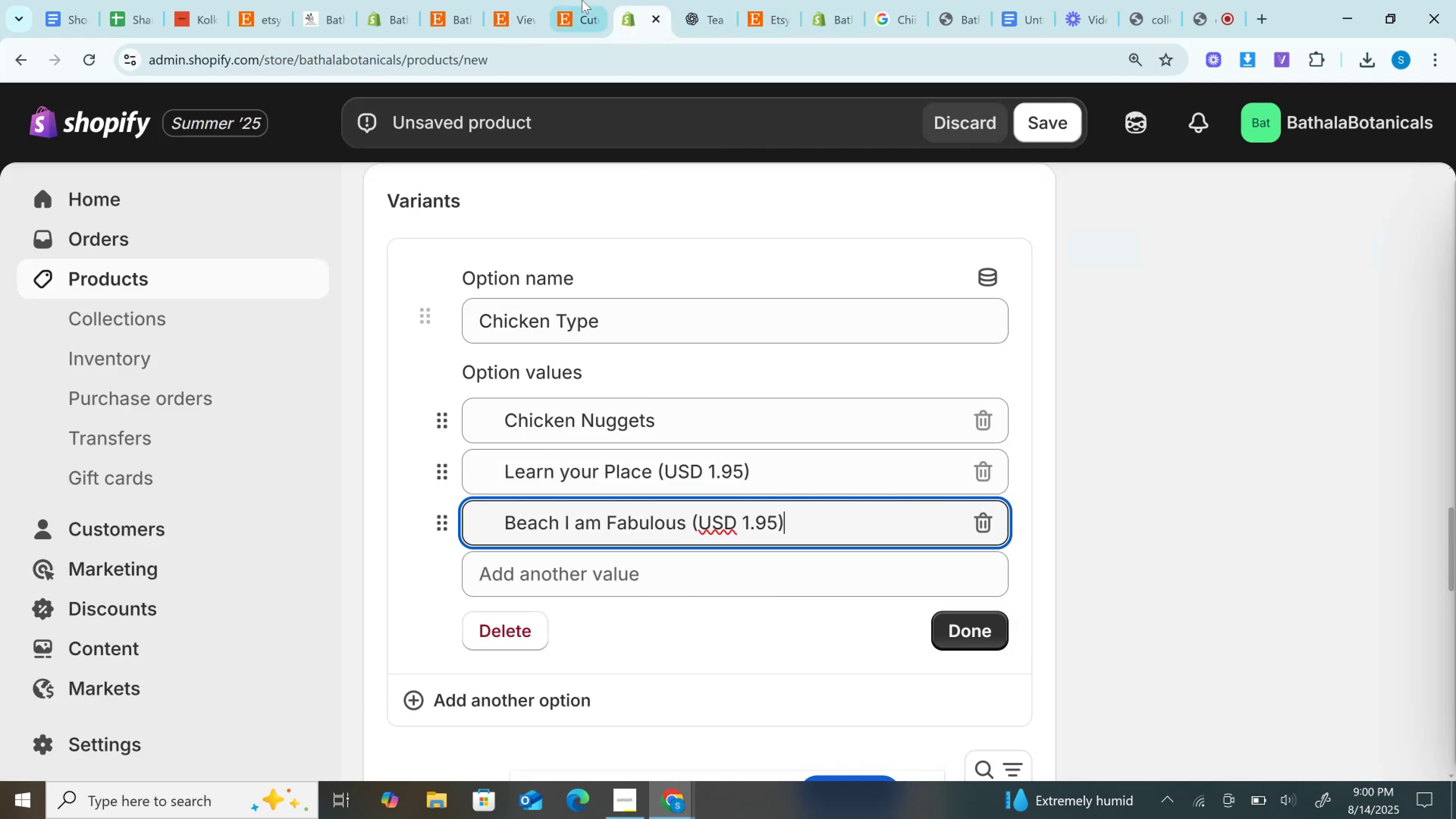 
left_click([581, 0])
 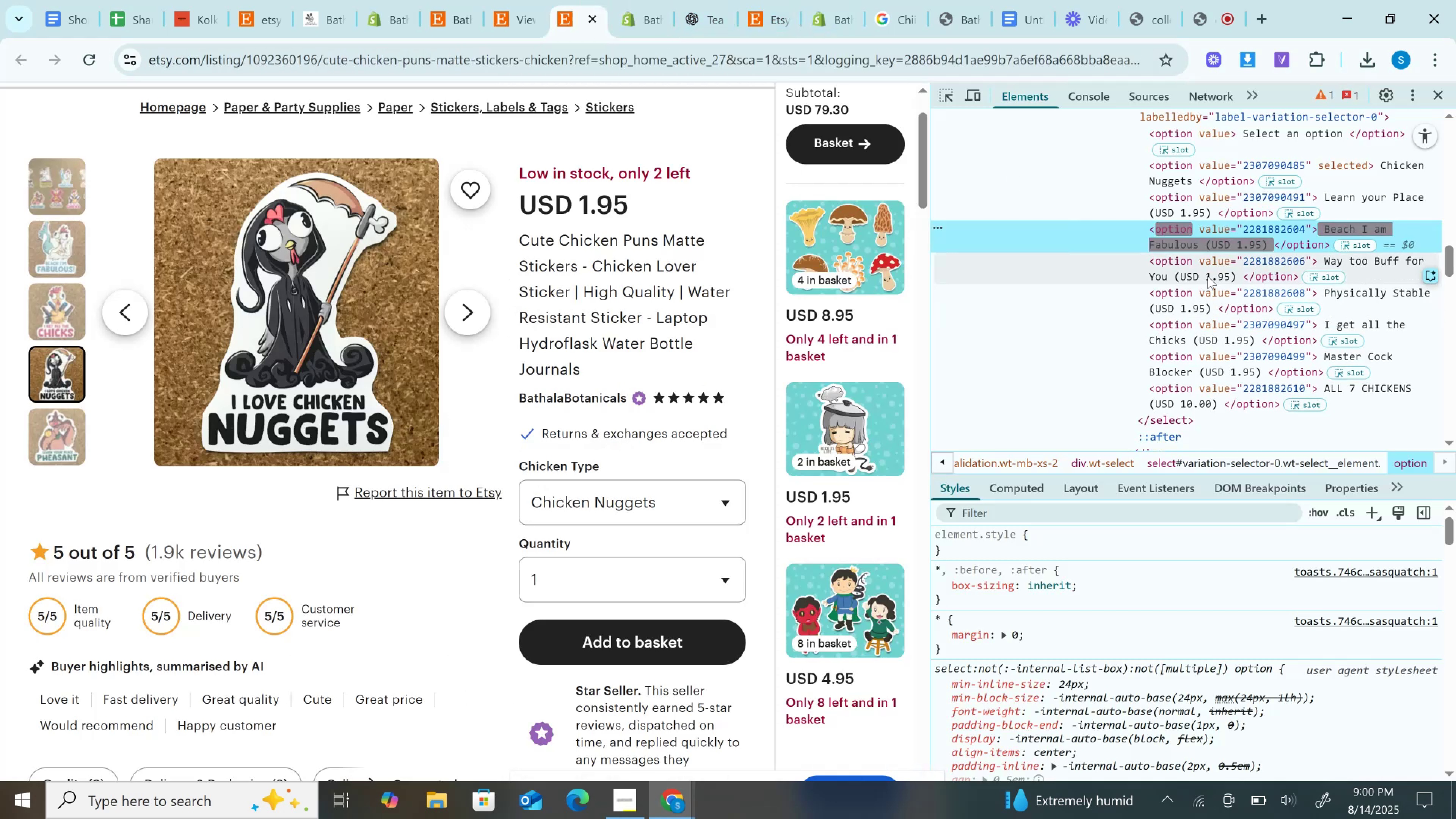 
left_click([1208, 276])
 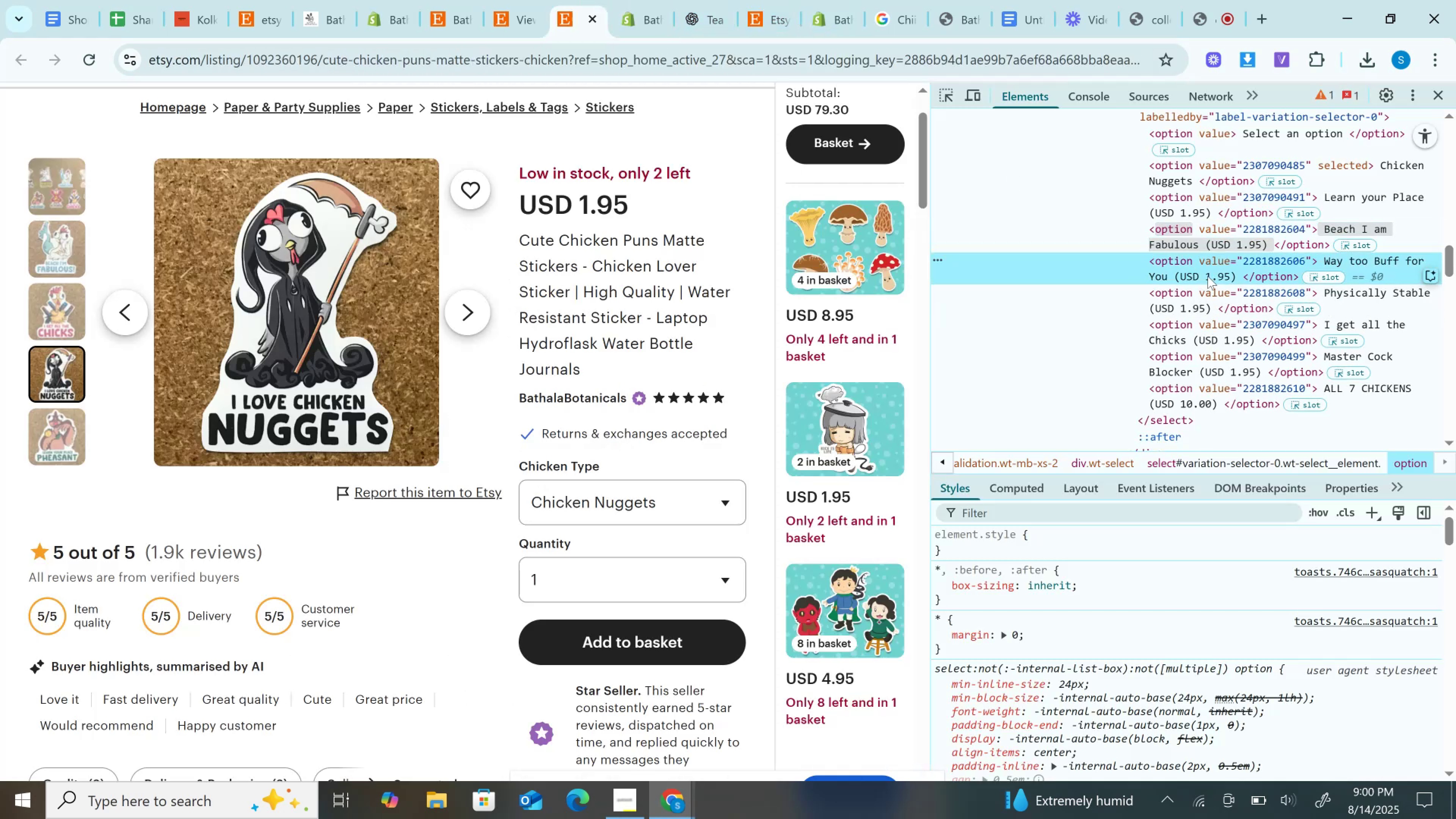 
double_click([1208, 276])
 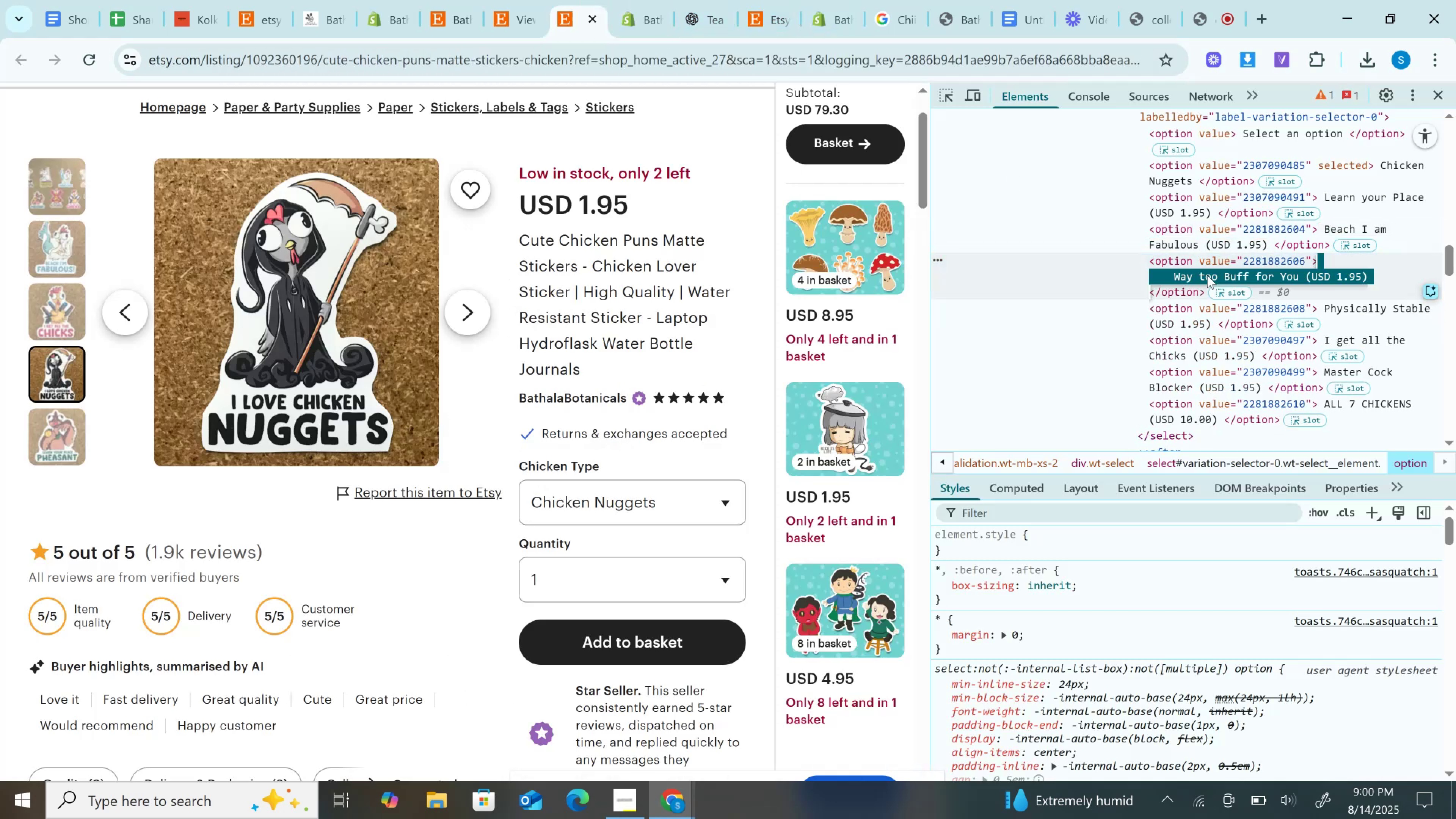 
key(Control+C)
 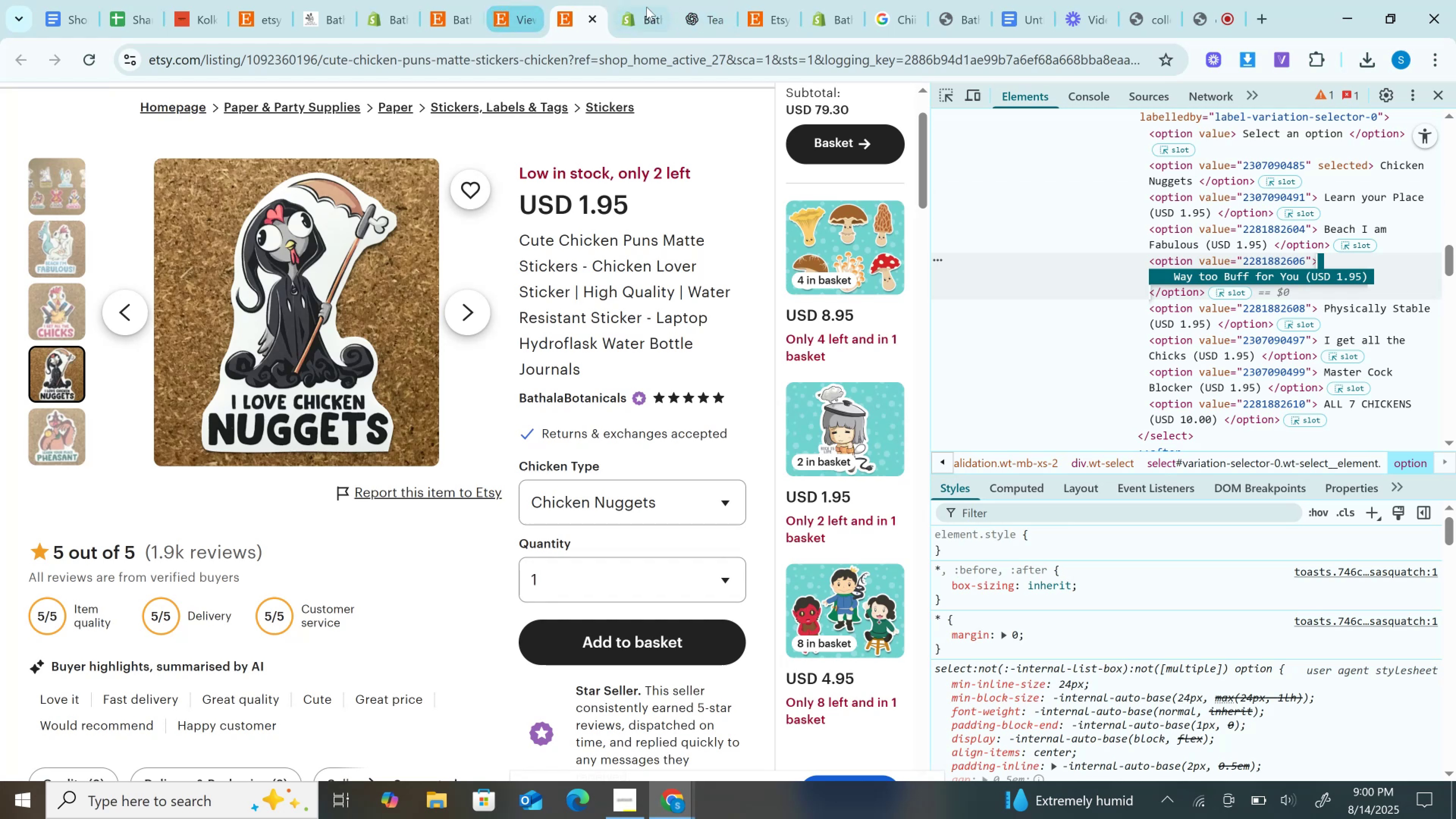 
left_click([648, 7])
 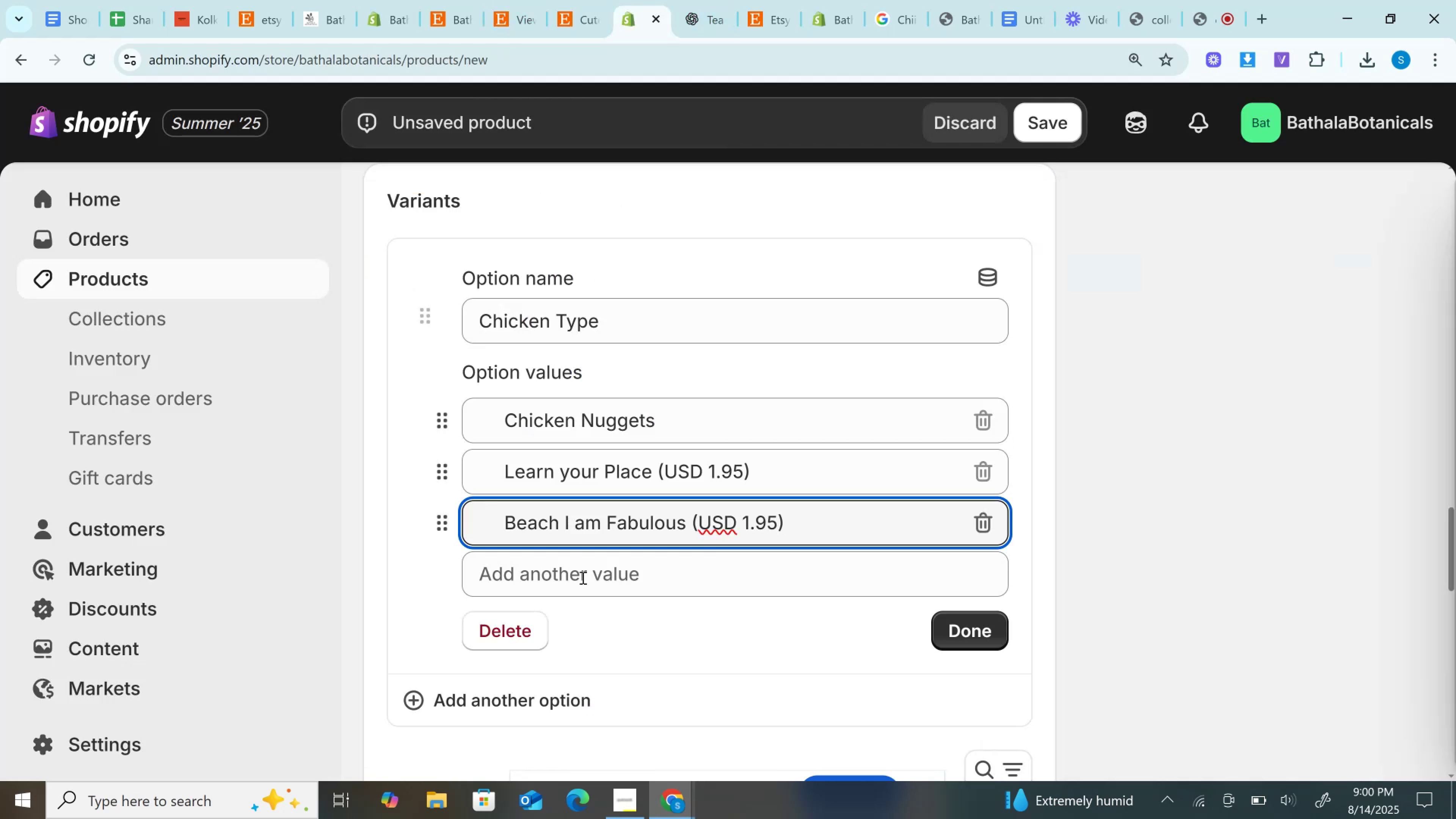 
left_click([585, 592])
 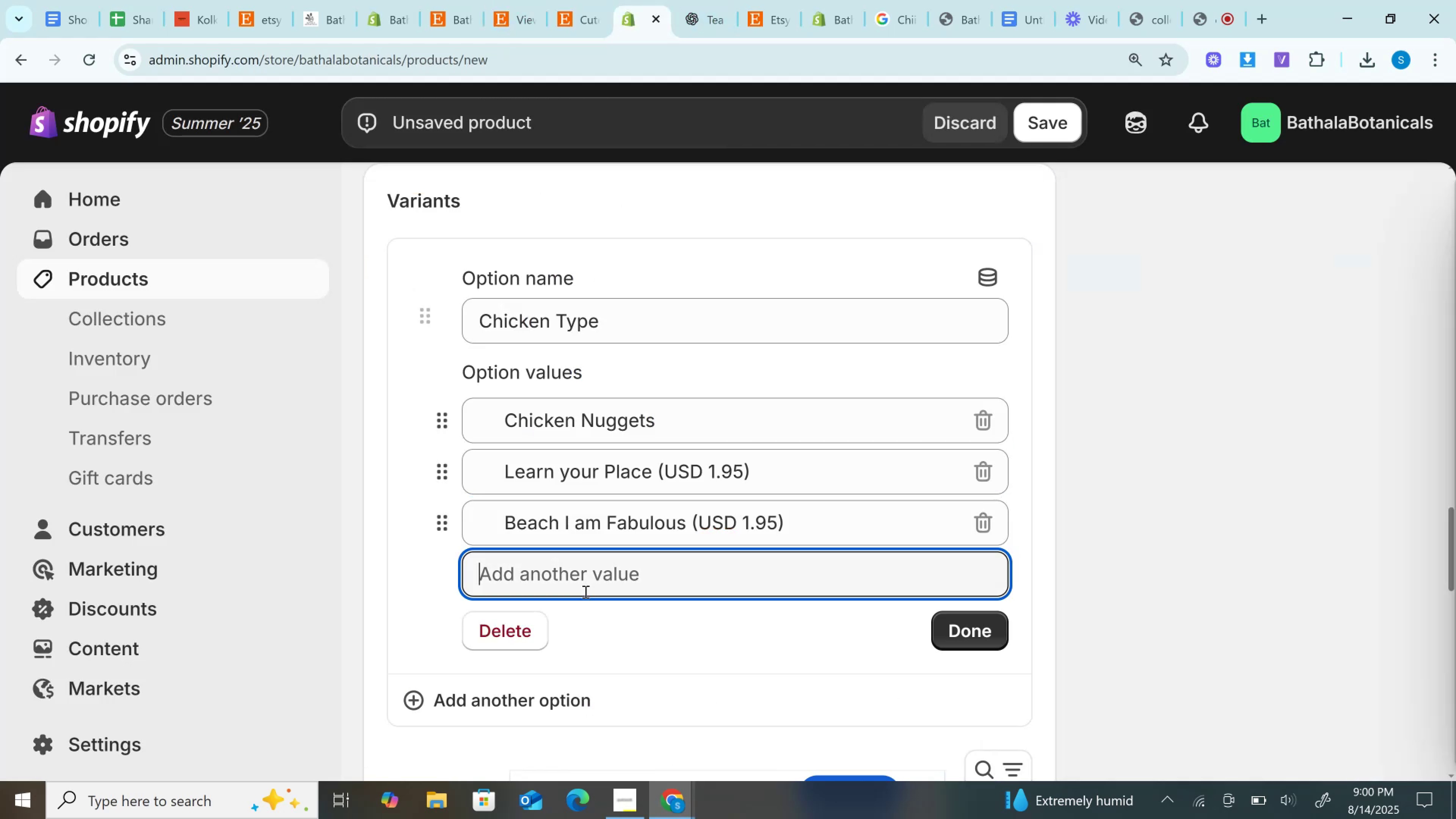 
key(Control+V)
 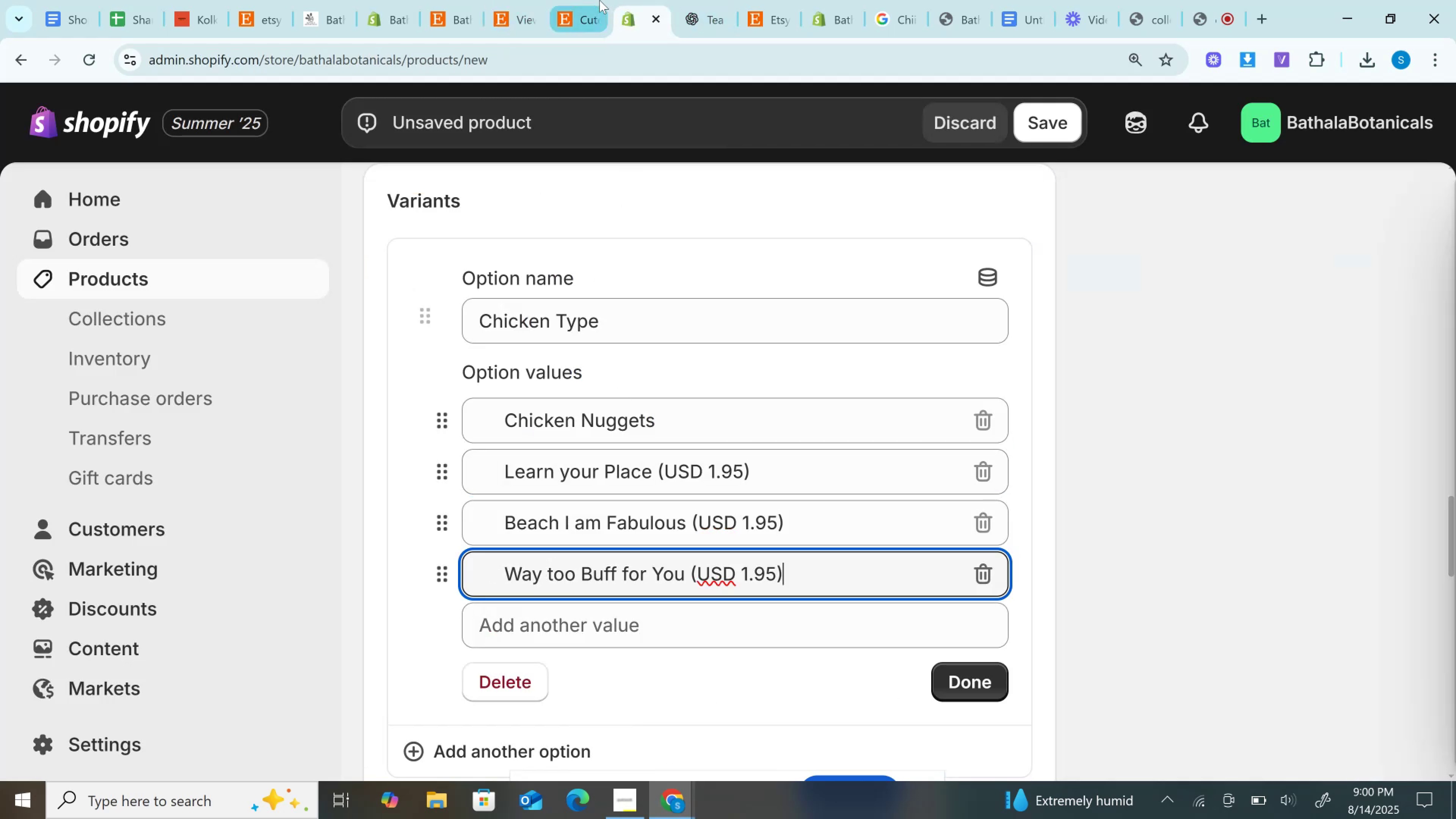 
left_click([596, 0])
 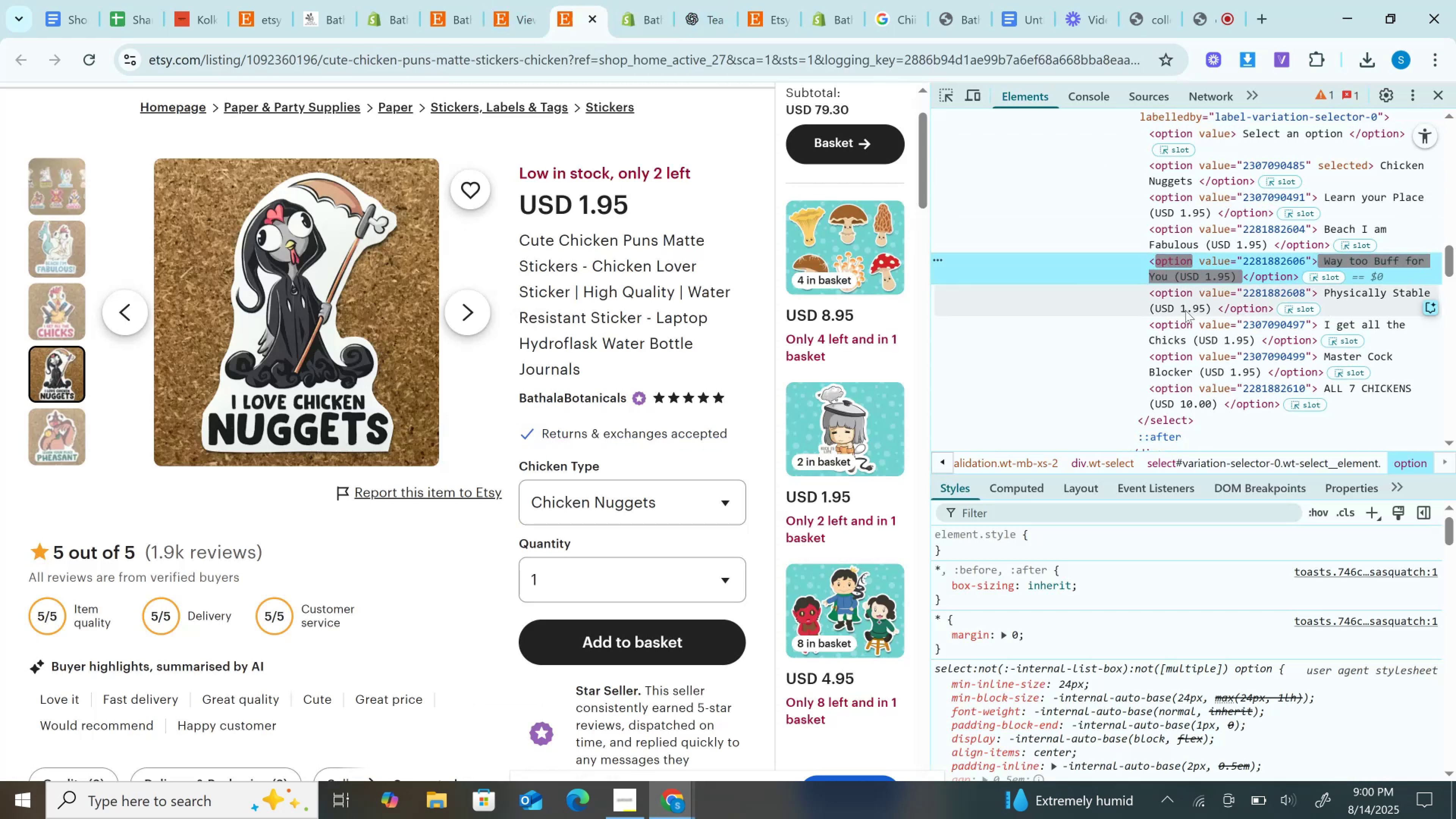 
double_click([1185, 310])
 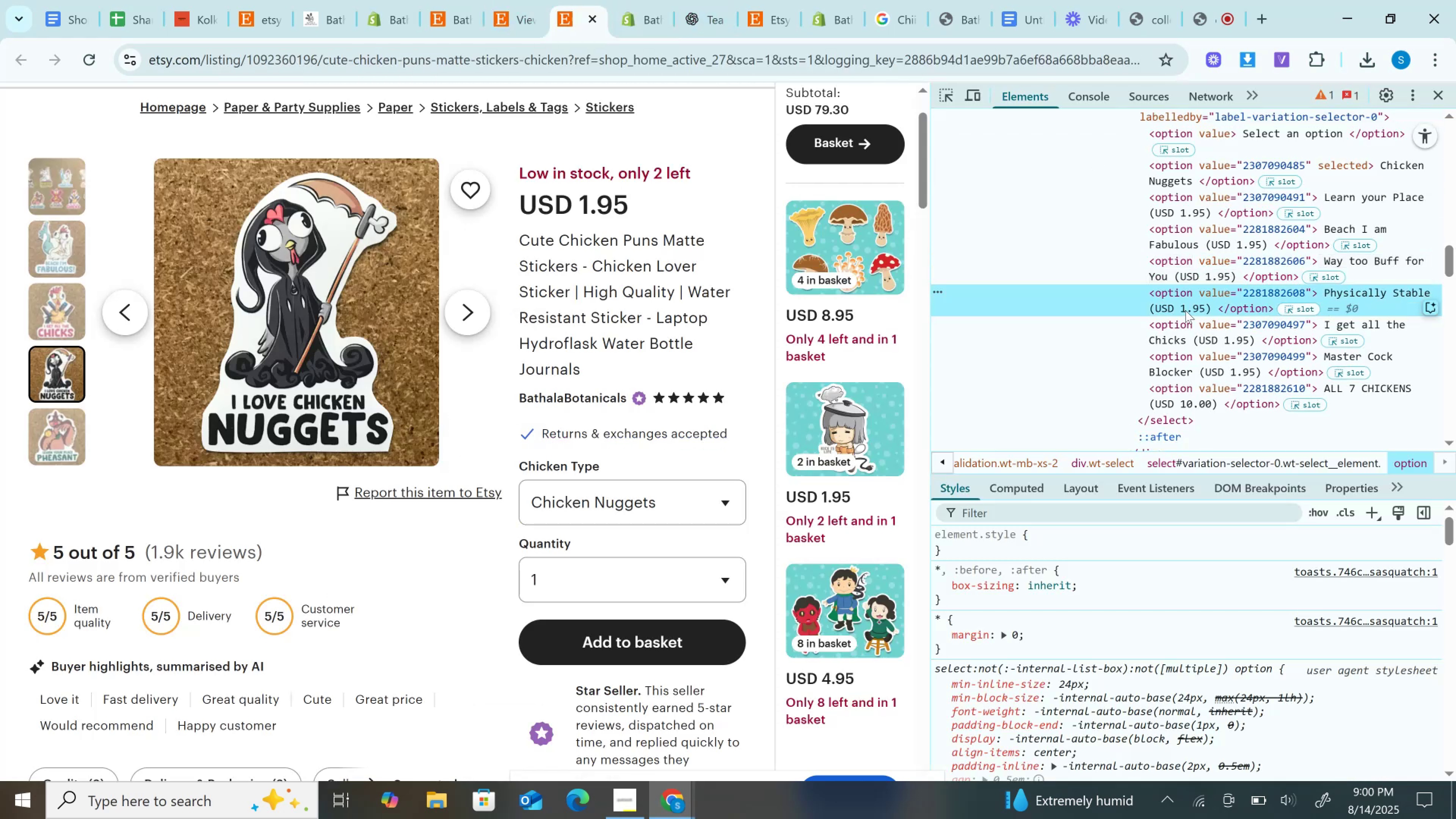 
key(Control+C)
 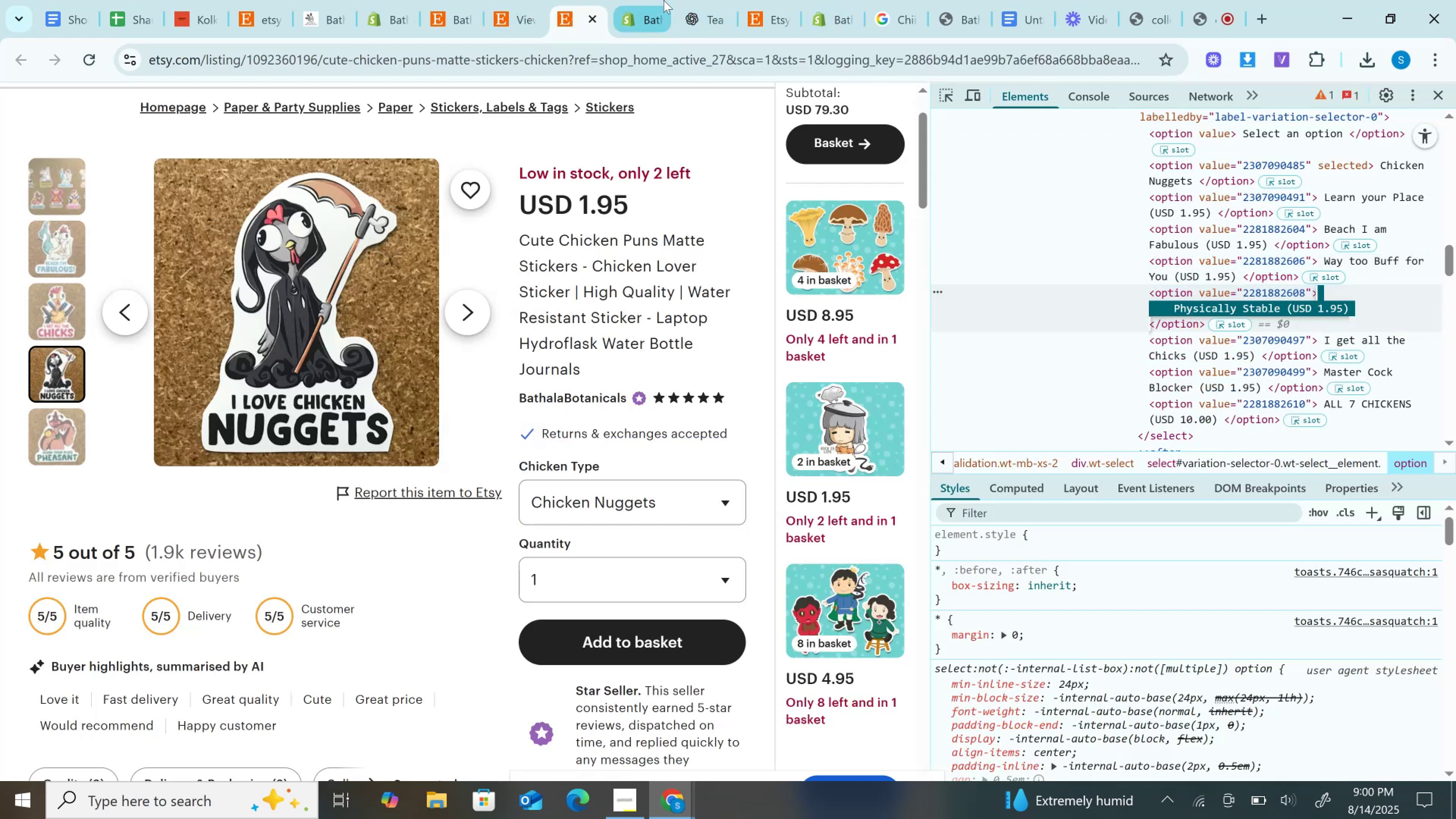 
left_click([664, 0])
 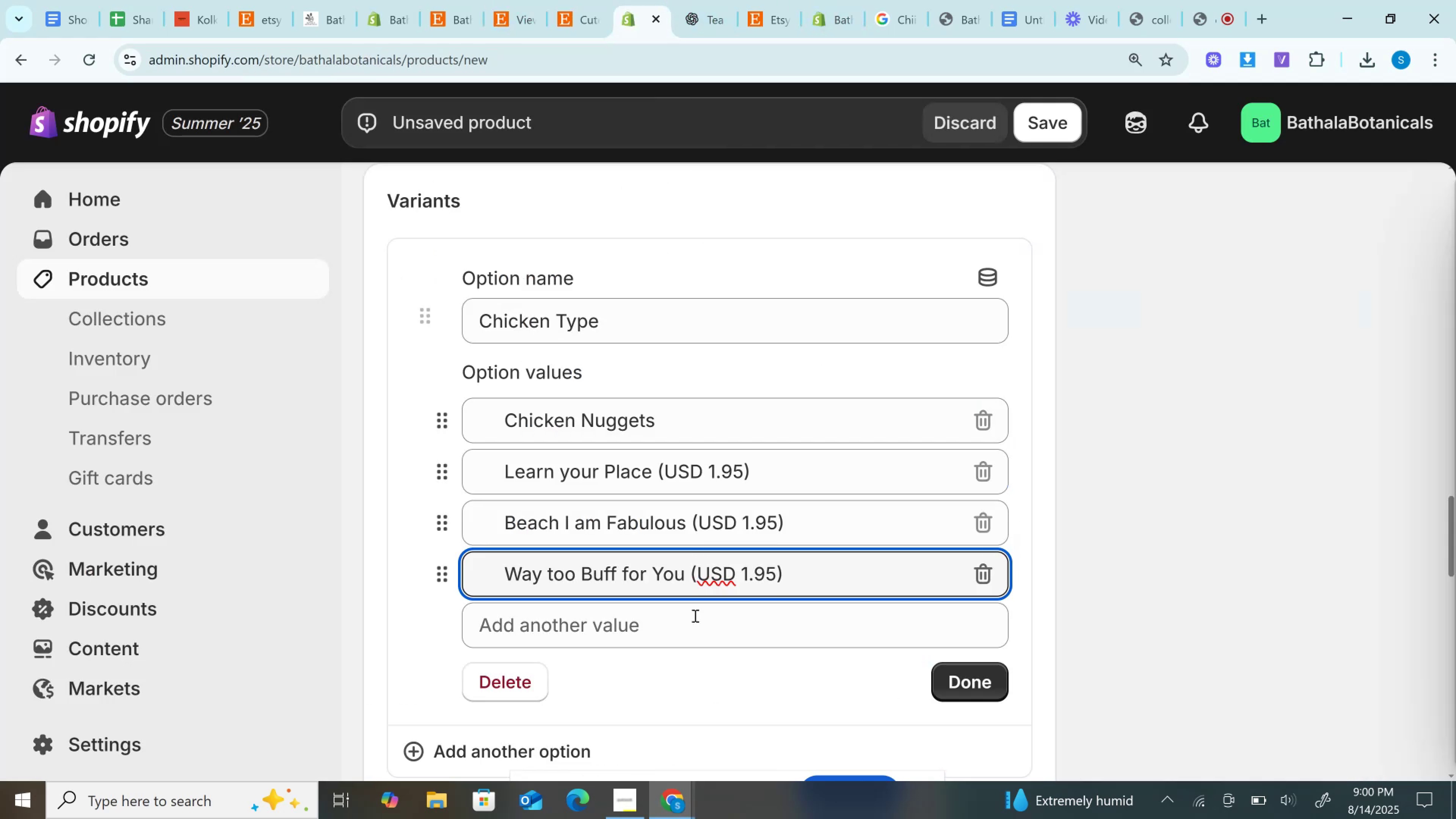 
left_click([688, 642])
 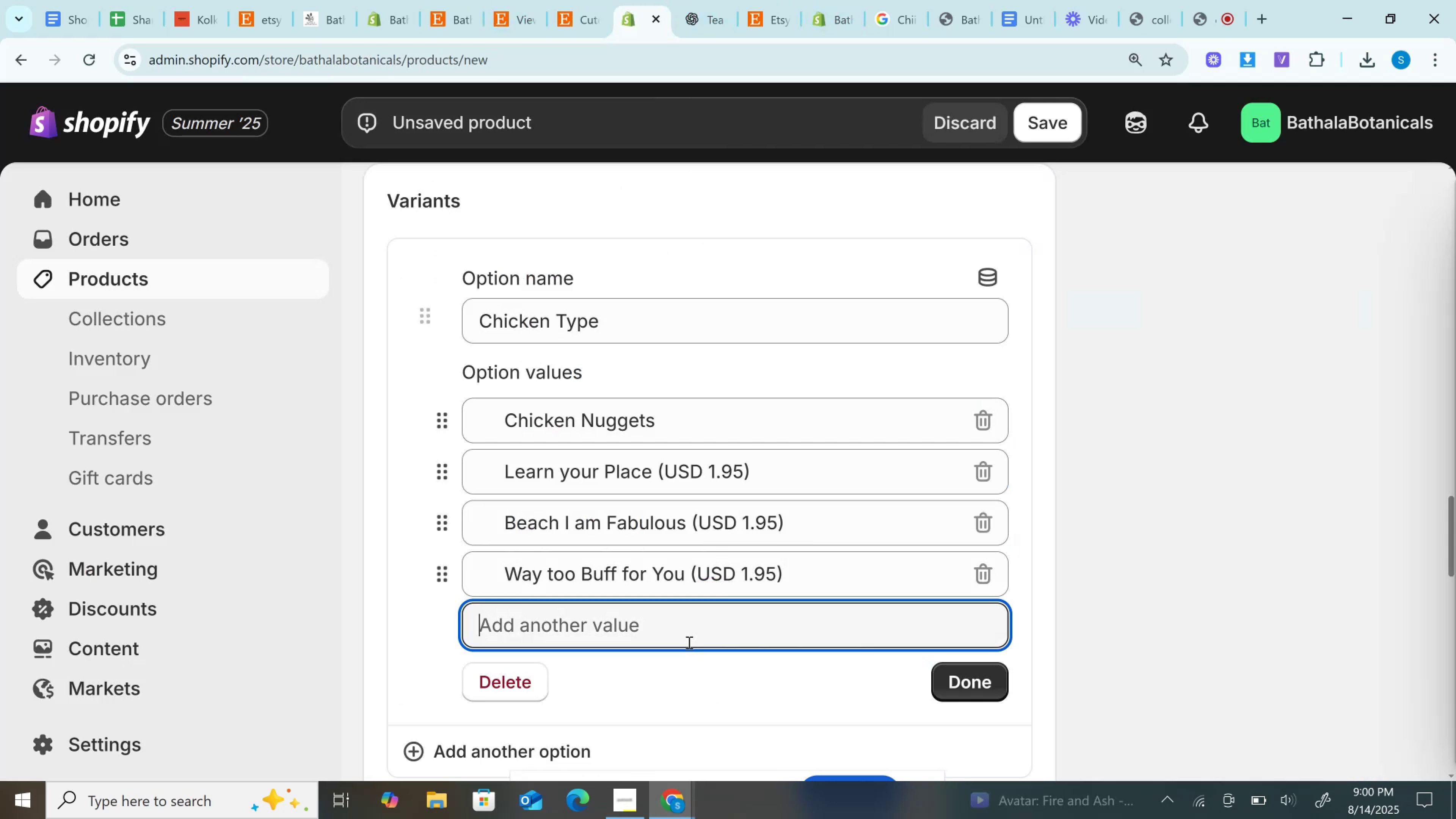 
key(Control+V)
 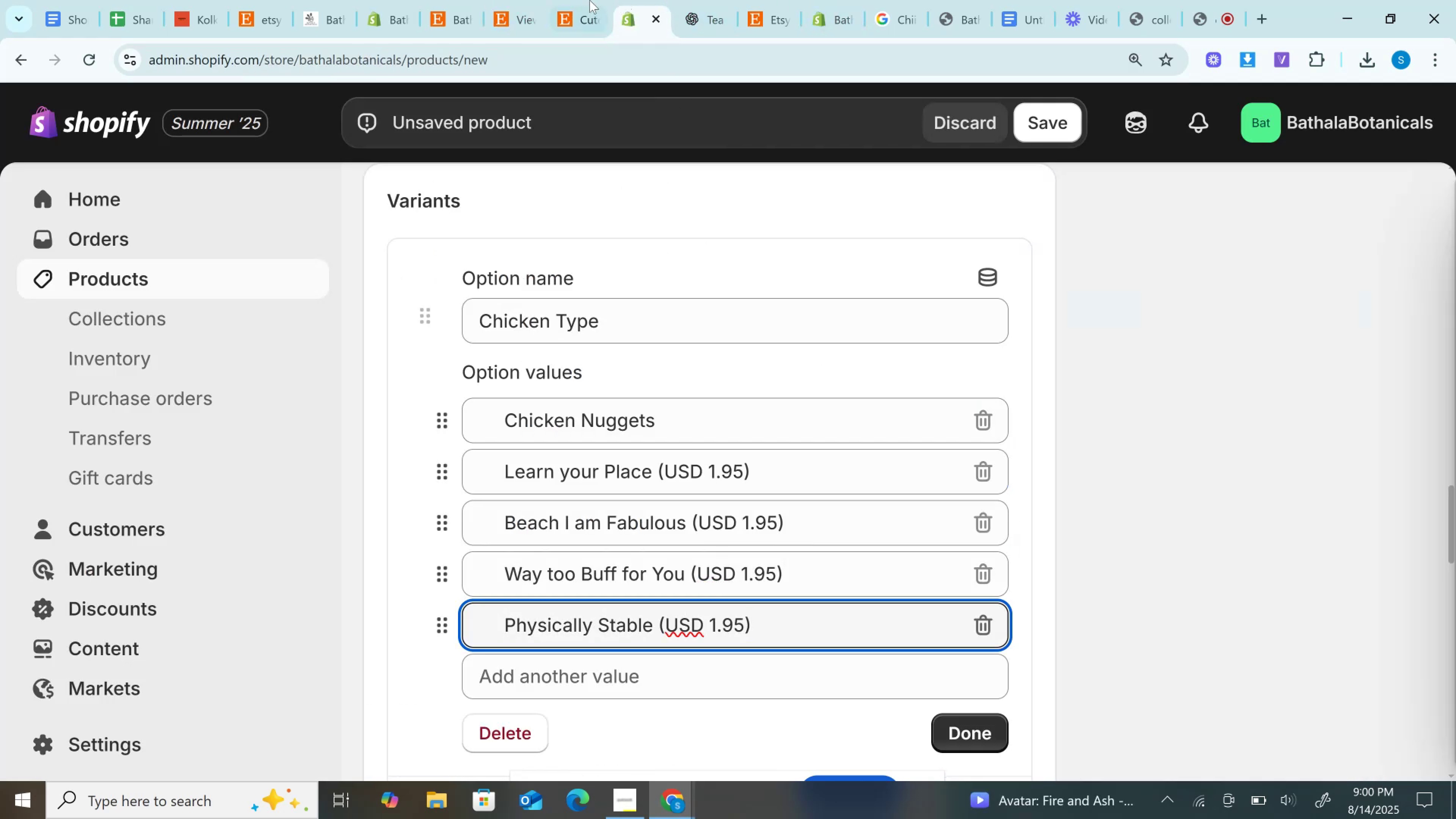 
left_click([585, 0])
 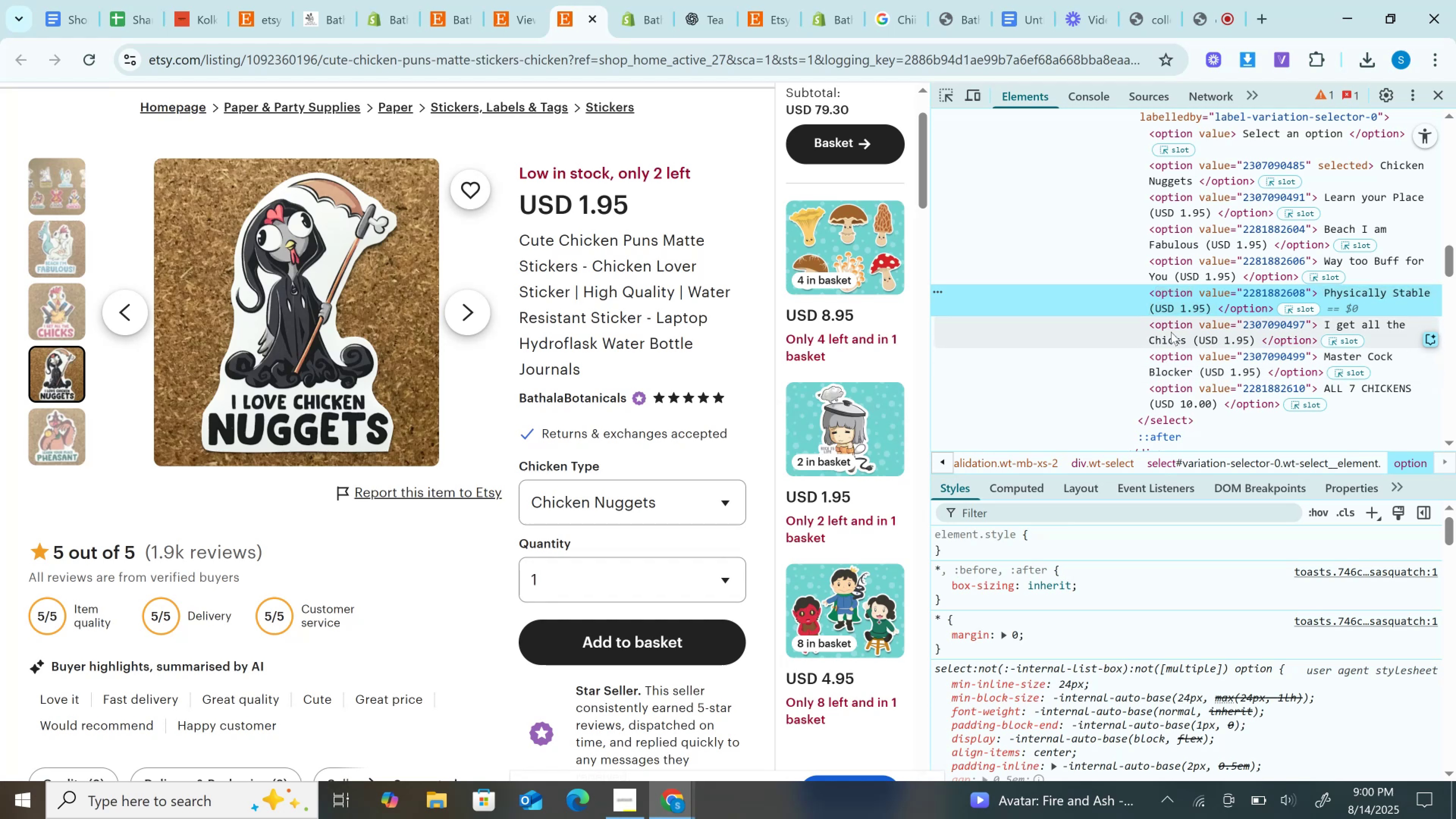 
double_click([1171, 340])
 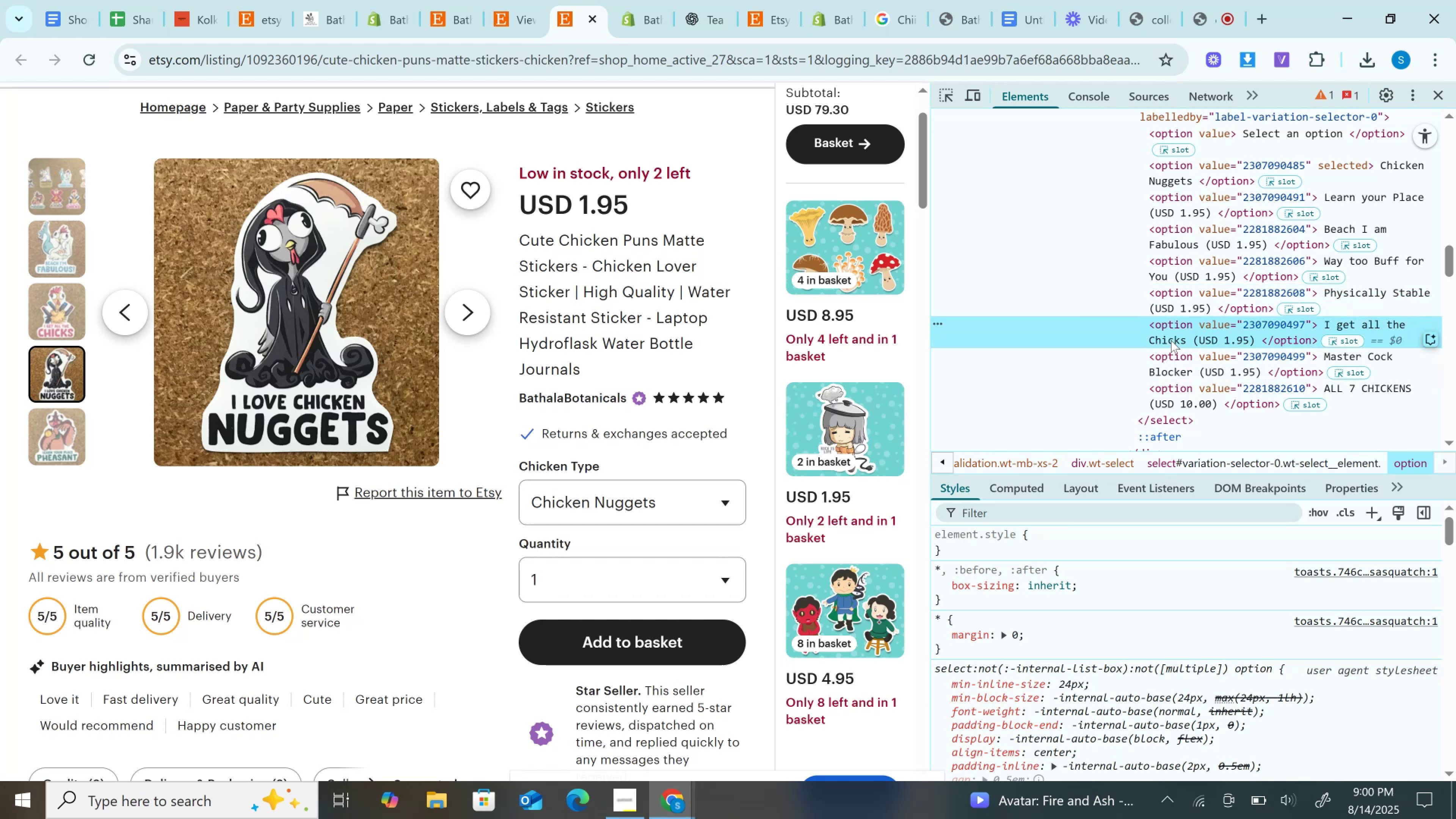 
key(Control+C)
 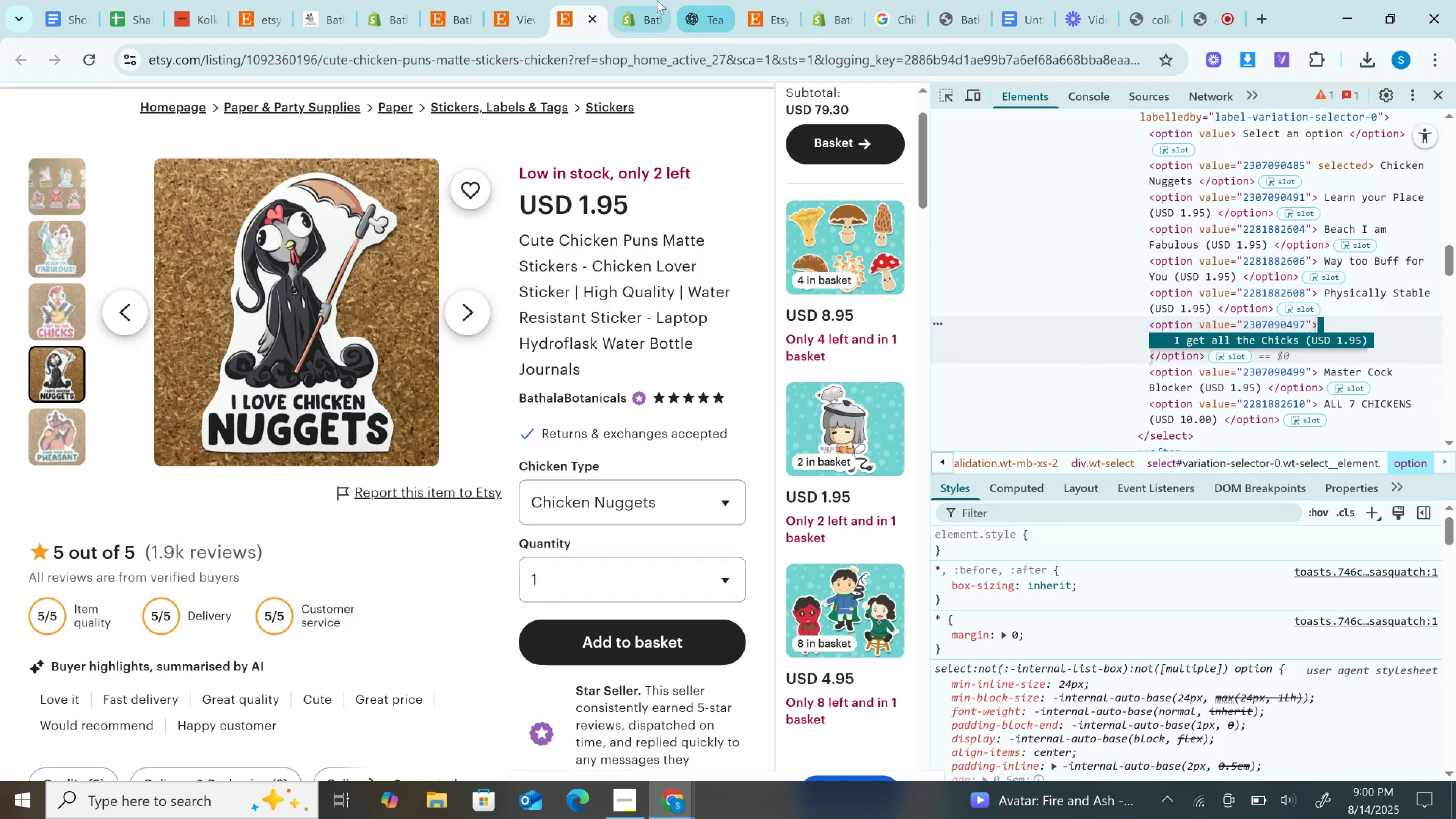 
left_click([655, 0])
 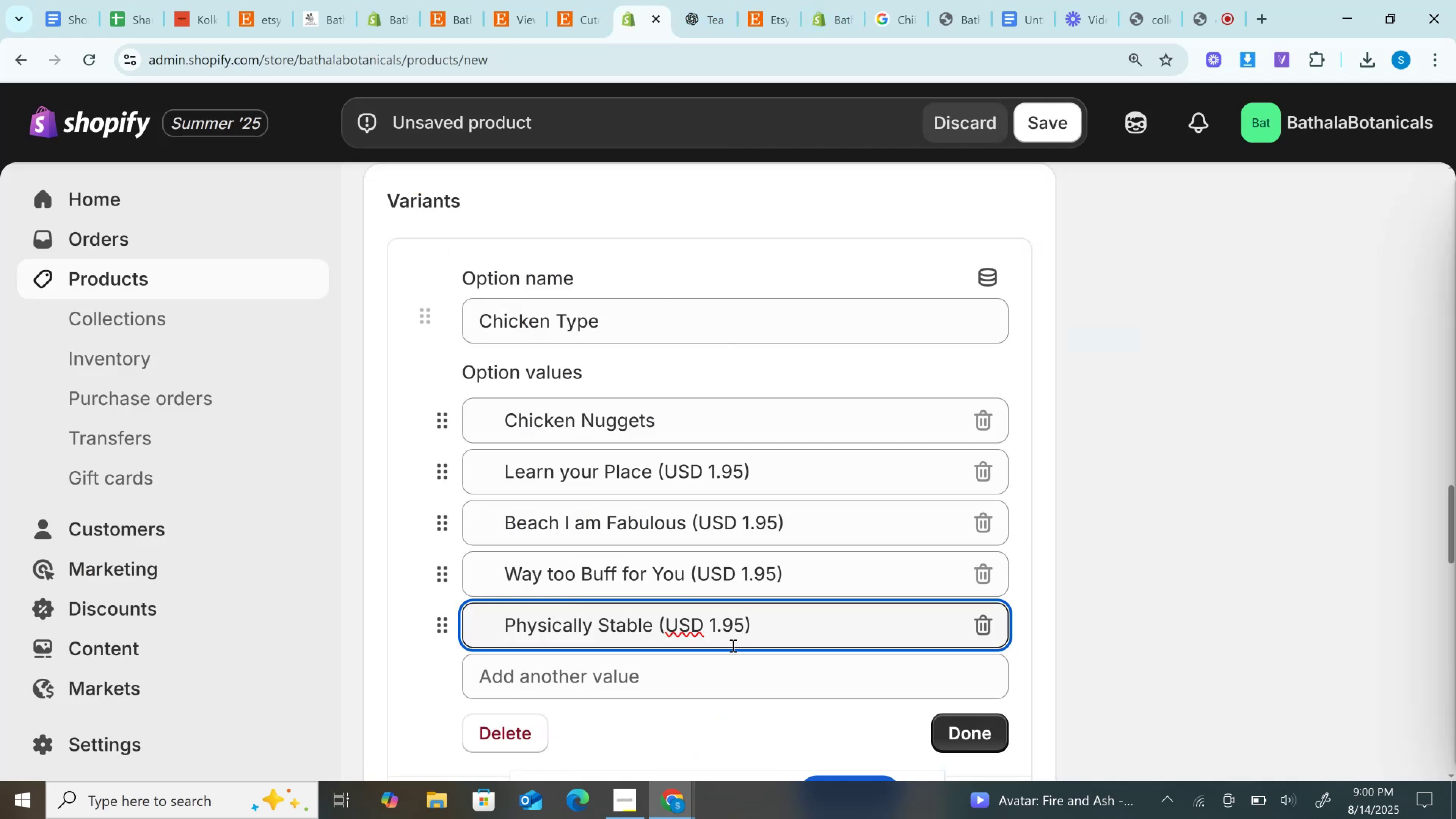 
key(Control+V)
 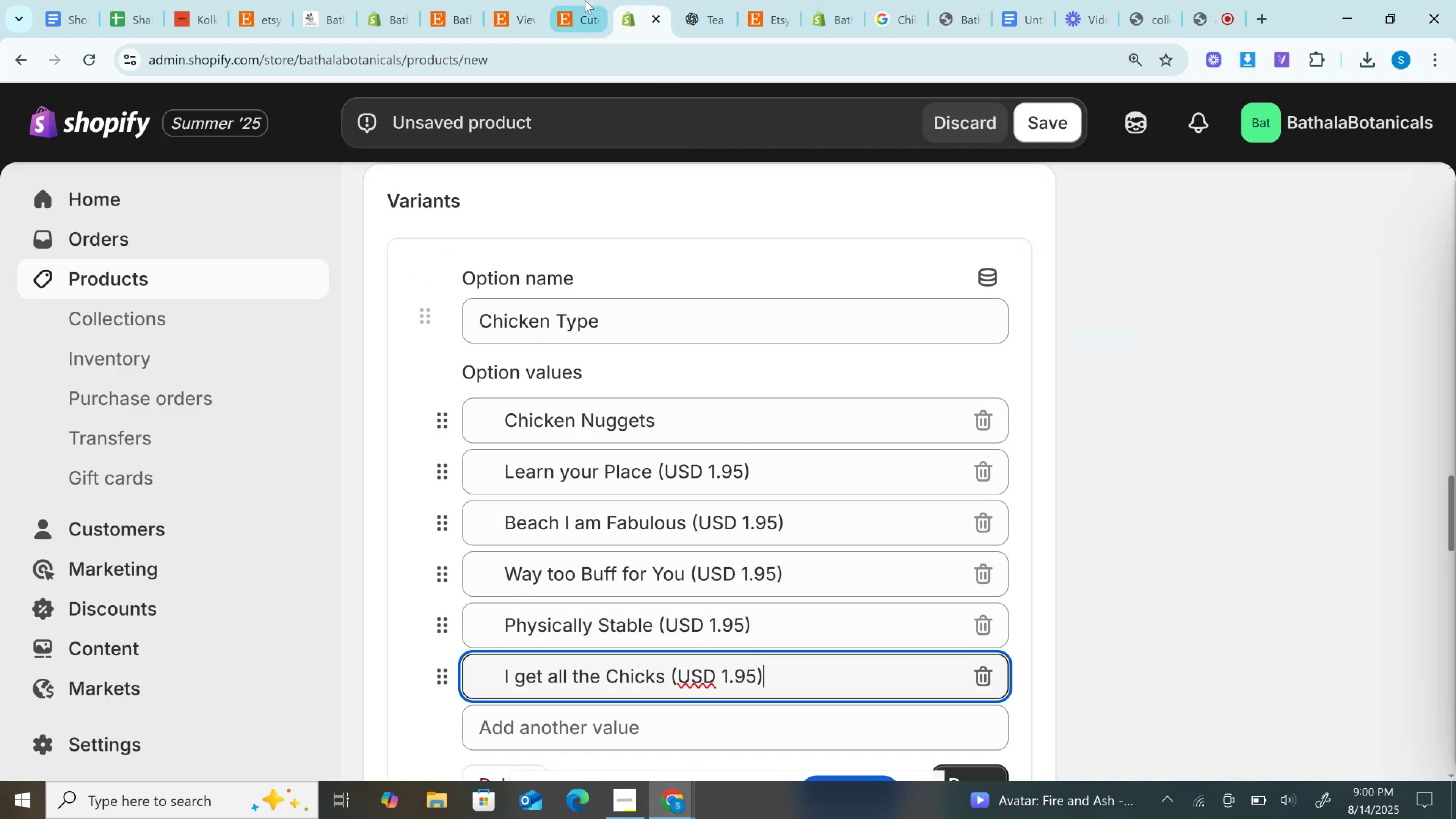 
left_click([585, 0])
 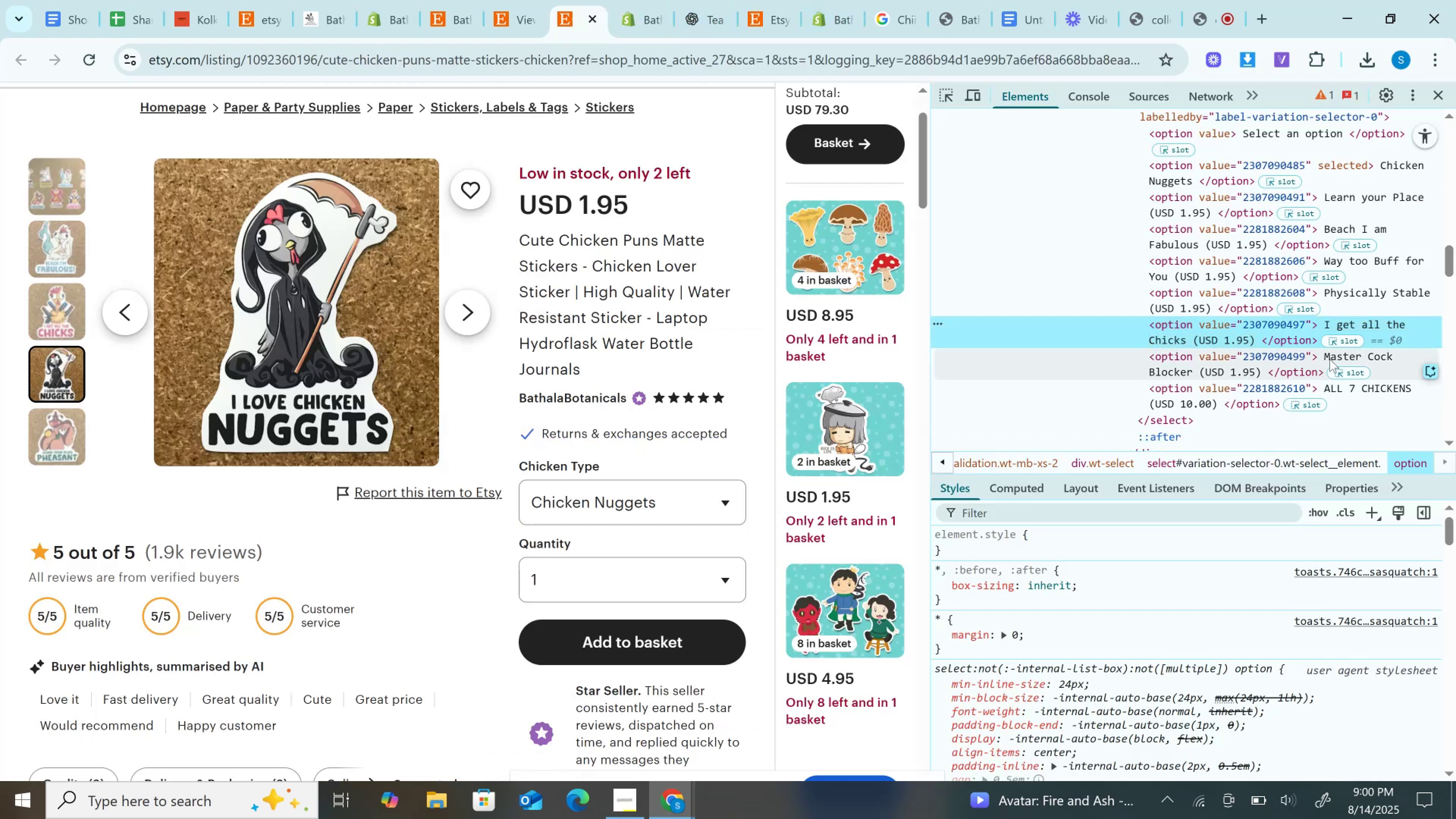 
double_click([1334, 355])
 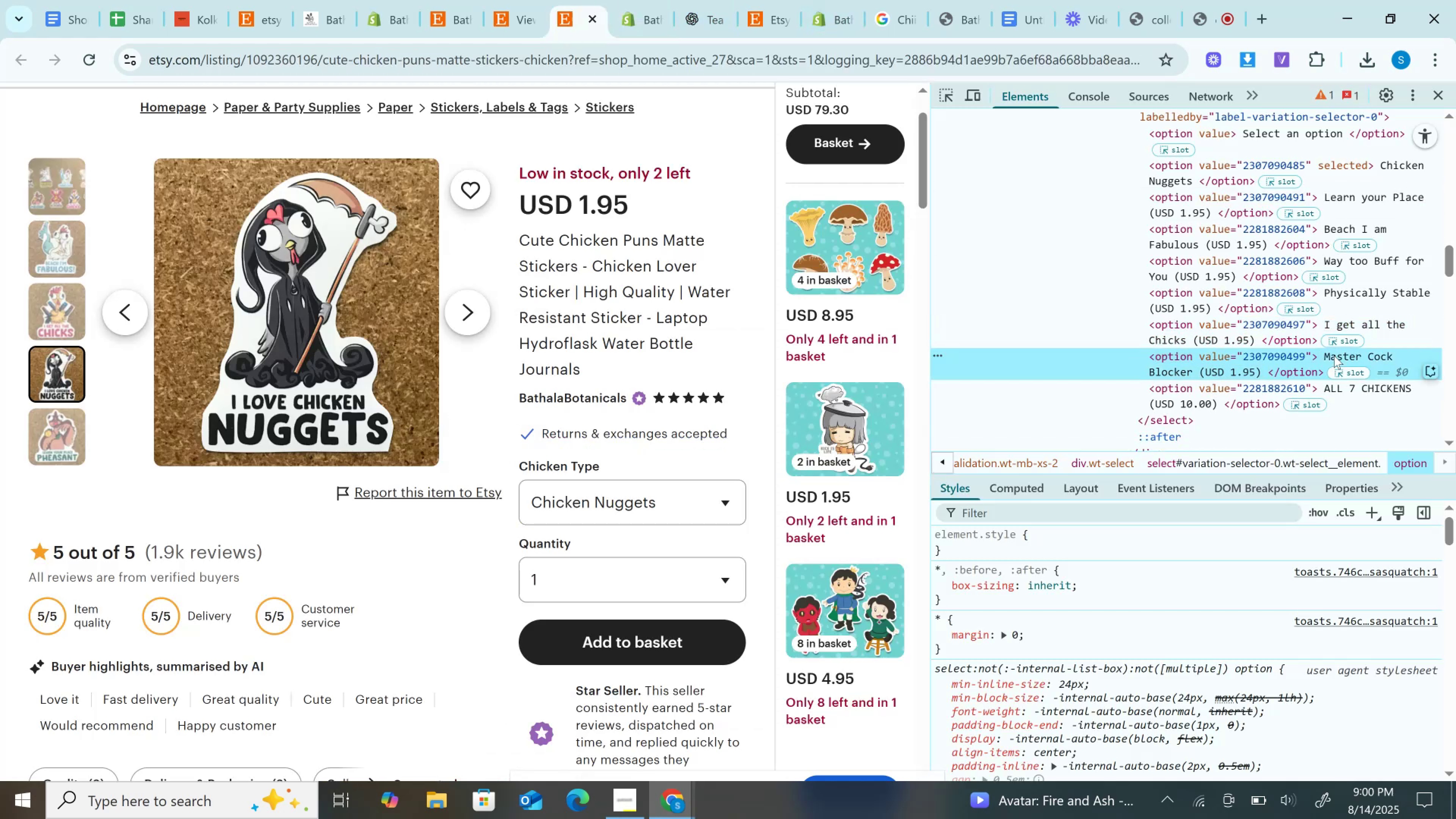 
key(Control+C)
 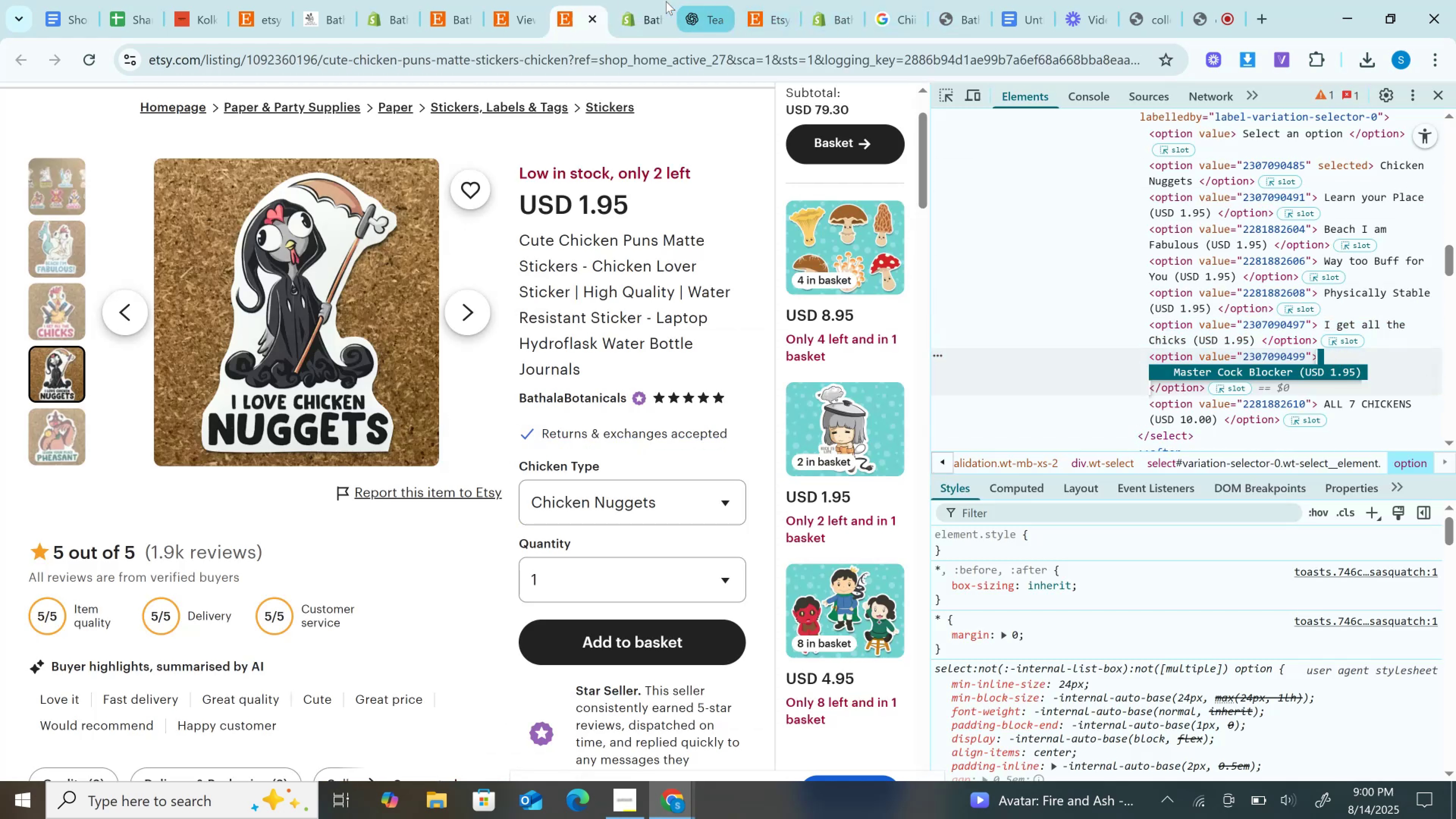 
left_click([652, 1])
 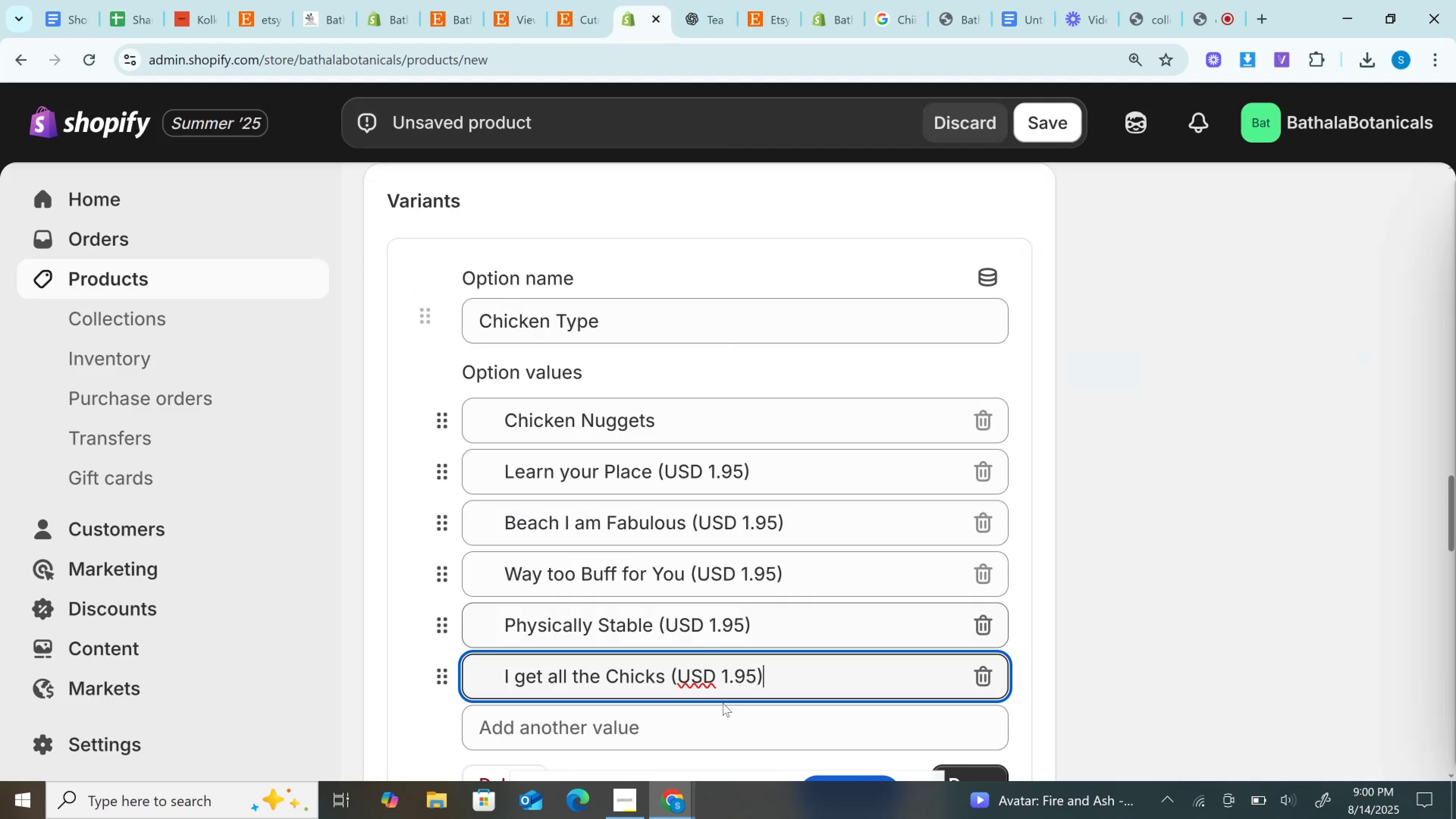 
key(Control+V)
 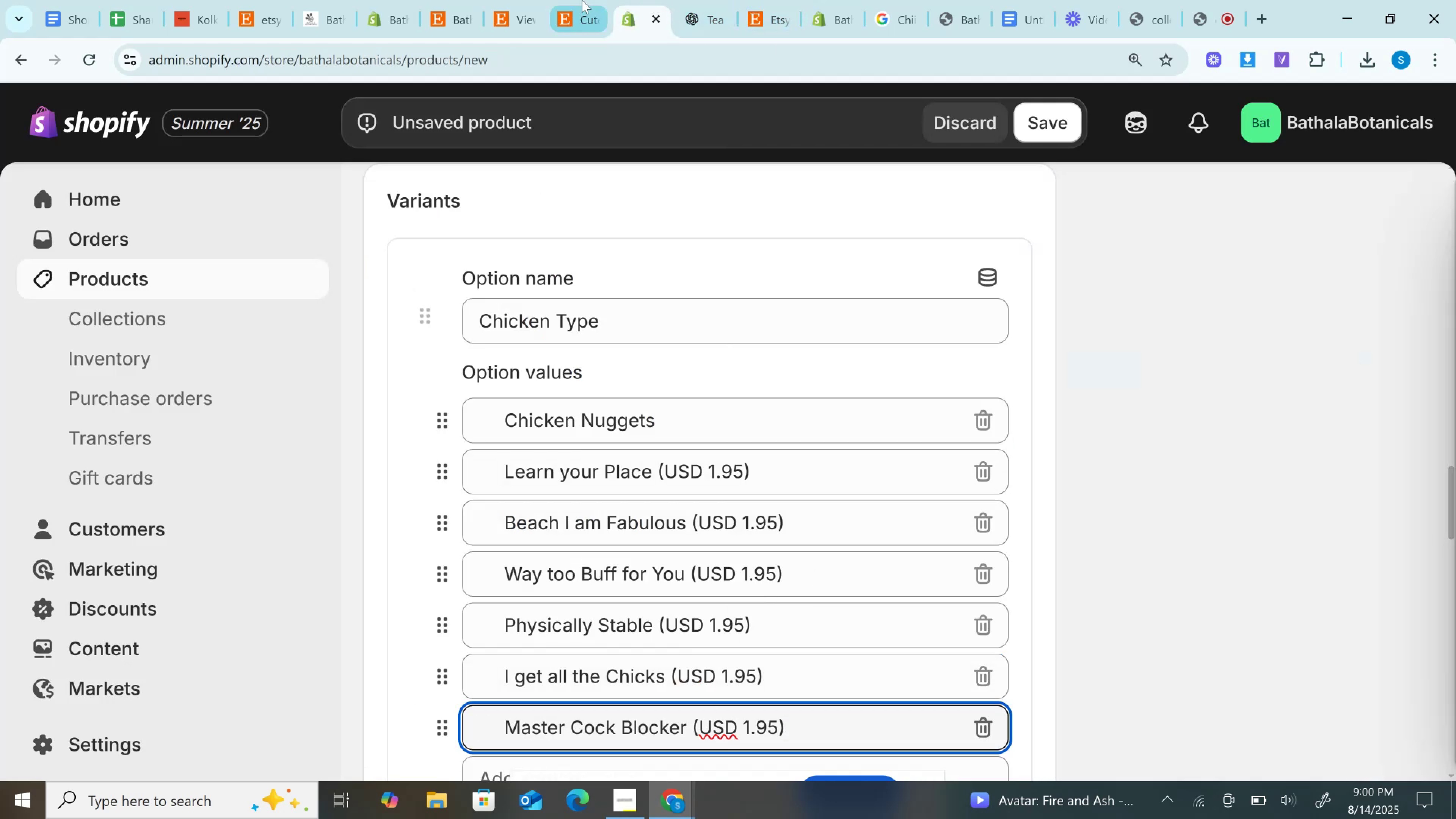 
left_click([584, 0])
 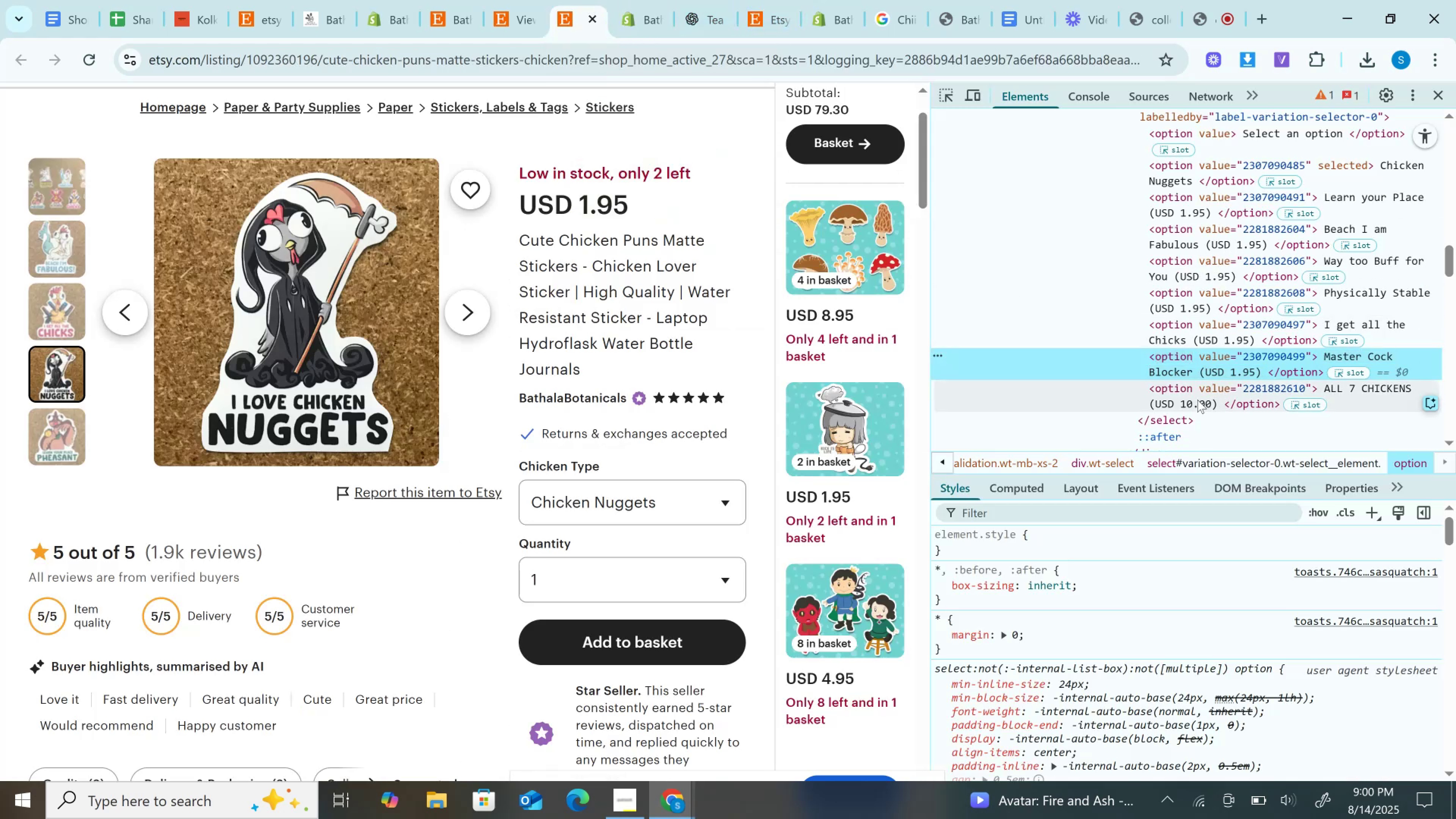 
double_click([1198, 399])
 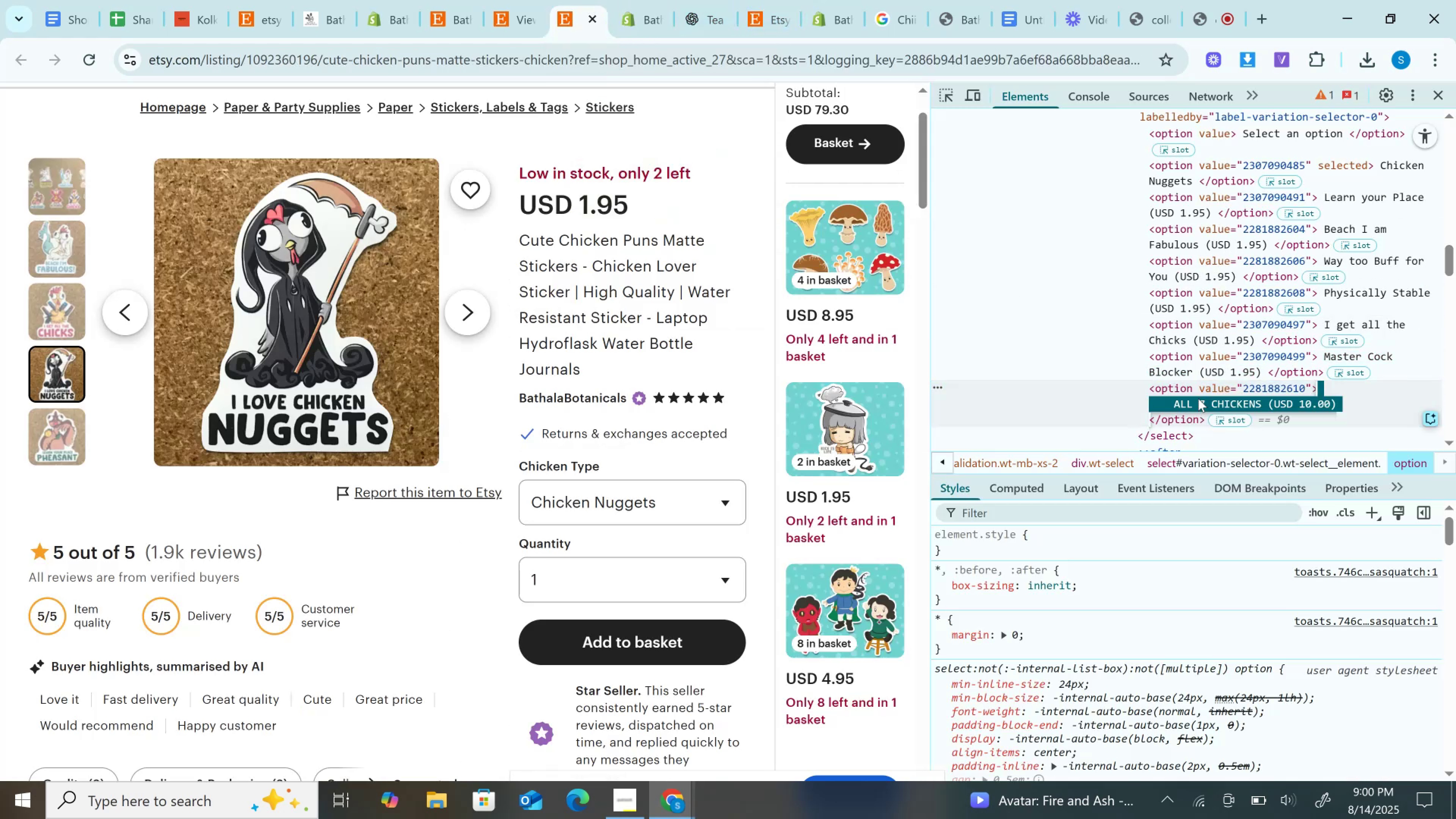 
key(Control+C)
 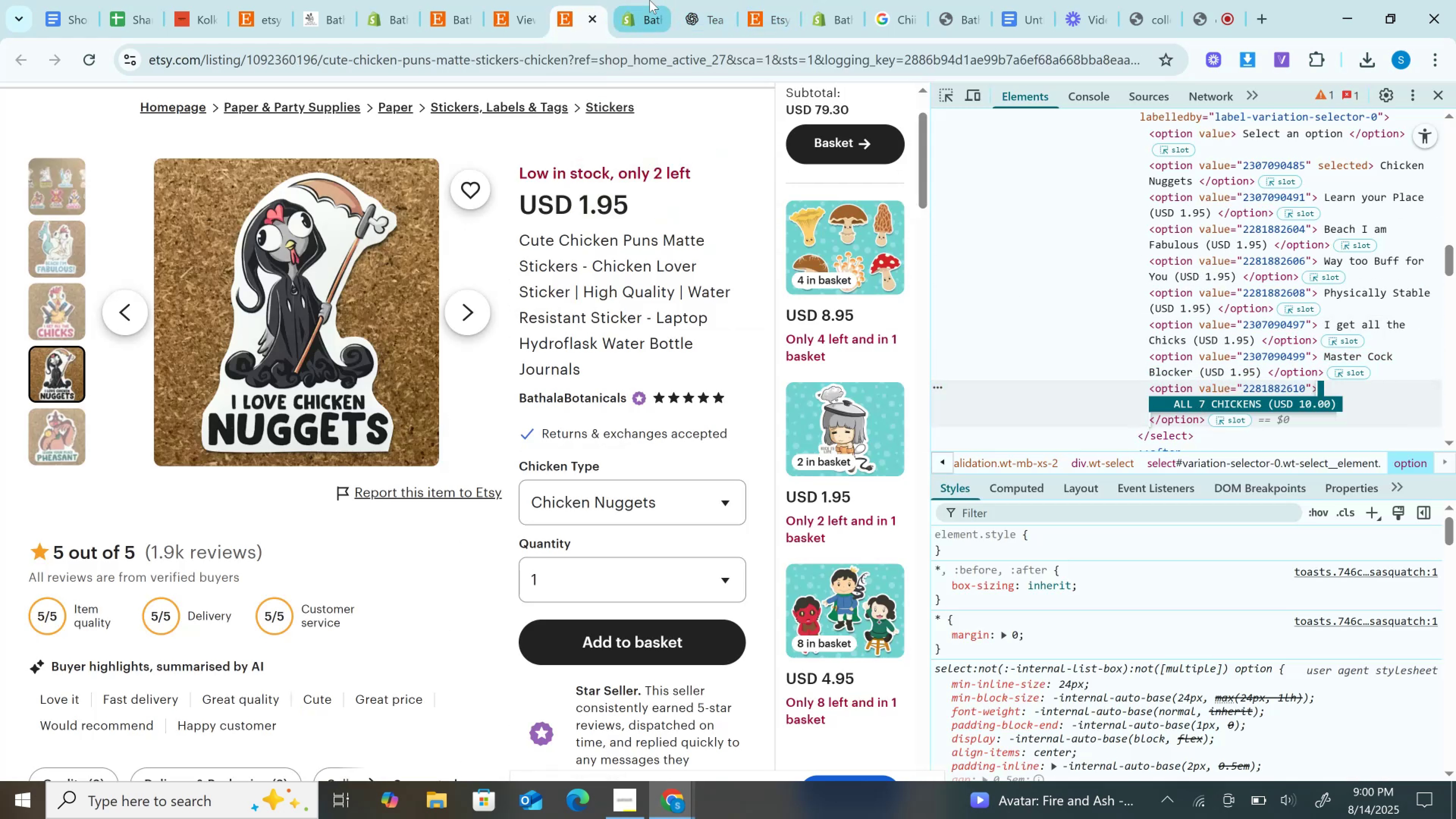 
left_click([648, 0])
 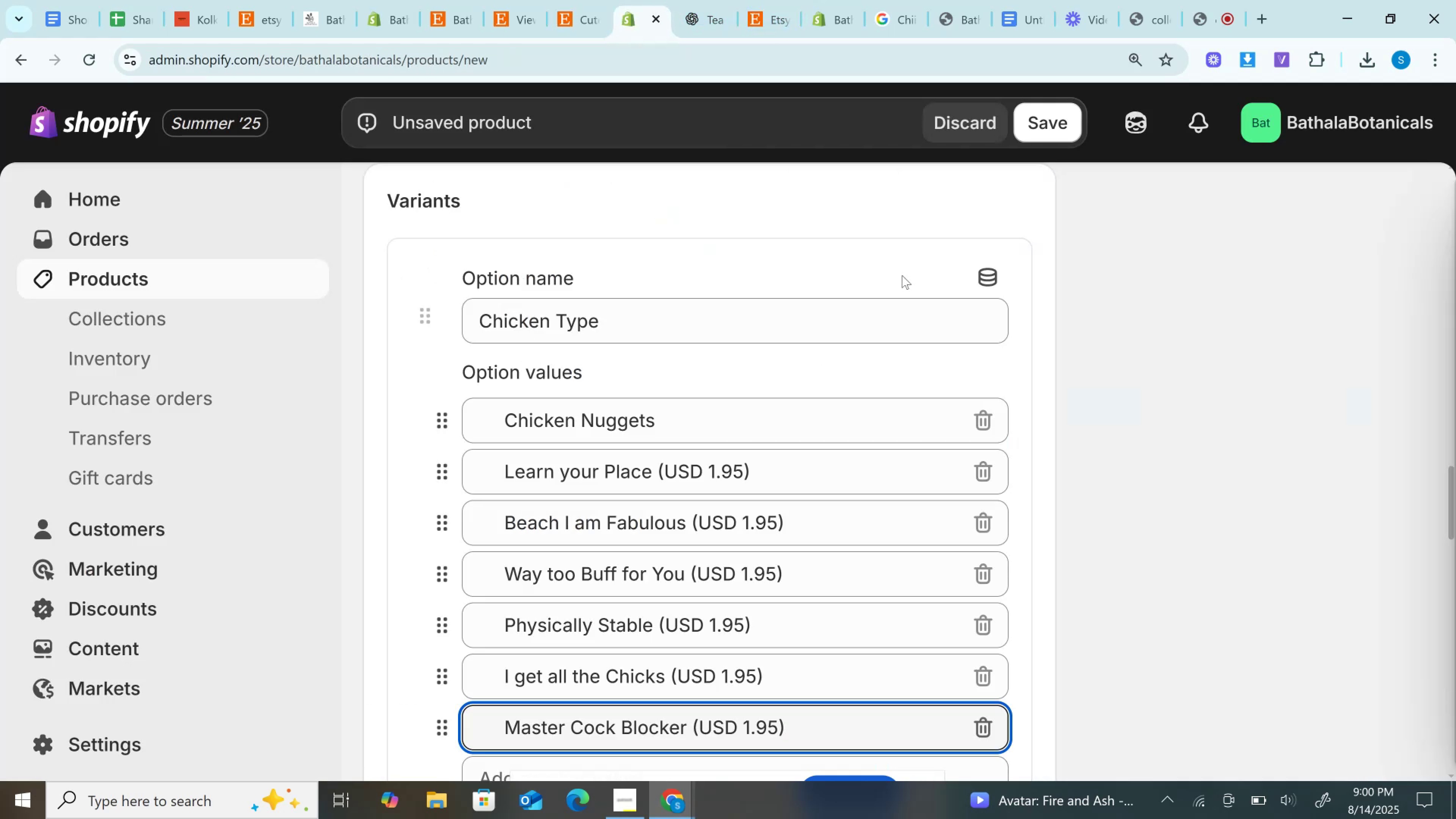 
scroll: coordinate [822, 429], scroll_direction: down, amount: 3.0
 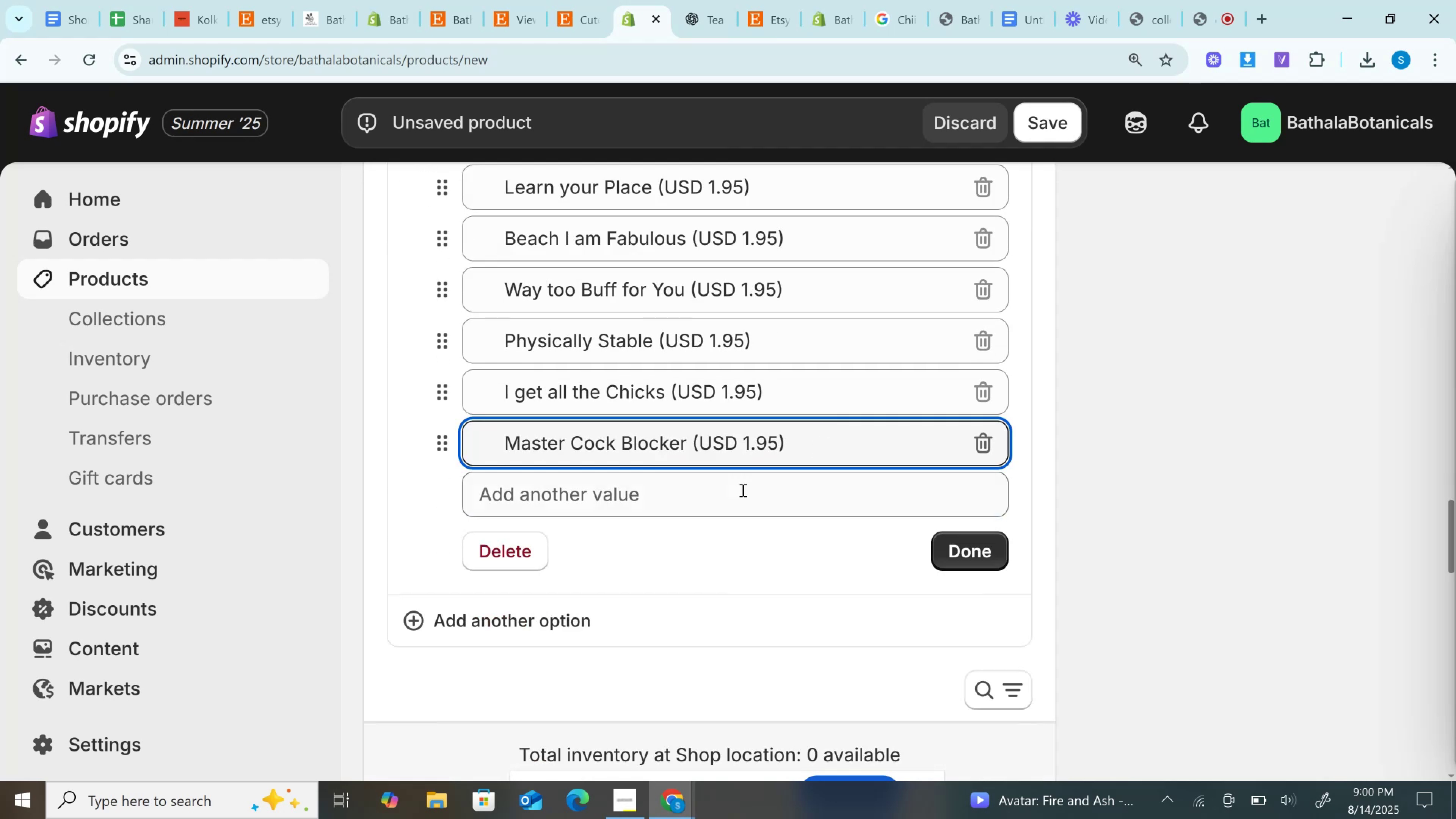 
left_click([735, 482])
 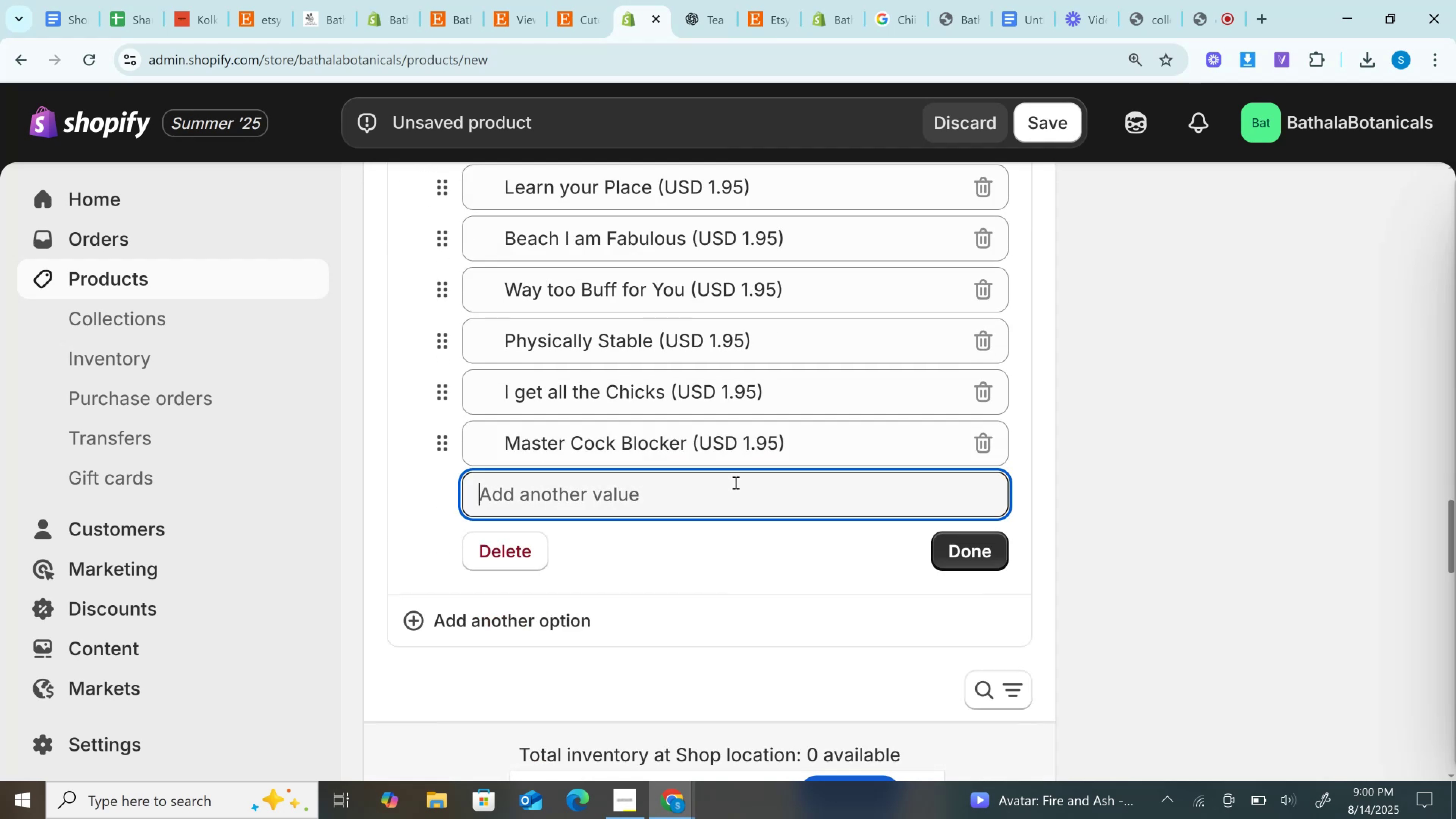 
key(Control+V)
 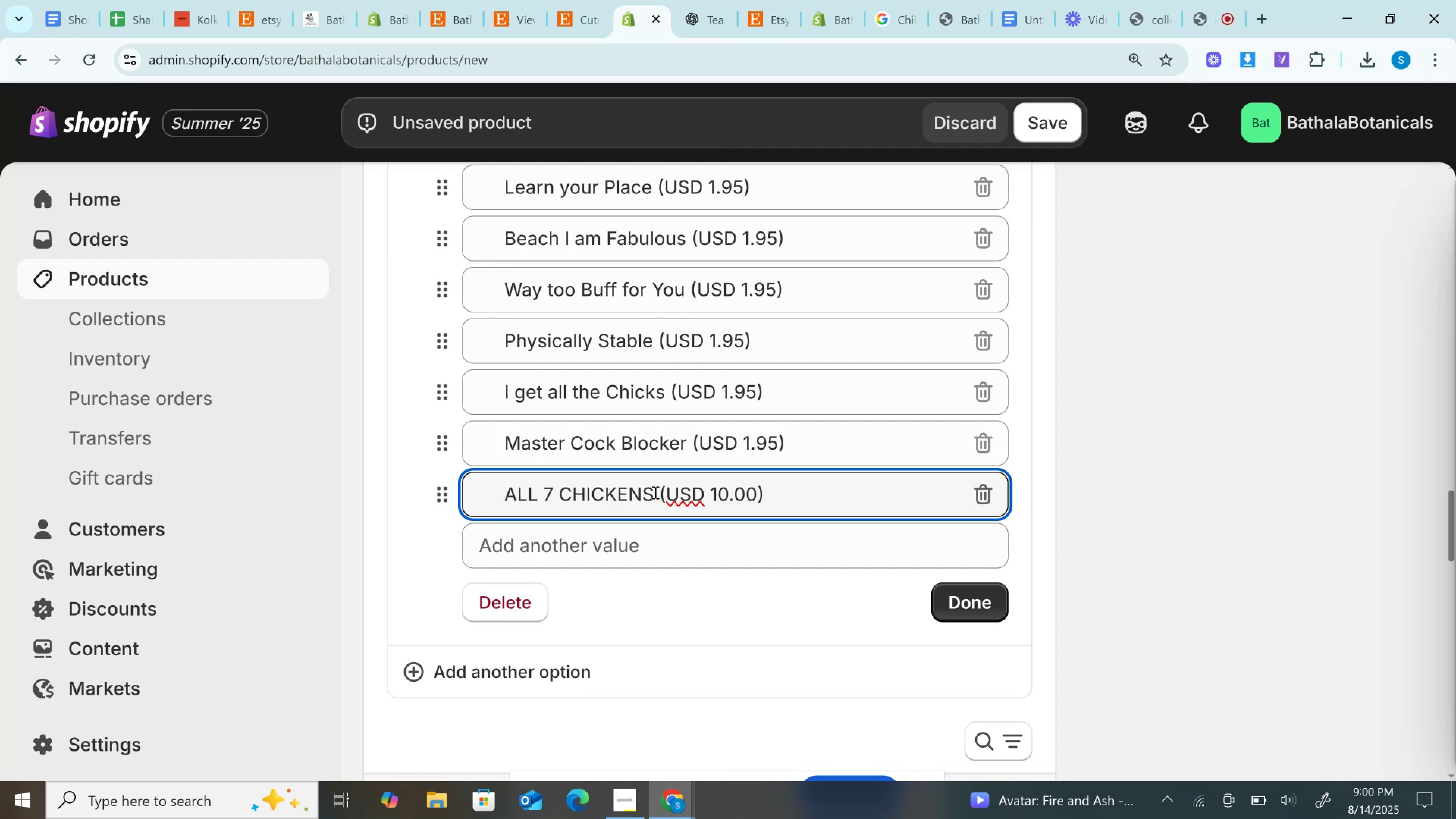 
left_click_drag(start_coordinate=[658, 492], to_coordinate=[928, 497])
 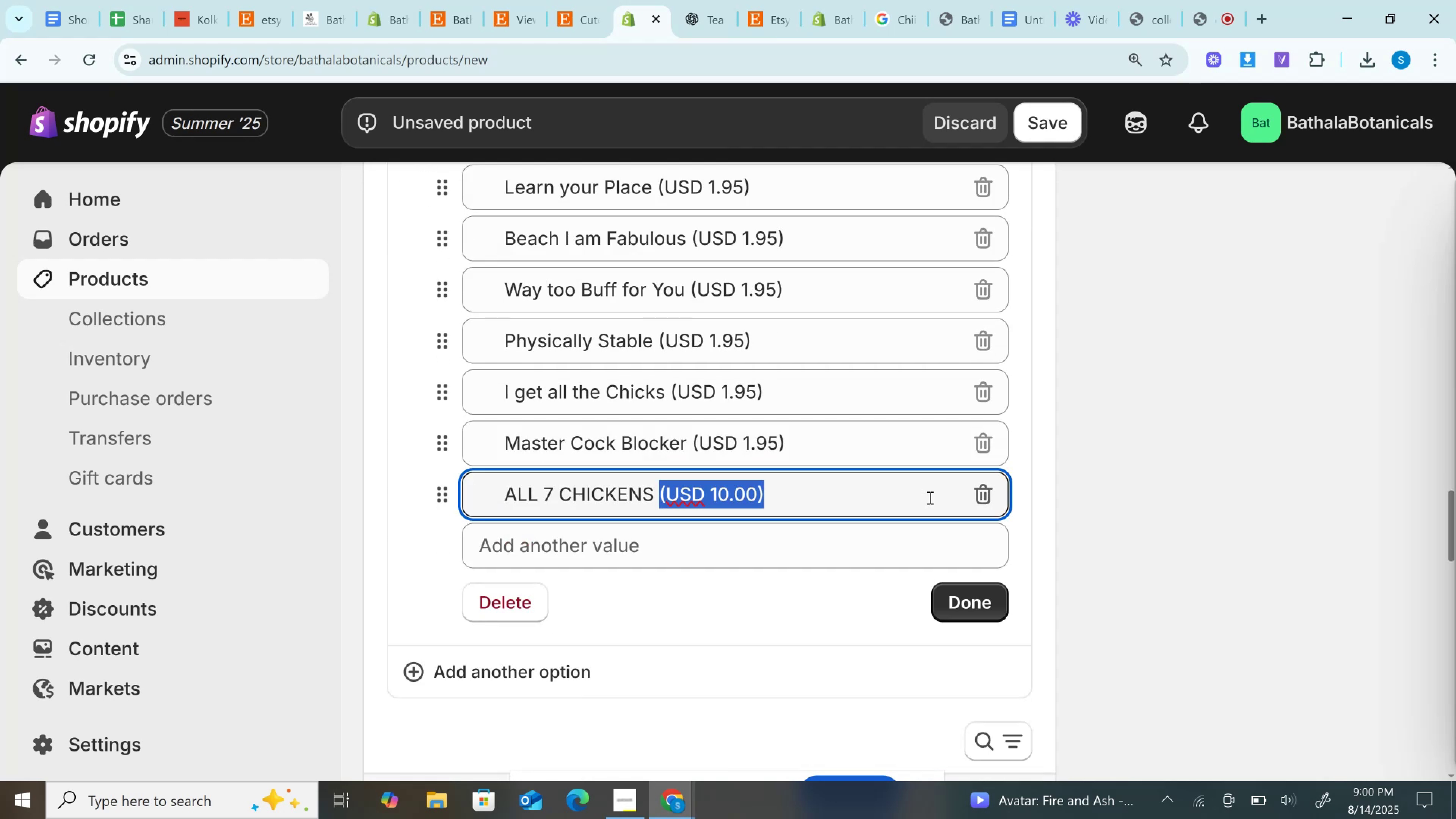 
key(Backspace)
 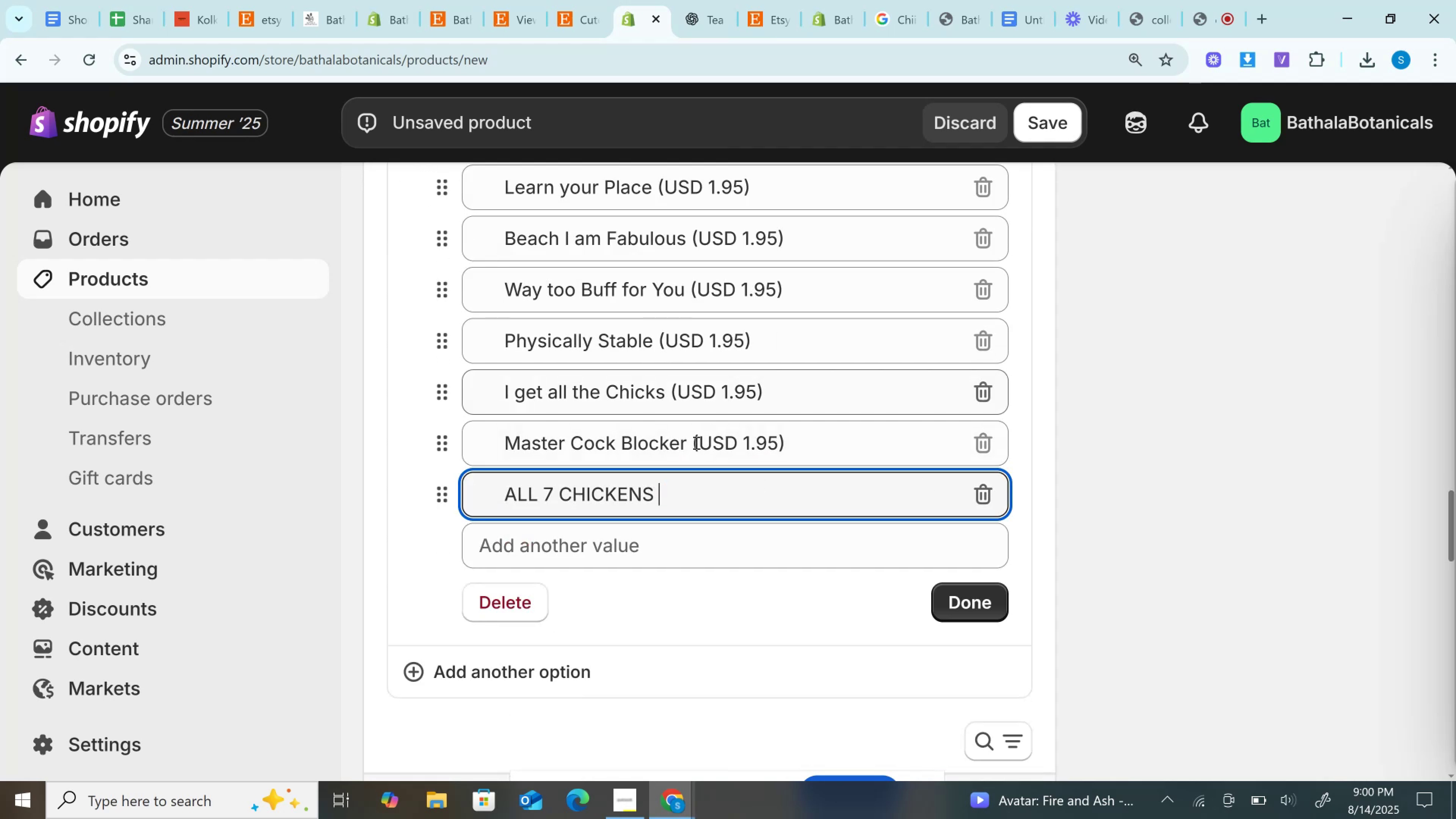 
left_click_drag(start_coordinate=[684, 447], to_coordinate=[797, 454])
 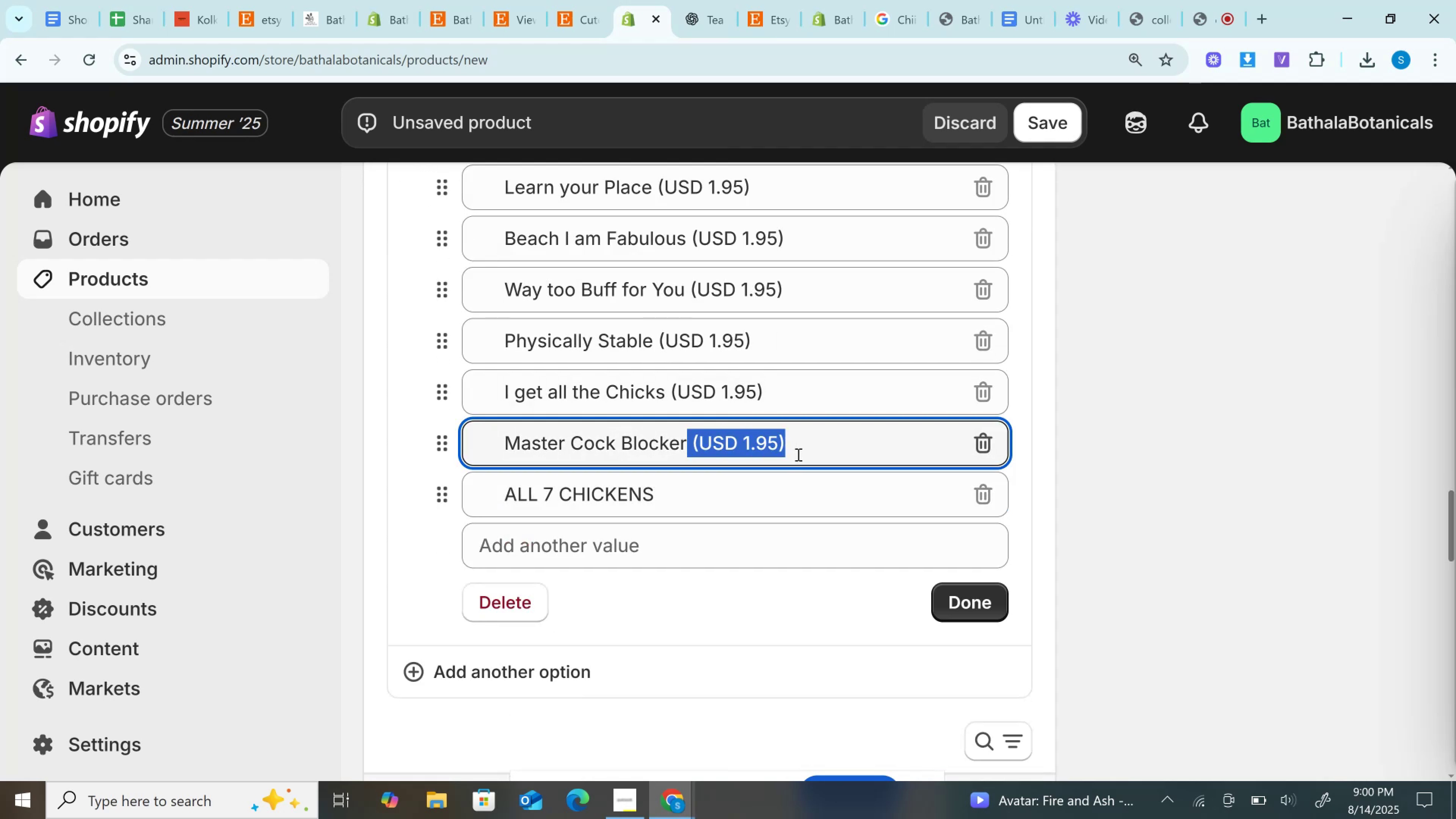 
key(Backspace)
 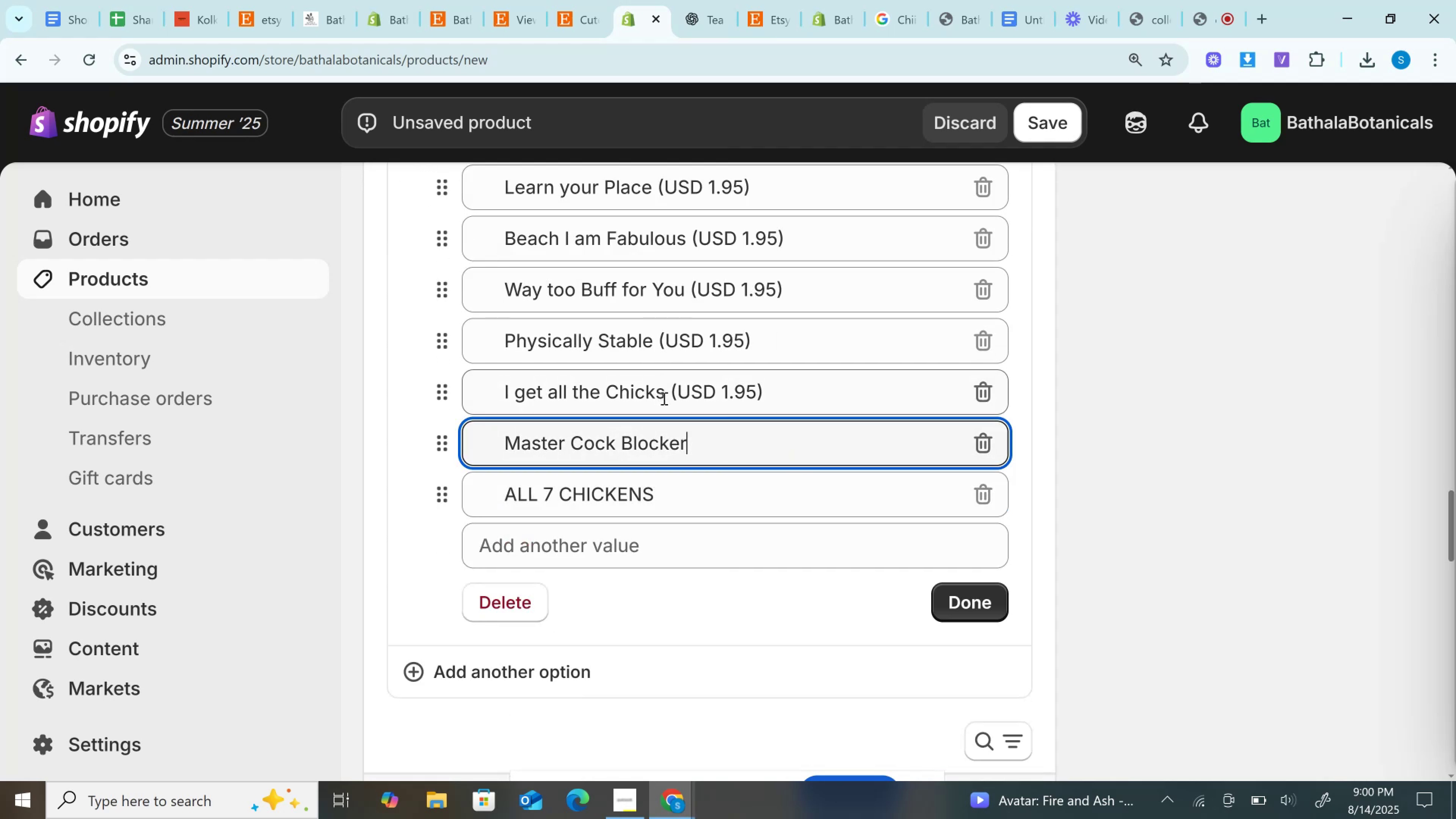 
left_click_drag(start_coordinate=[663, 394], to_coordinate=[803, 414])
 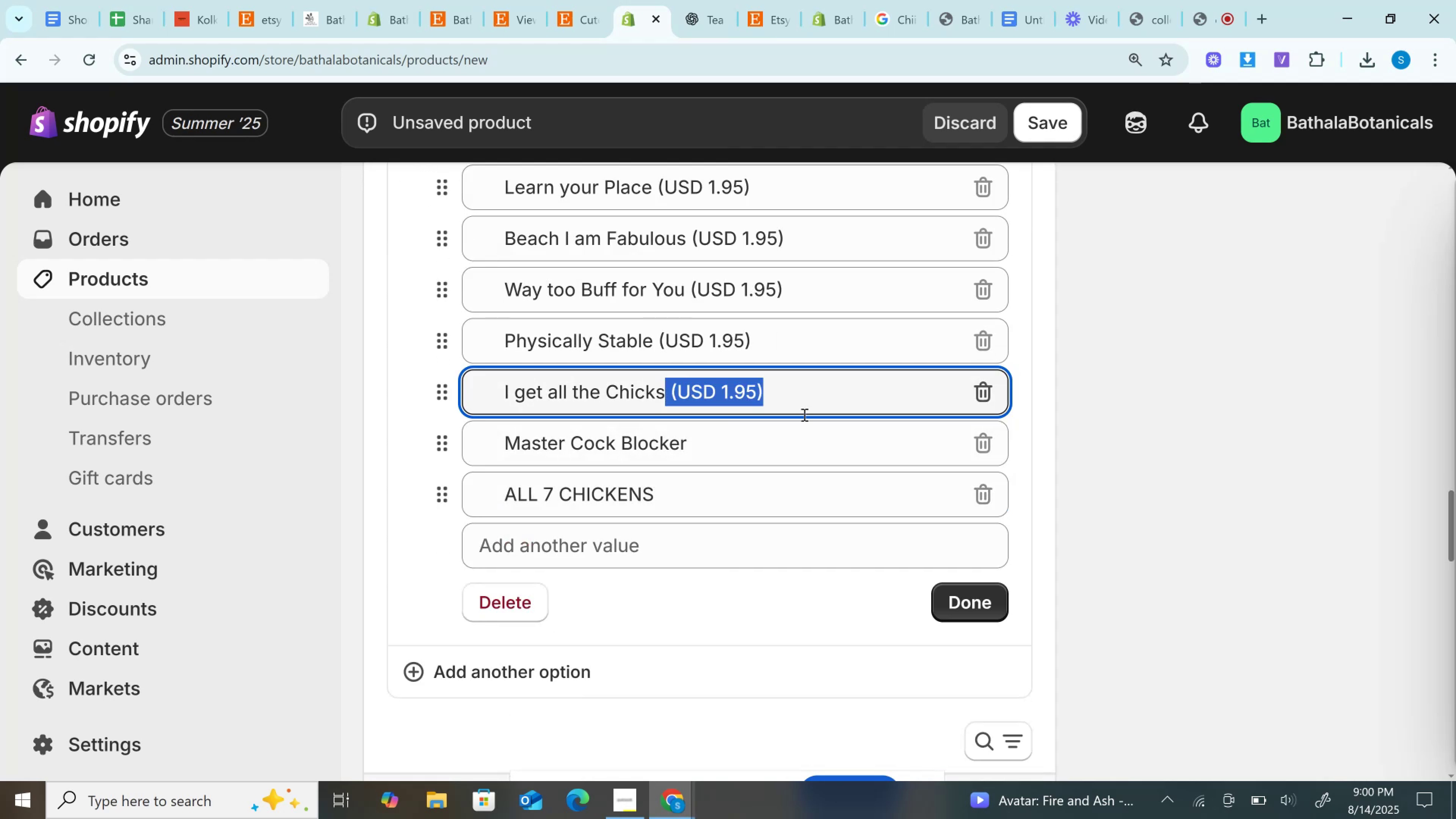 
key(Backspace)
 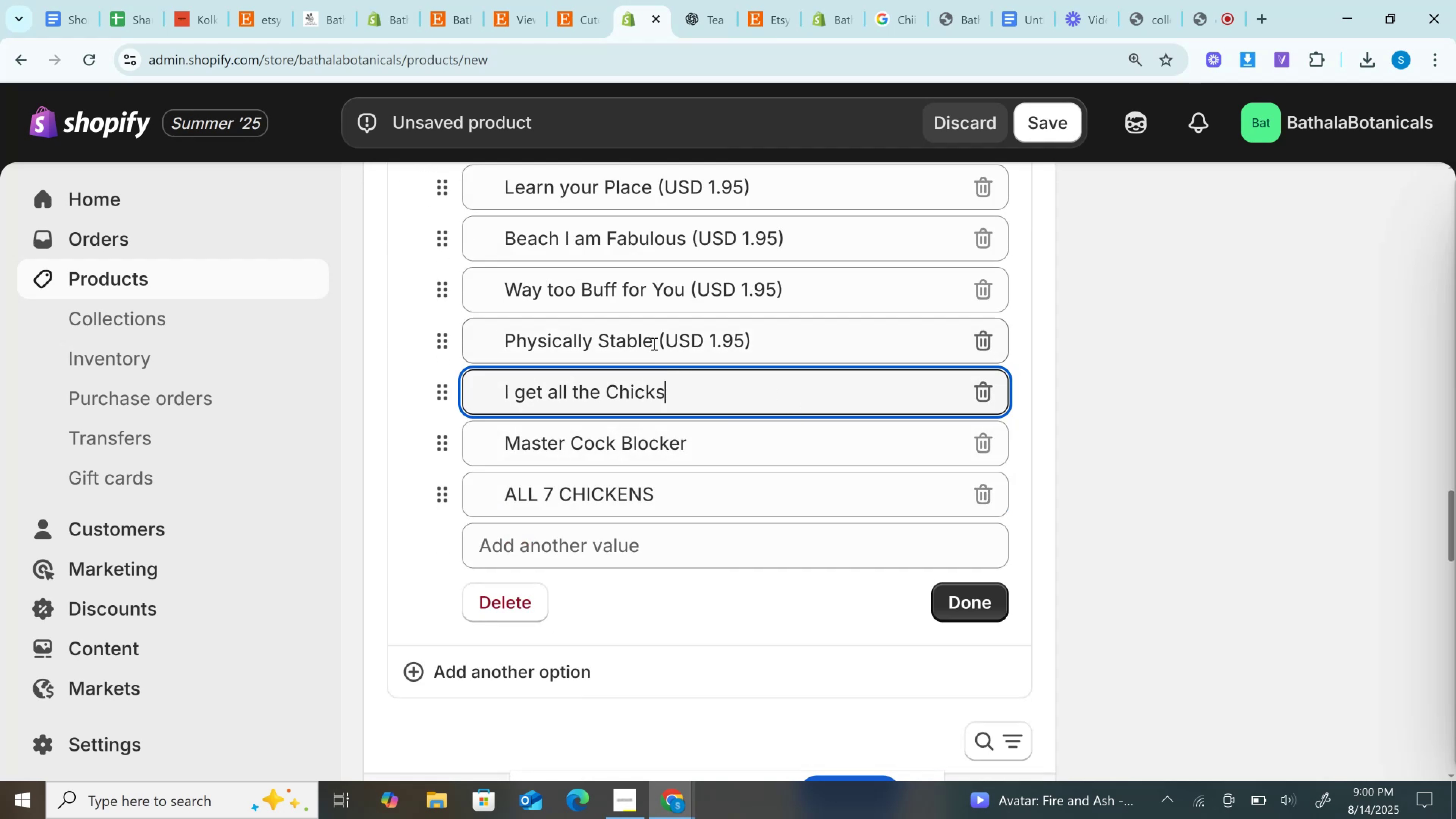 
left_click_drag(start_coordinate=[657, 342], to_coordinate=[806, 358])
 